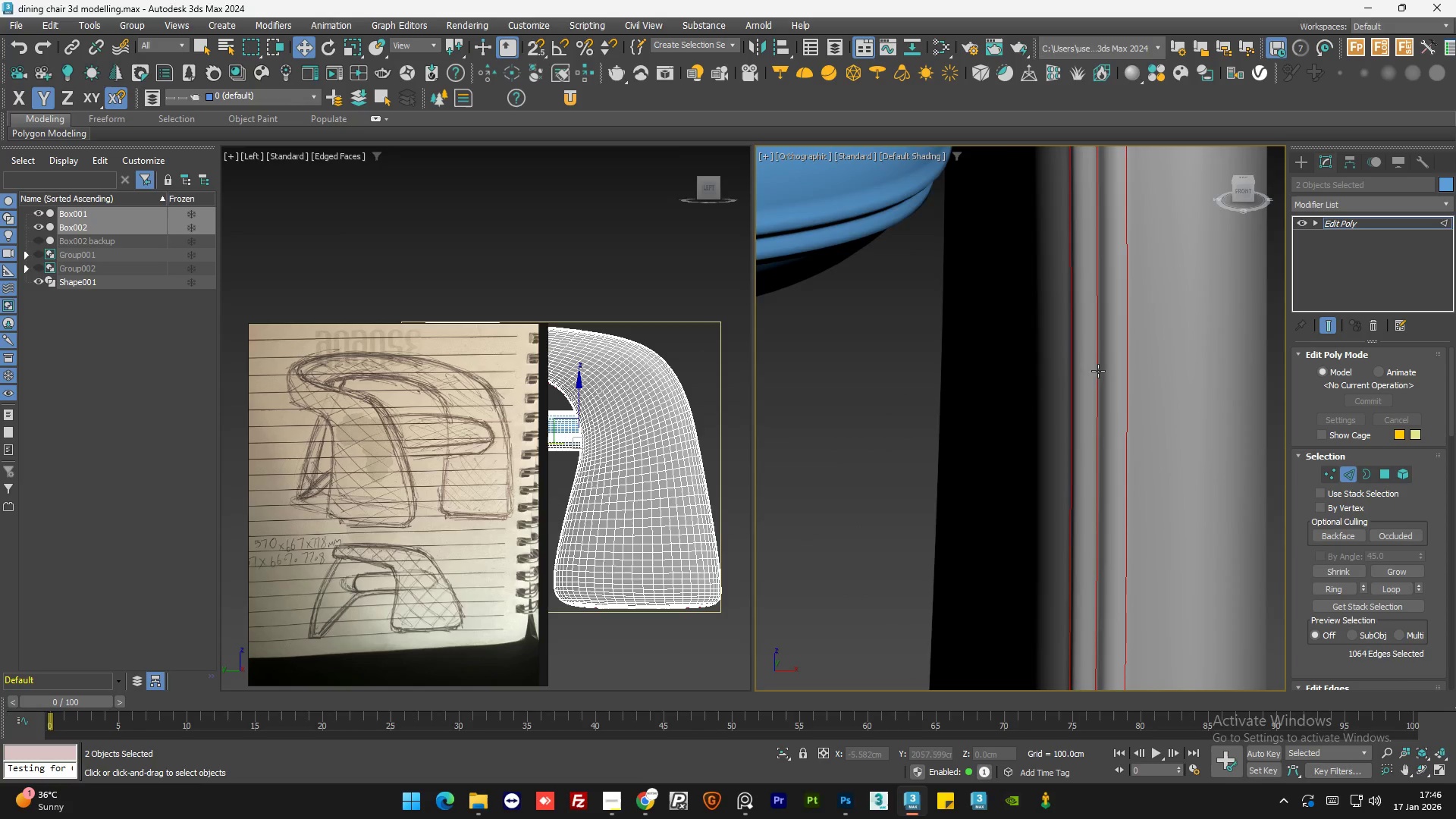 
scroll: coordinate [1078, 312], scroll_direction: down, amount: 2.0
 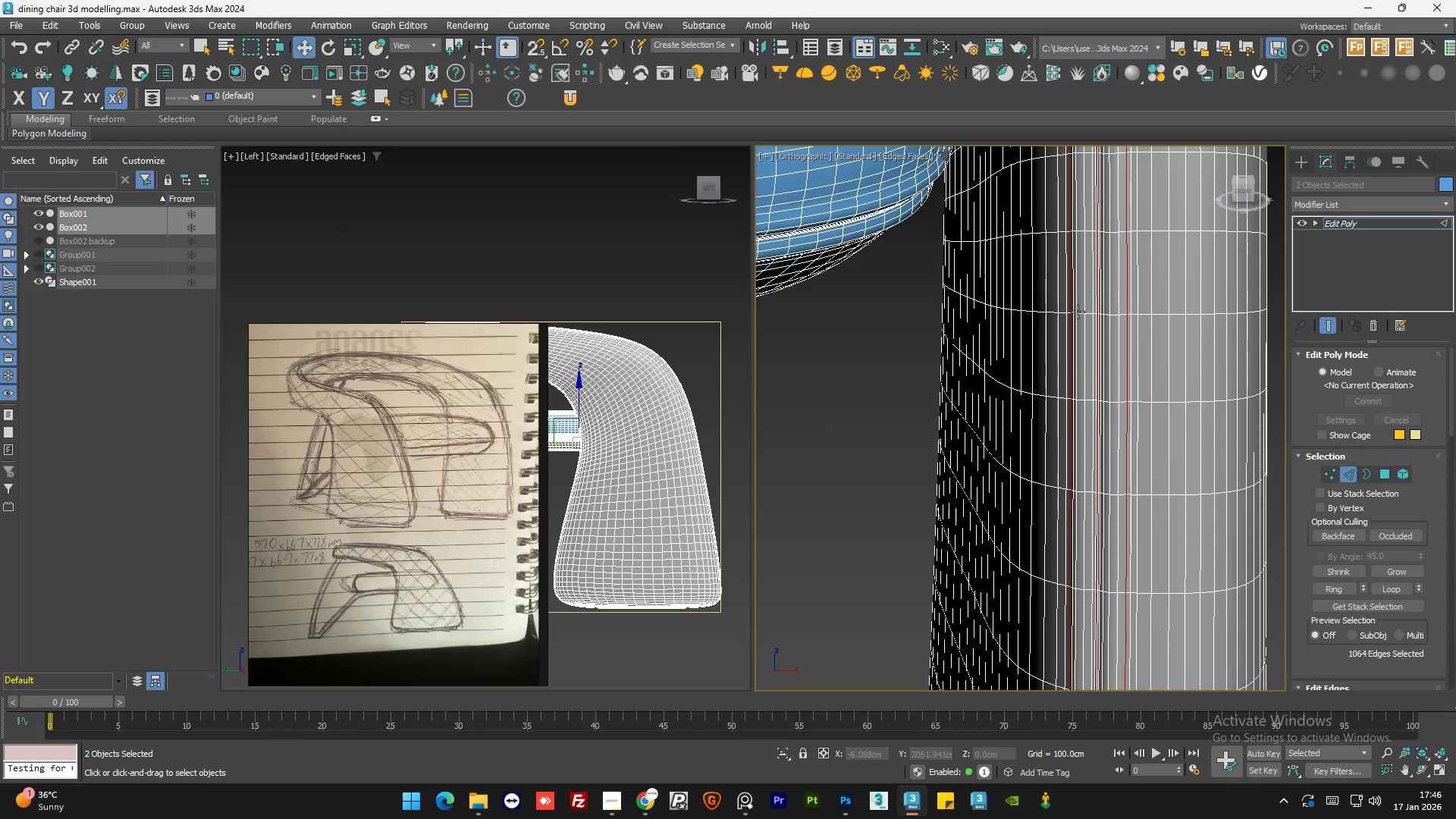 
hold_key(key=AltLeft, duration=1.25)
 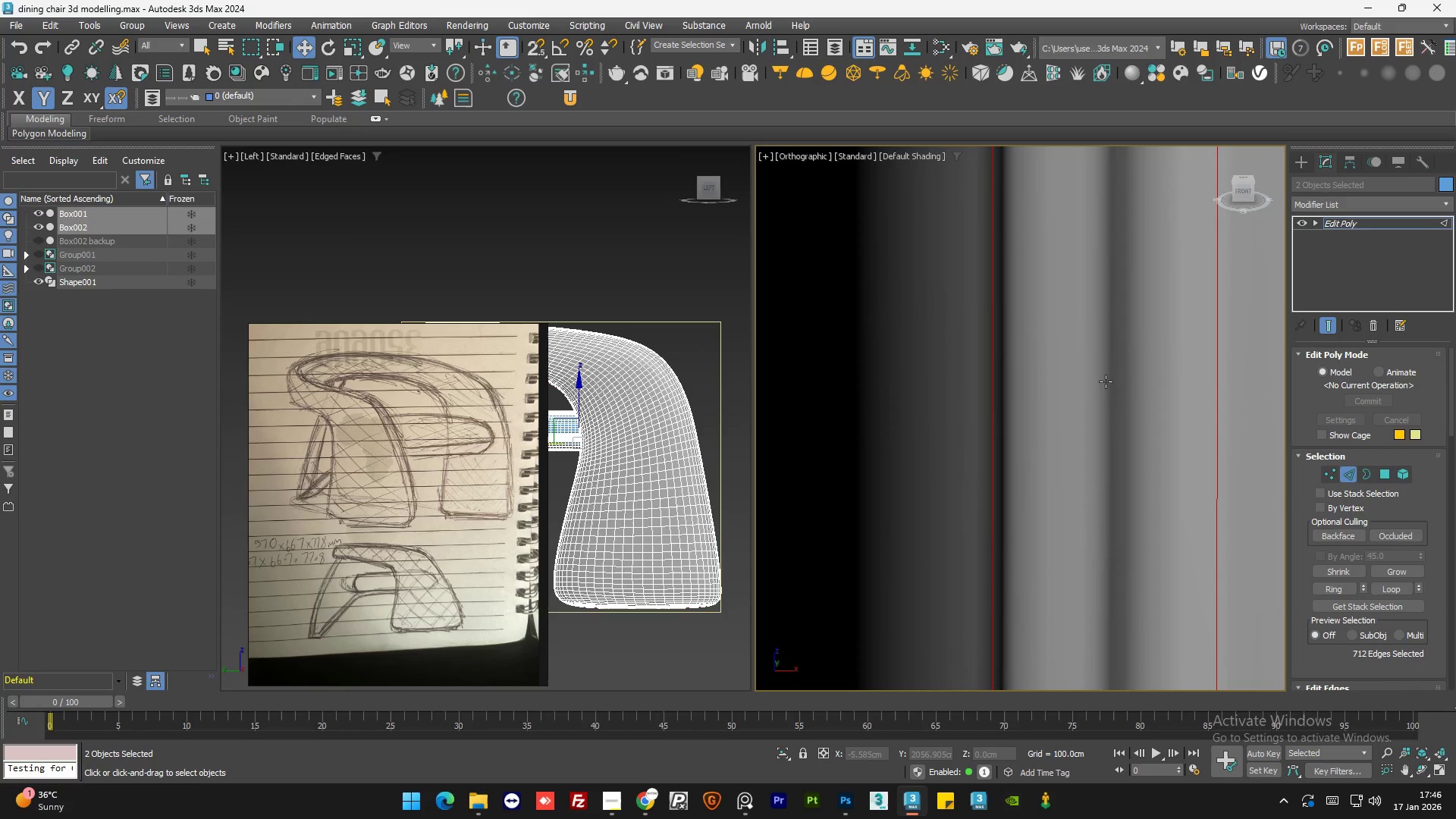 
scroll: coordinate [1097, 375], scroll_direction: up, amount: 4.0
 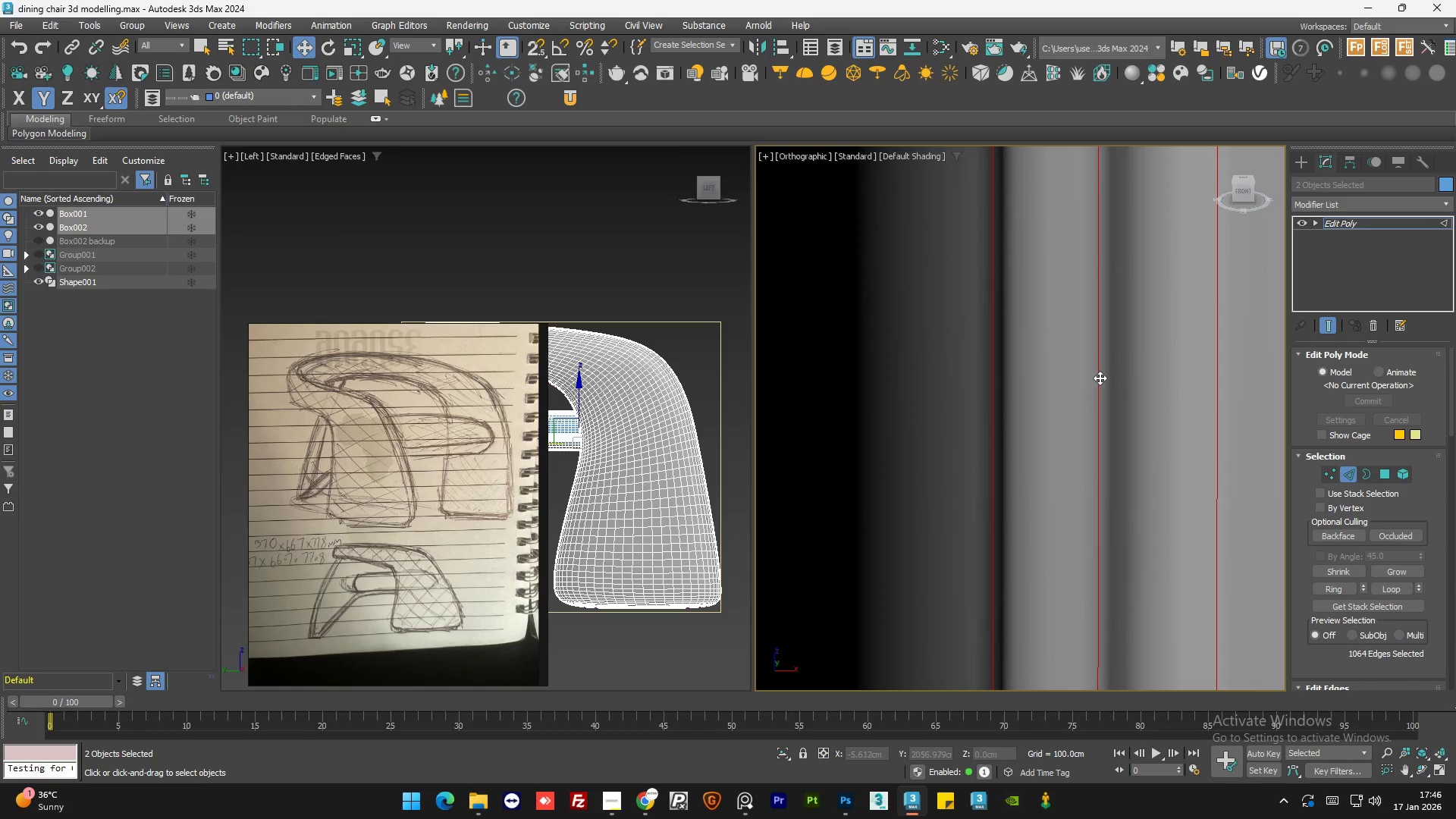 
left_click([1097, 378])
 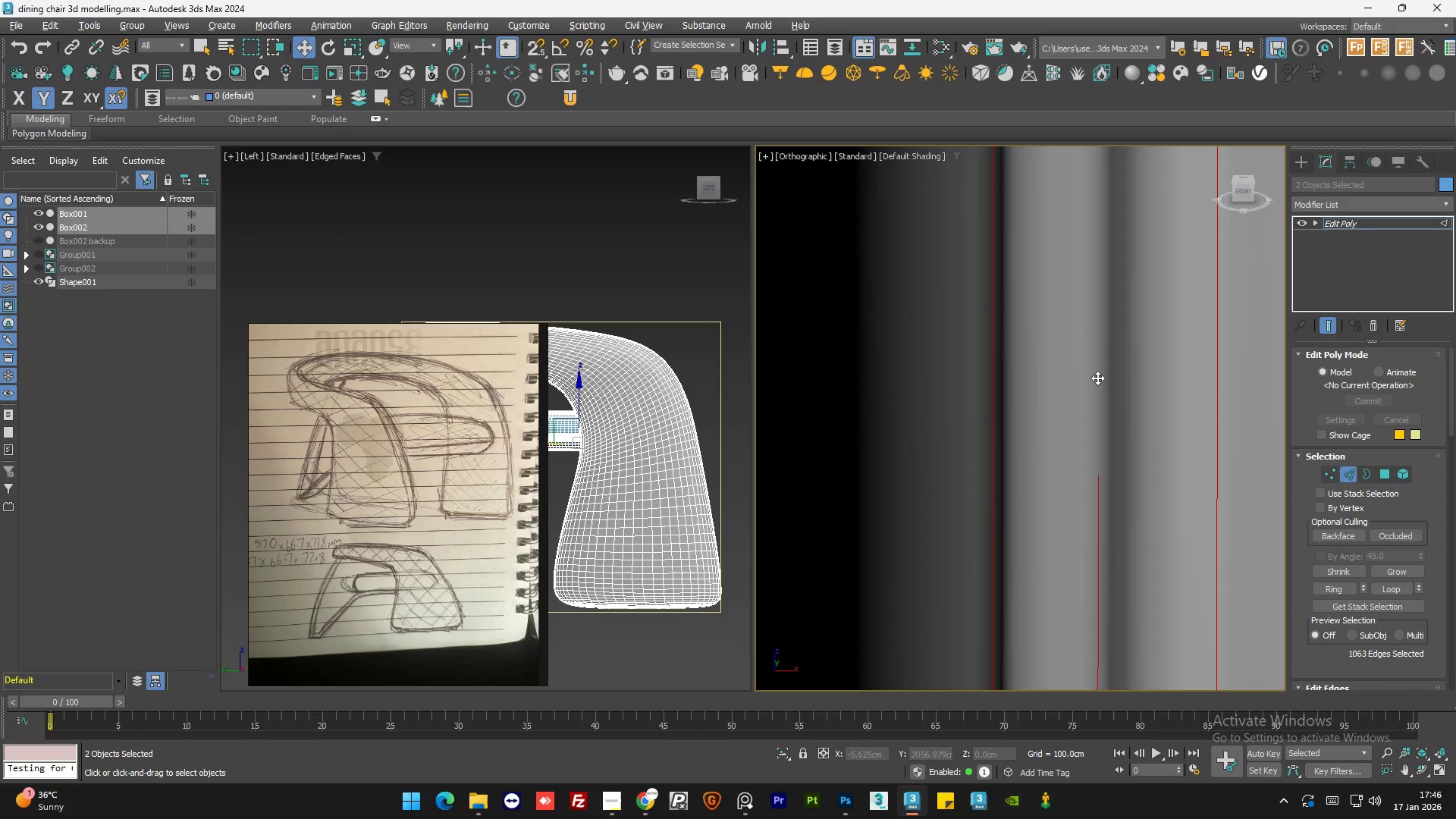 
double_click([1097, 378])
 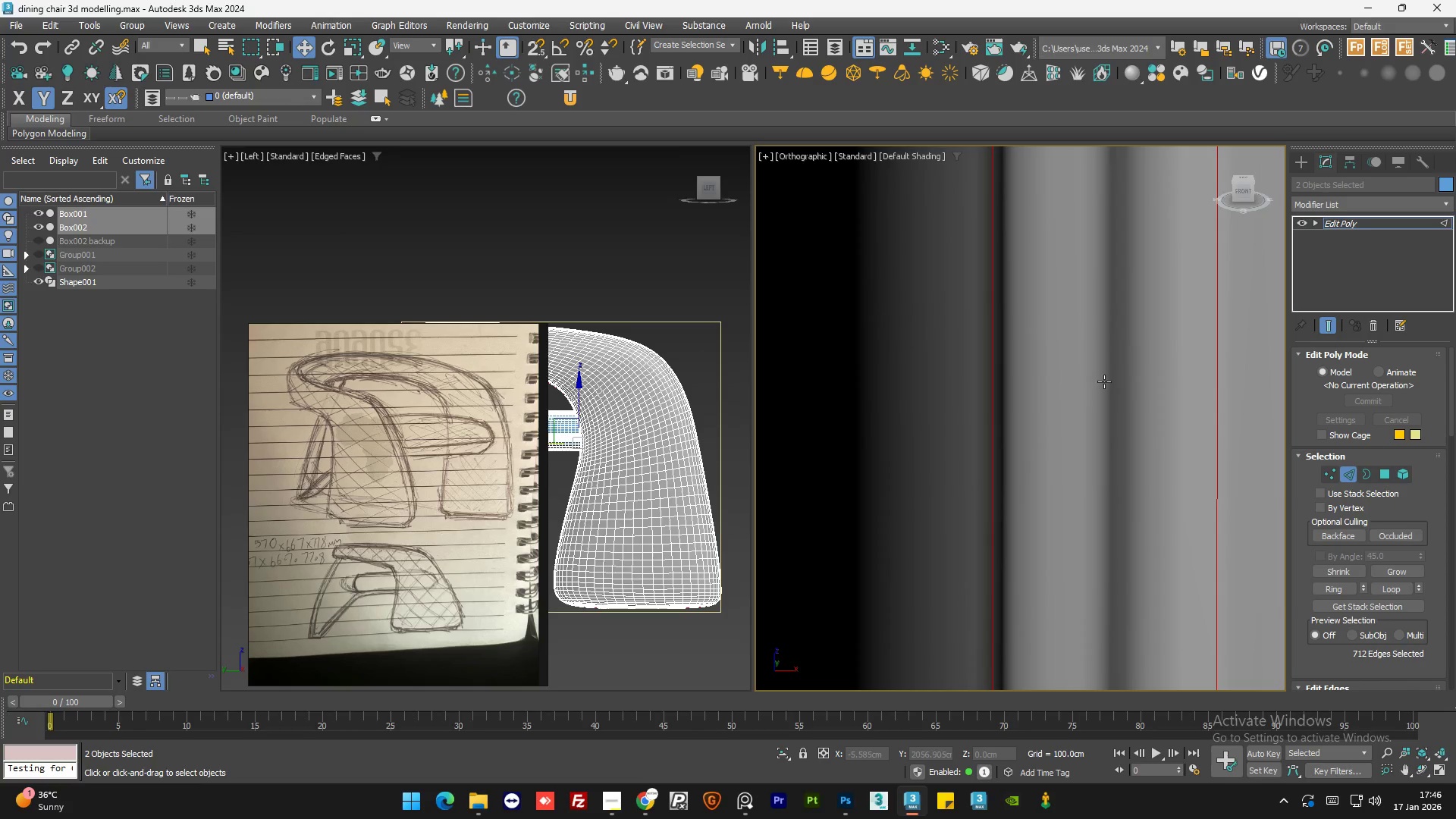 
hold_key(key=ControlLeft, duration=0.95)
double_click([1110, 382])
 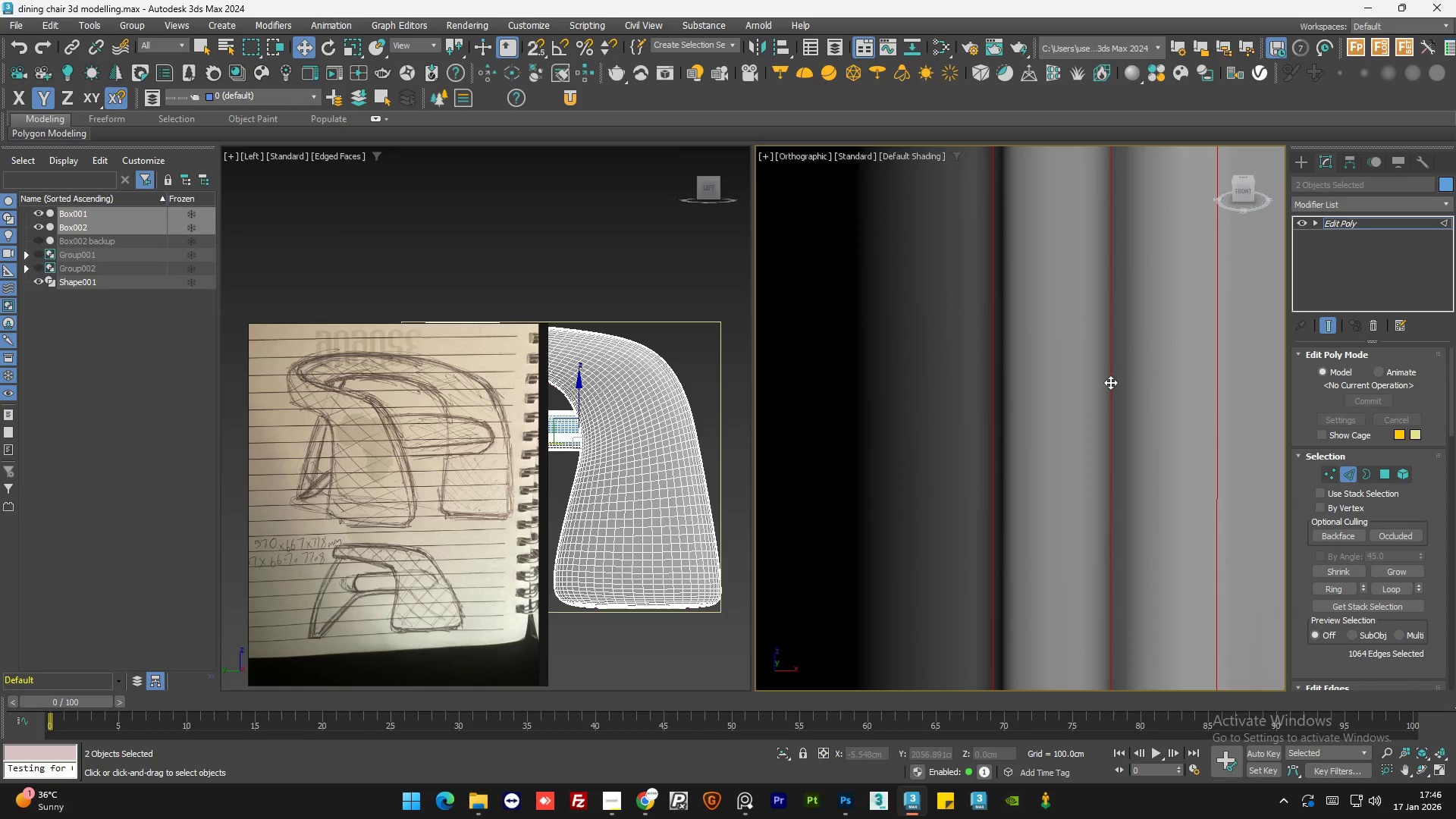 
hold_key(key=ControlLeft, duration=6.38)
 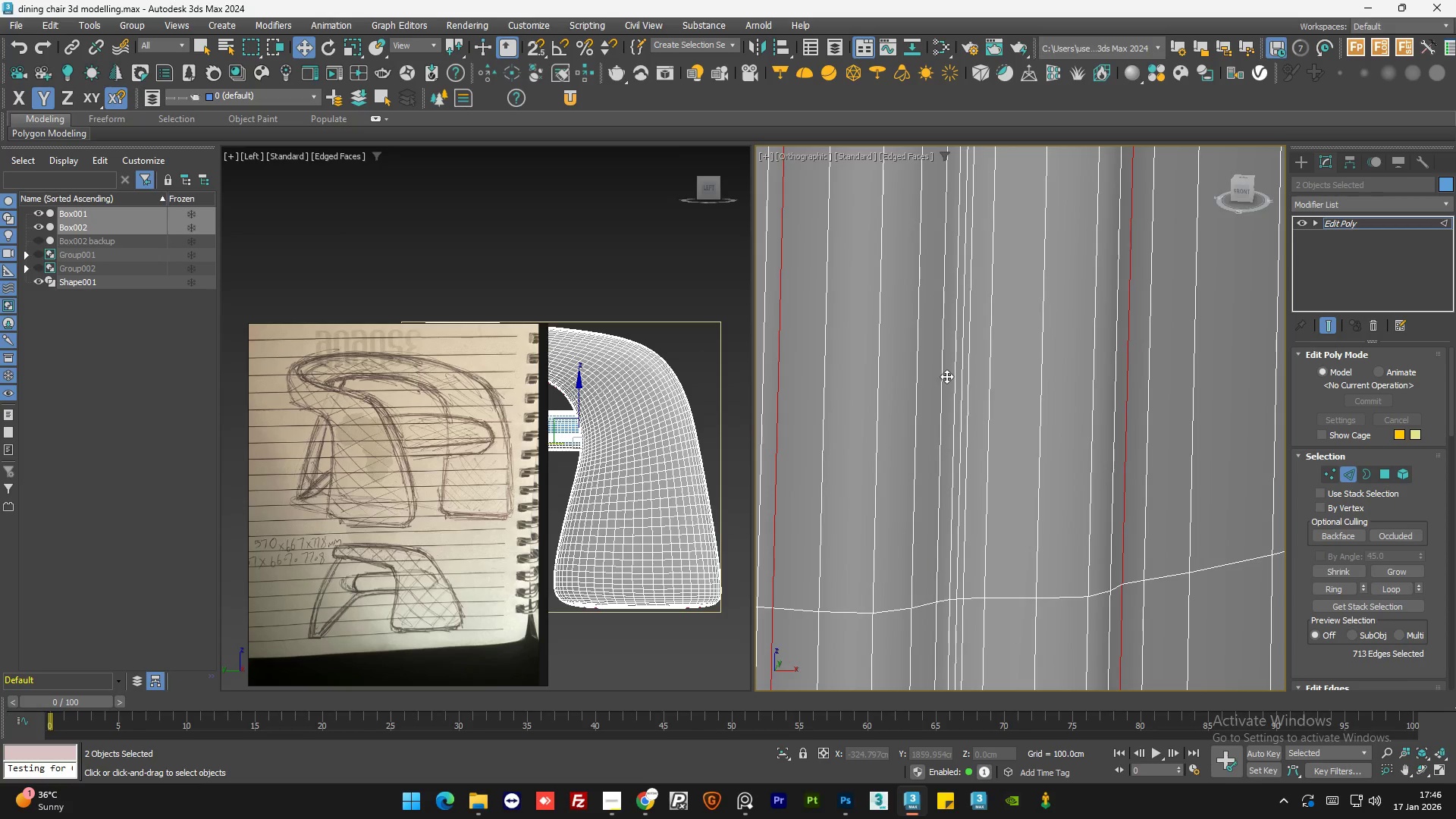 
key(F4)
 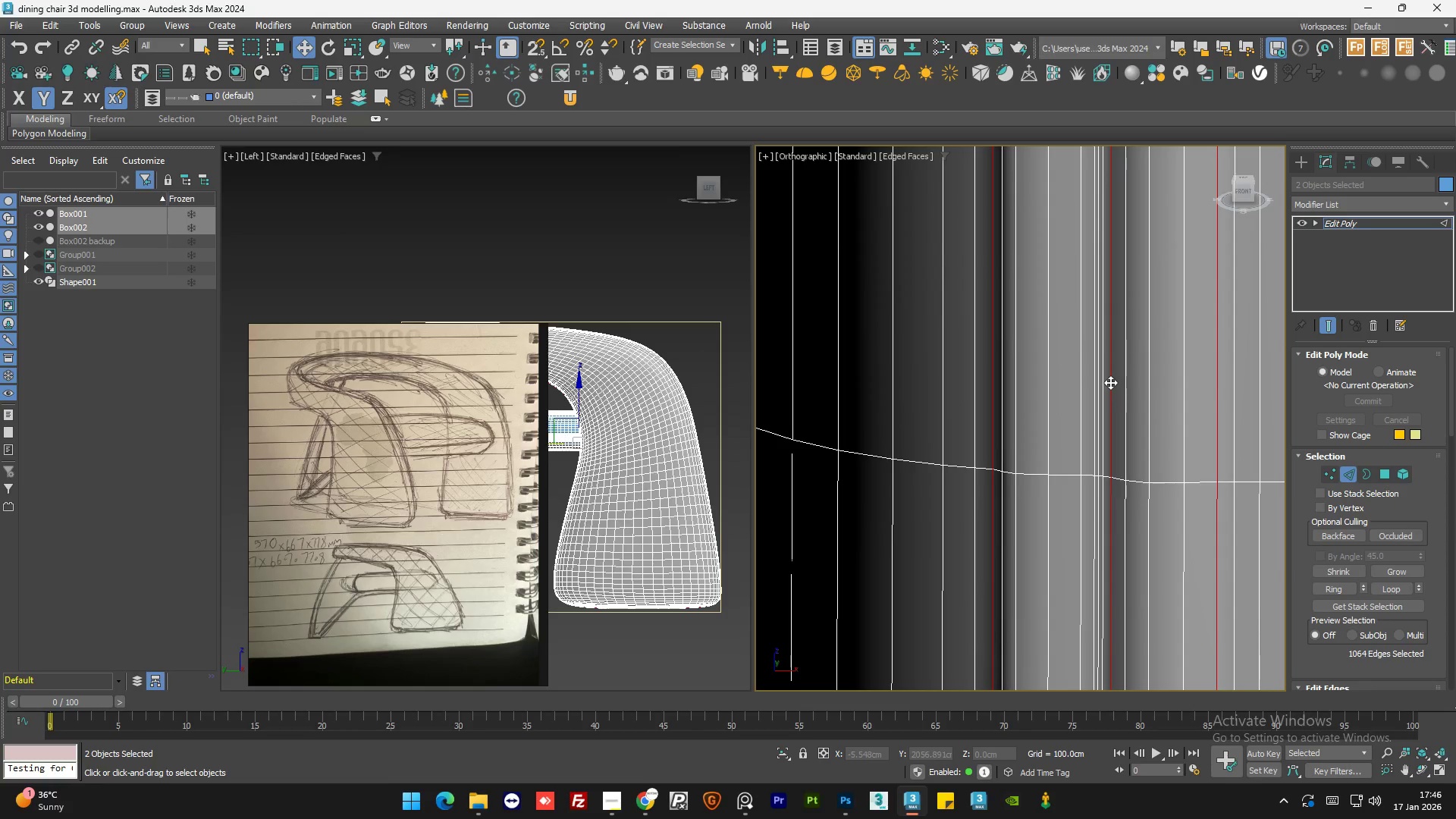 
hold_key(key=AltLeft, duration=0.67)
 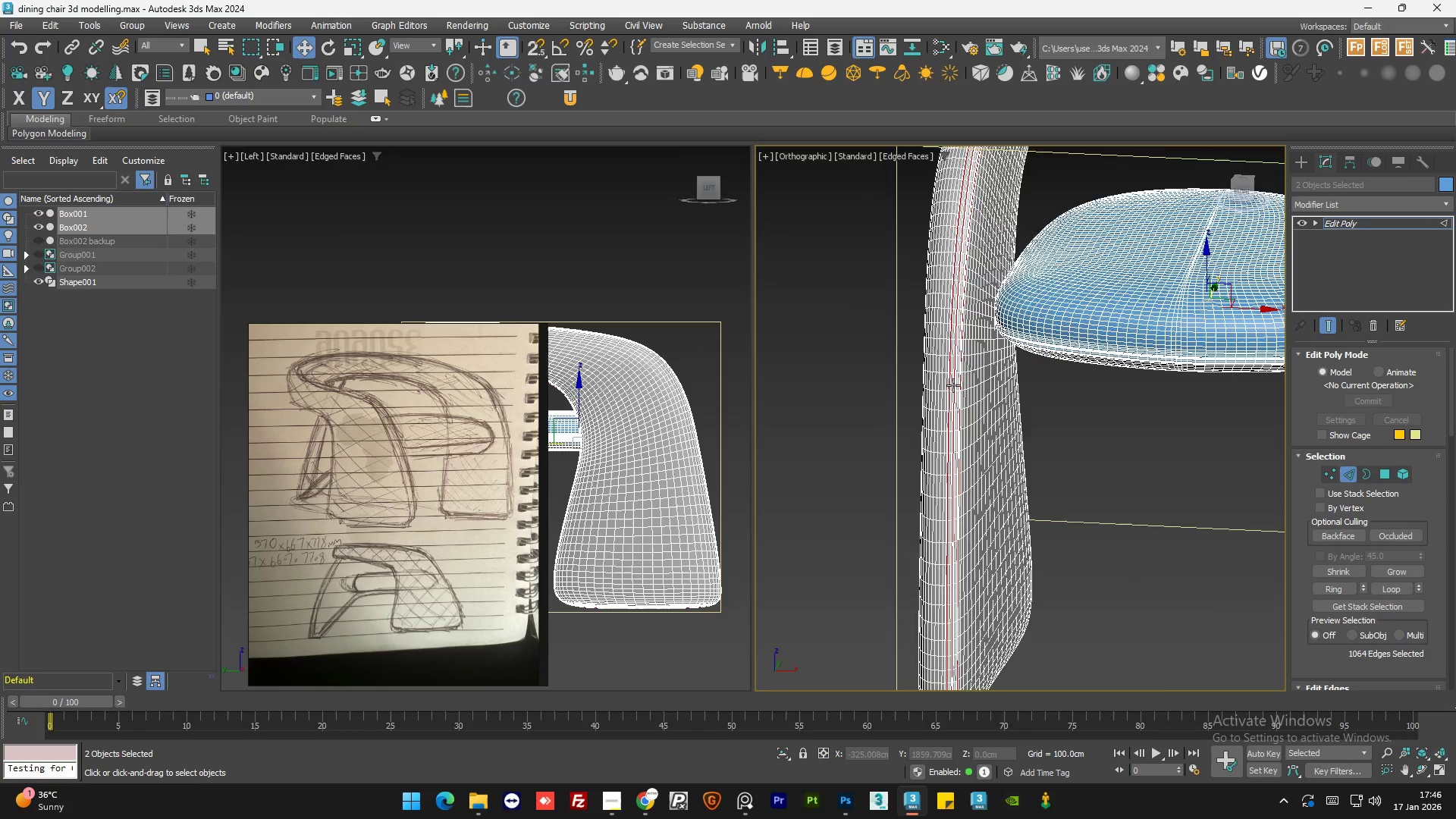 
scroll: coordinate [1110, 385], scroll_direction: down, amount: 12.0
 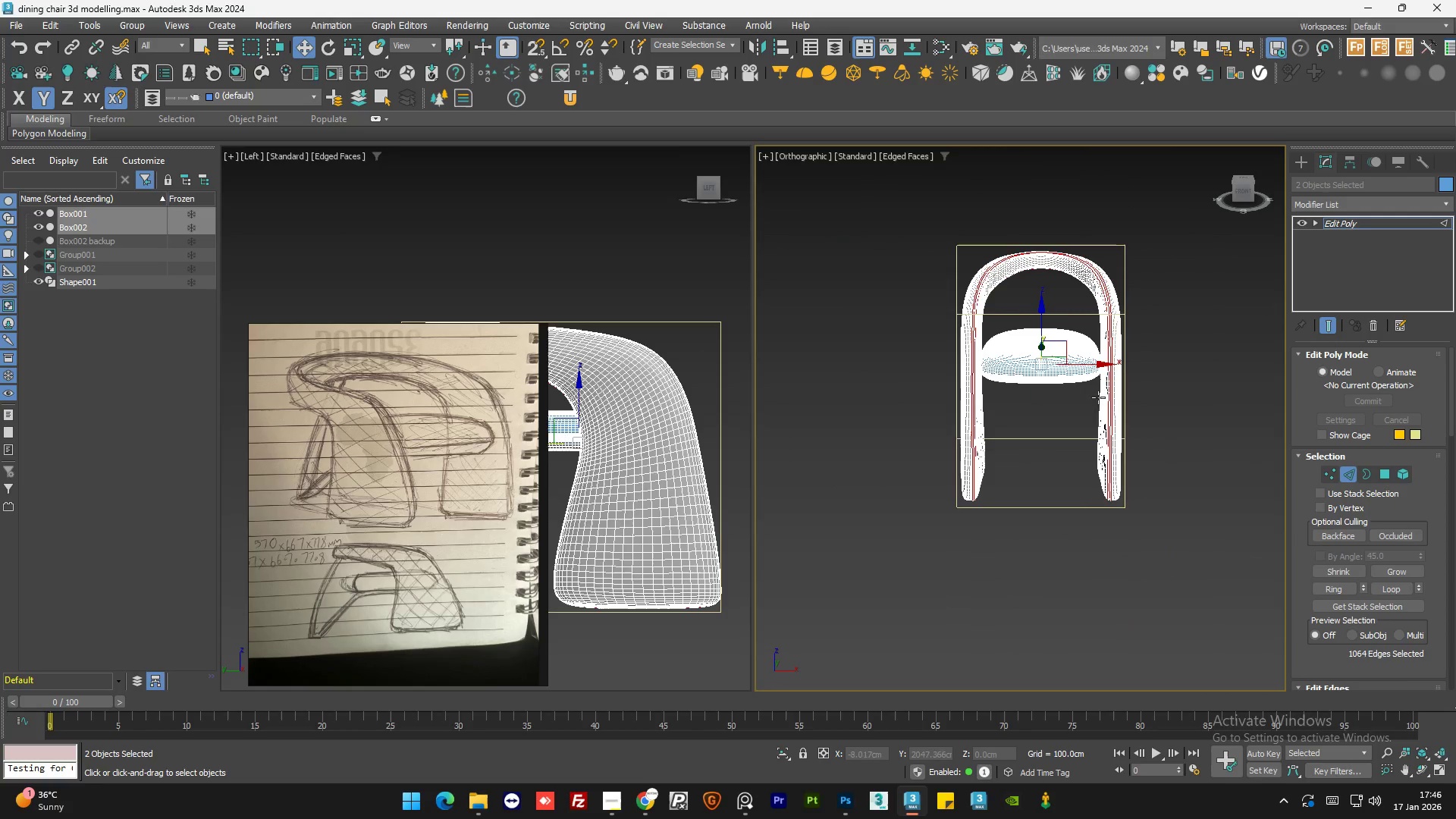 
hold_key(key=AltLeft, duration=27.05)
 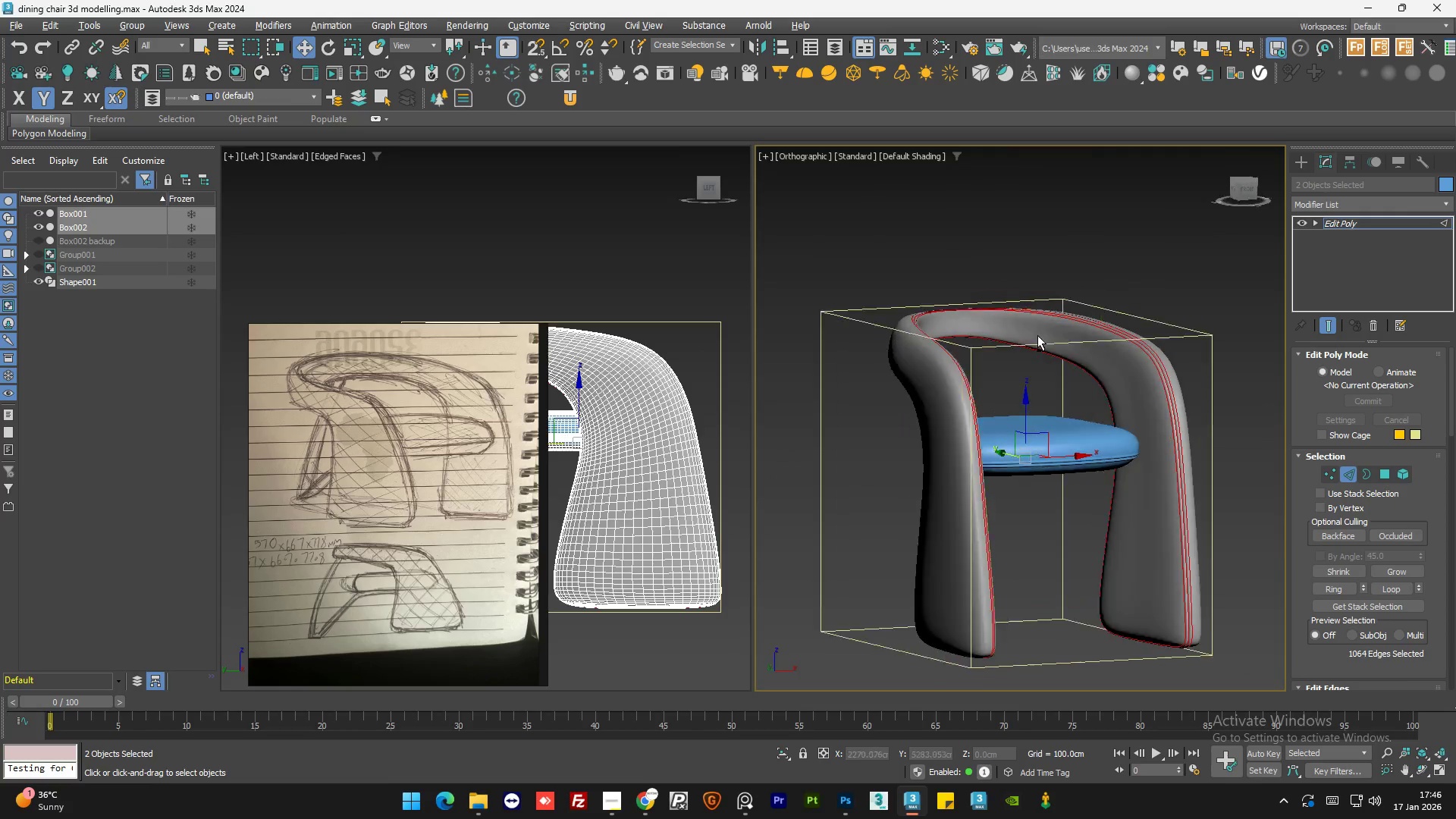 
scroll: coordinate [946, 376], scroll_direction: up, amount: 14.0
 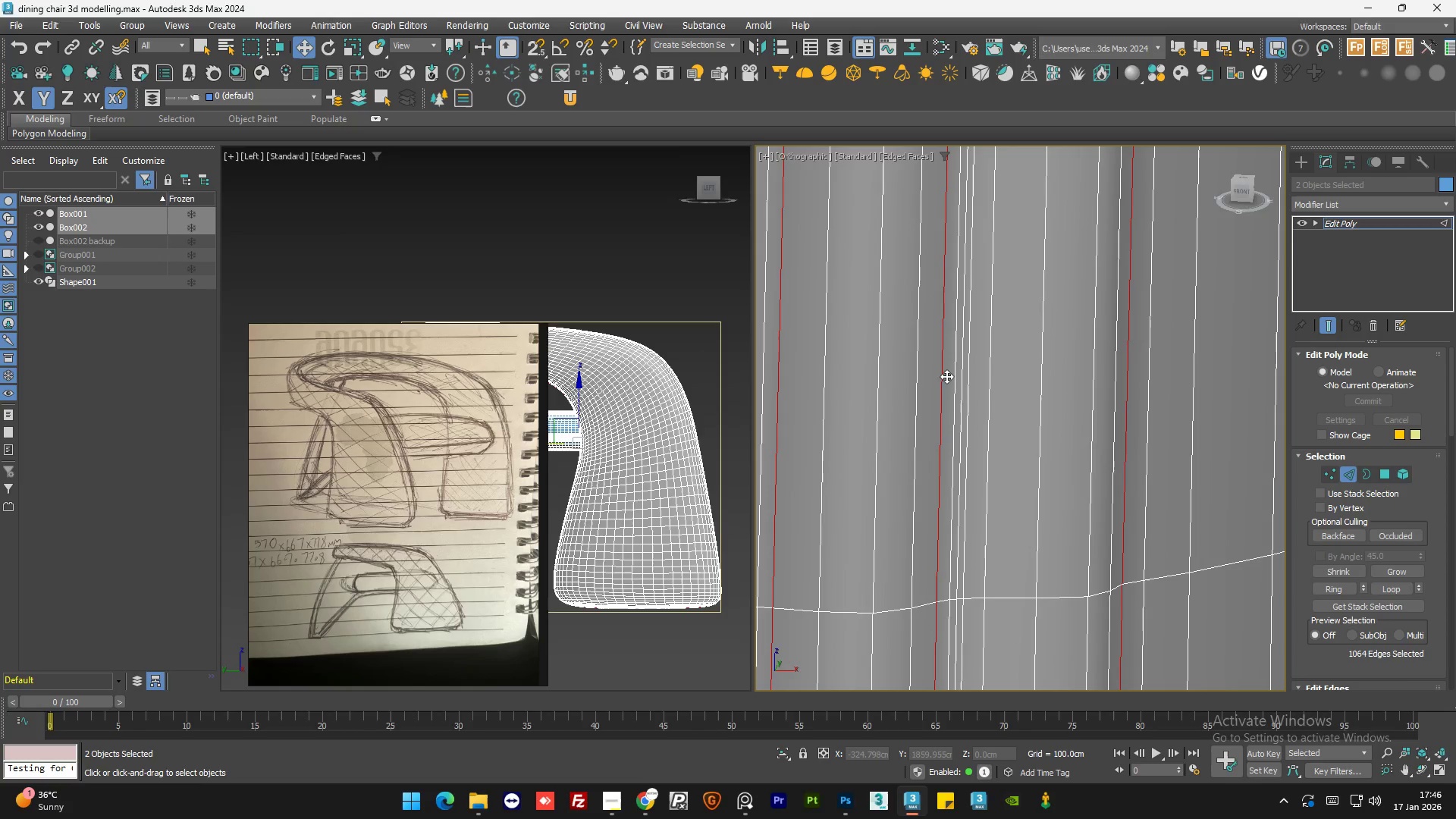 
key(Control+Z)
 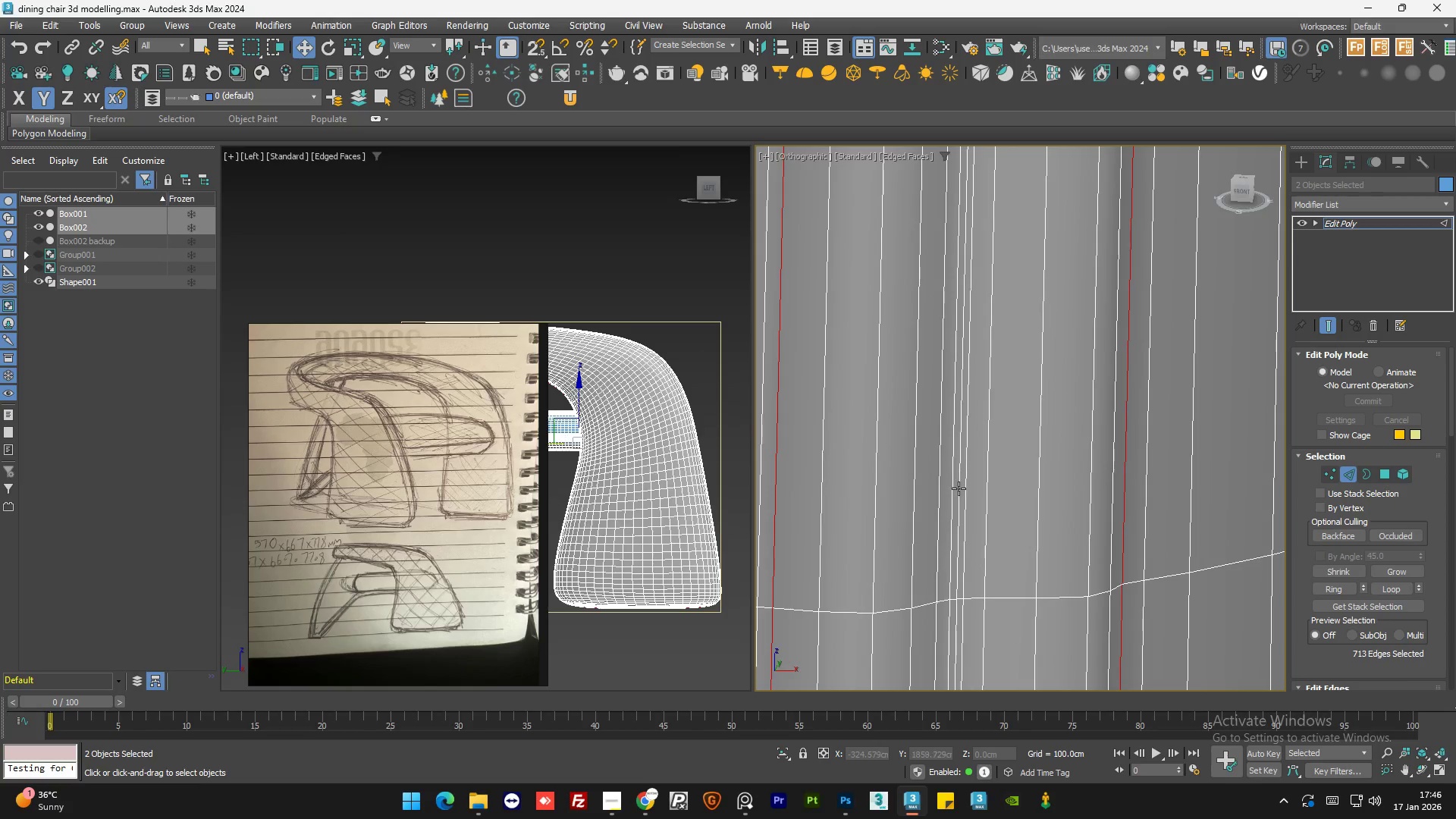 
hold_key(key=ControlLeft, duration=0.8)
double_click([959, 493])
 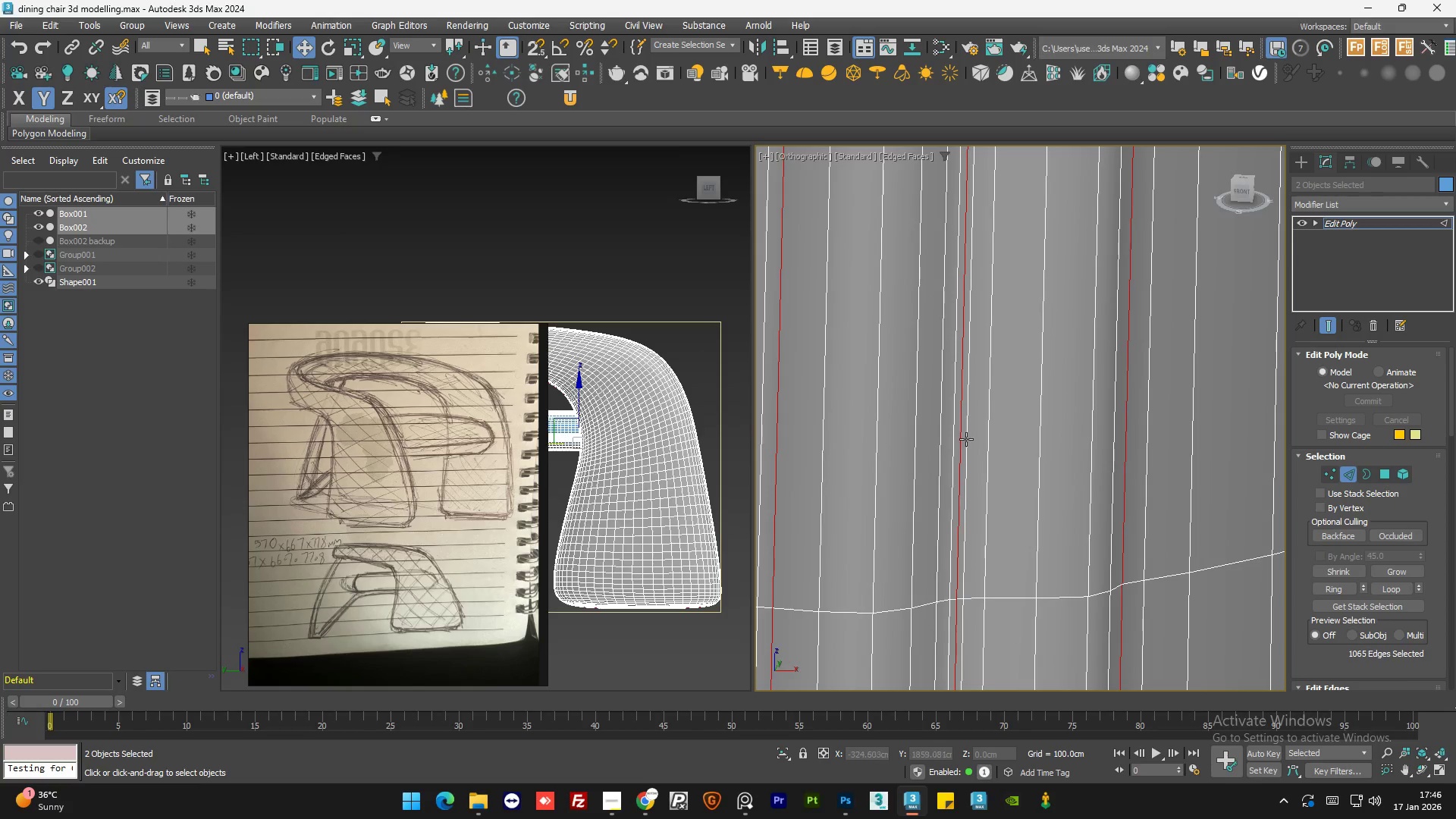 
scroll: coordinate [962, 414], scroll_direction: down, amount: 12.0
 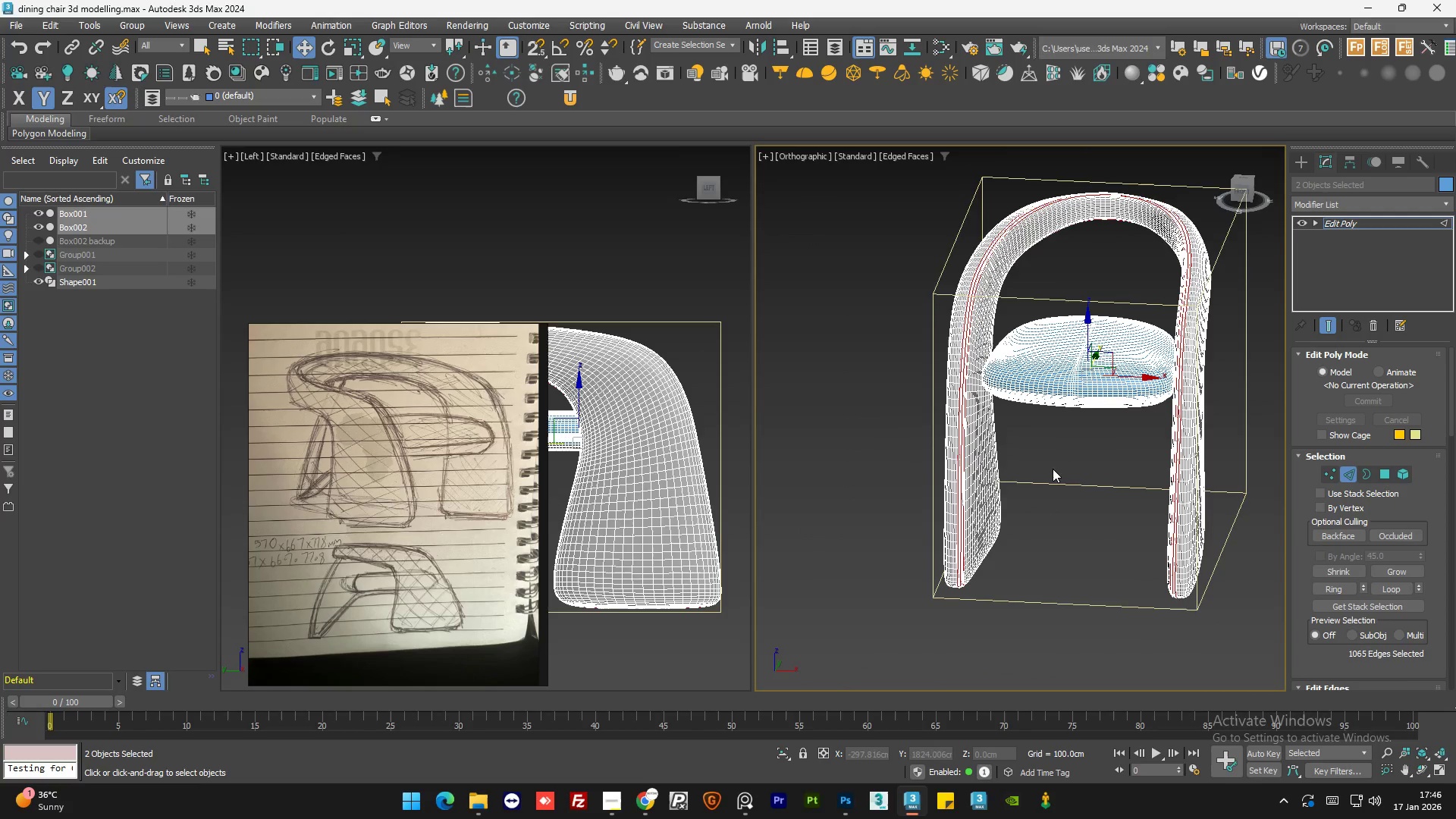 
left_click([1055, 470])
 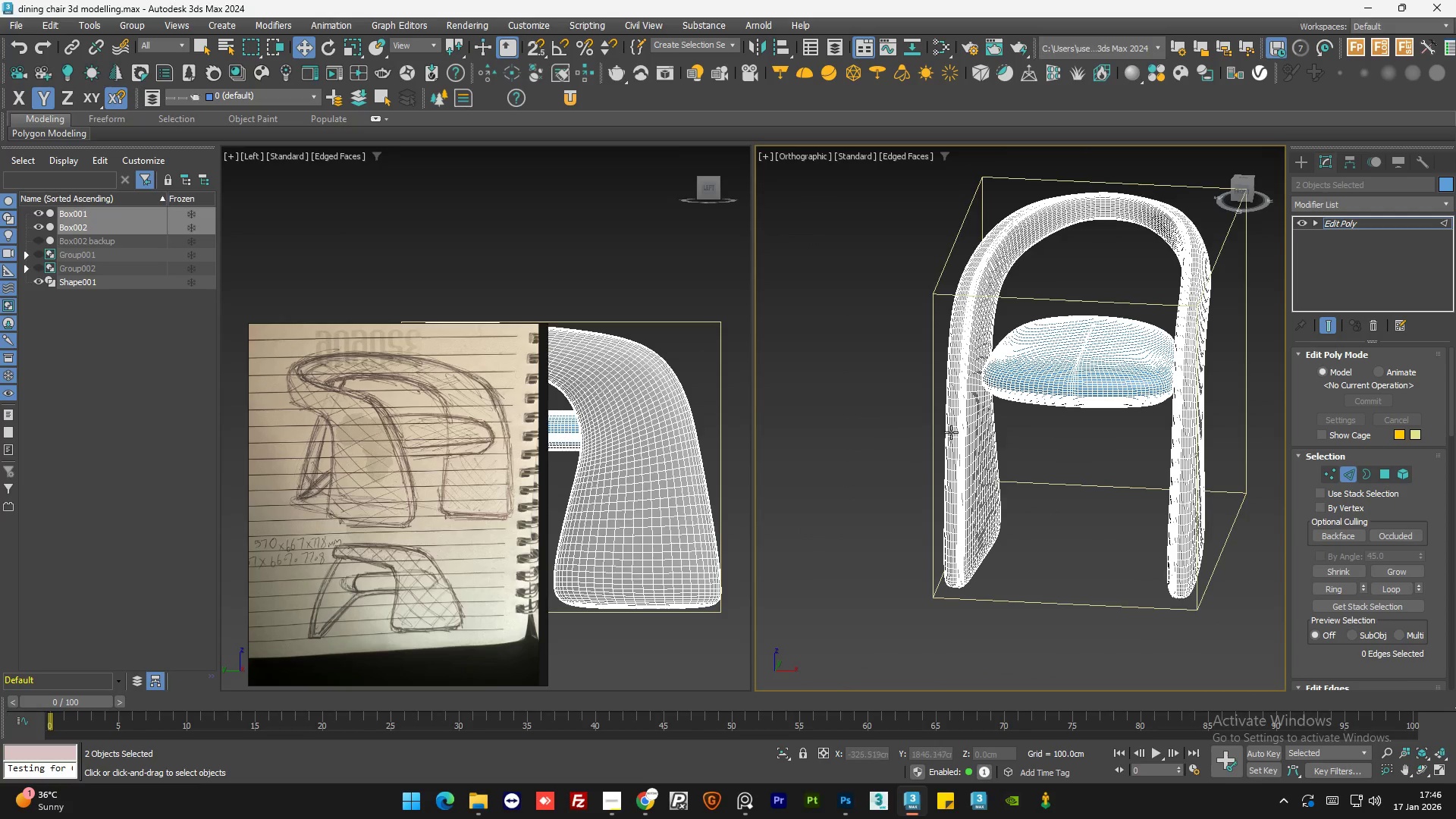 
hold_key(key=ControlLeft, duration=0.94)
 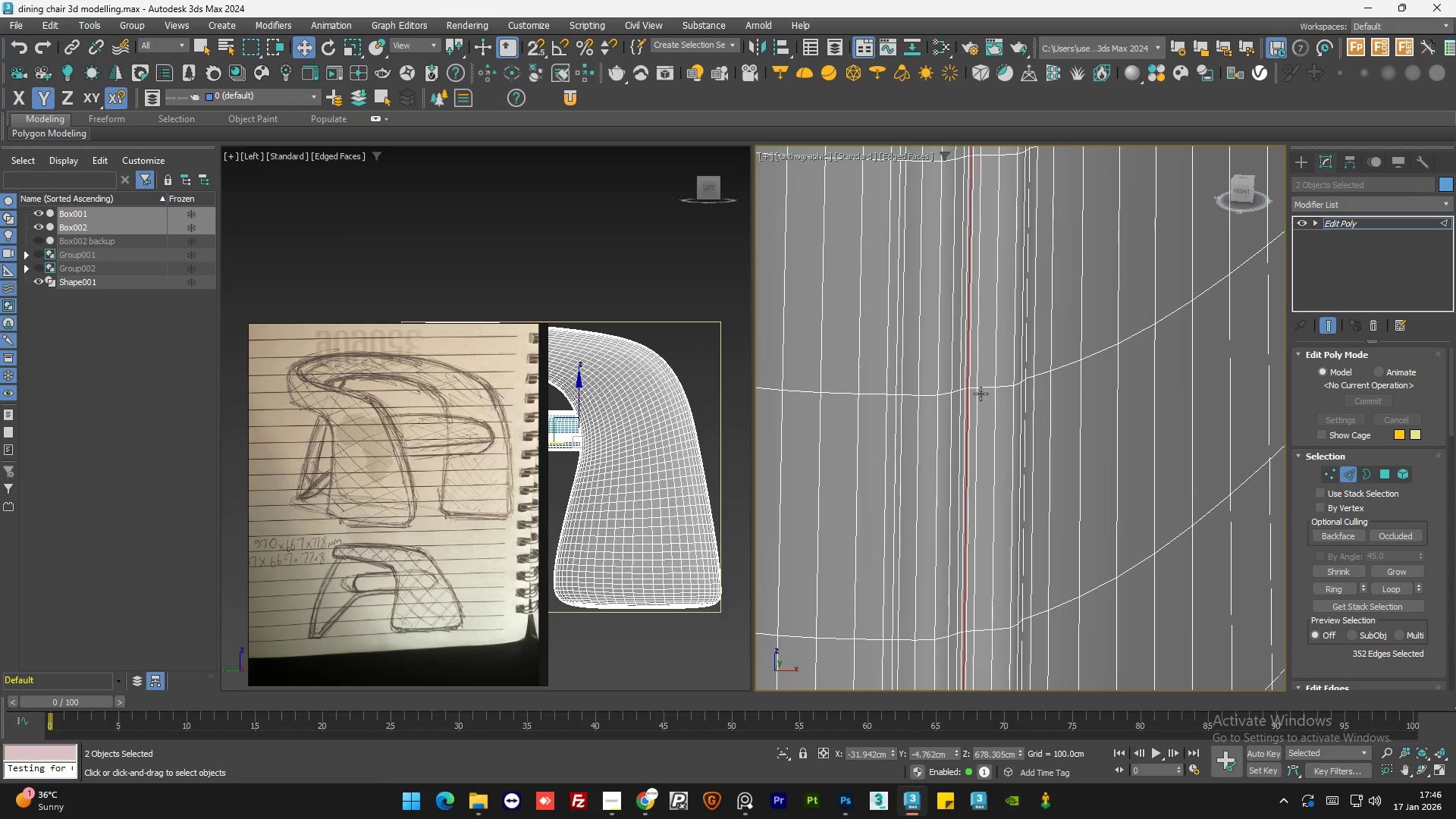 
scroll: coordinate [971, 394], scroll_direction: up, amount: 13.0
 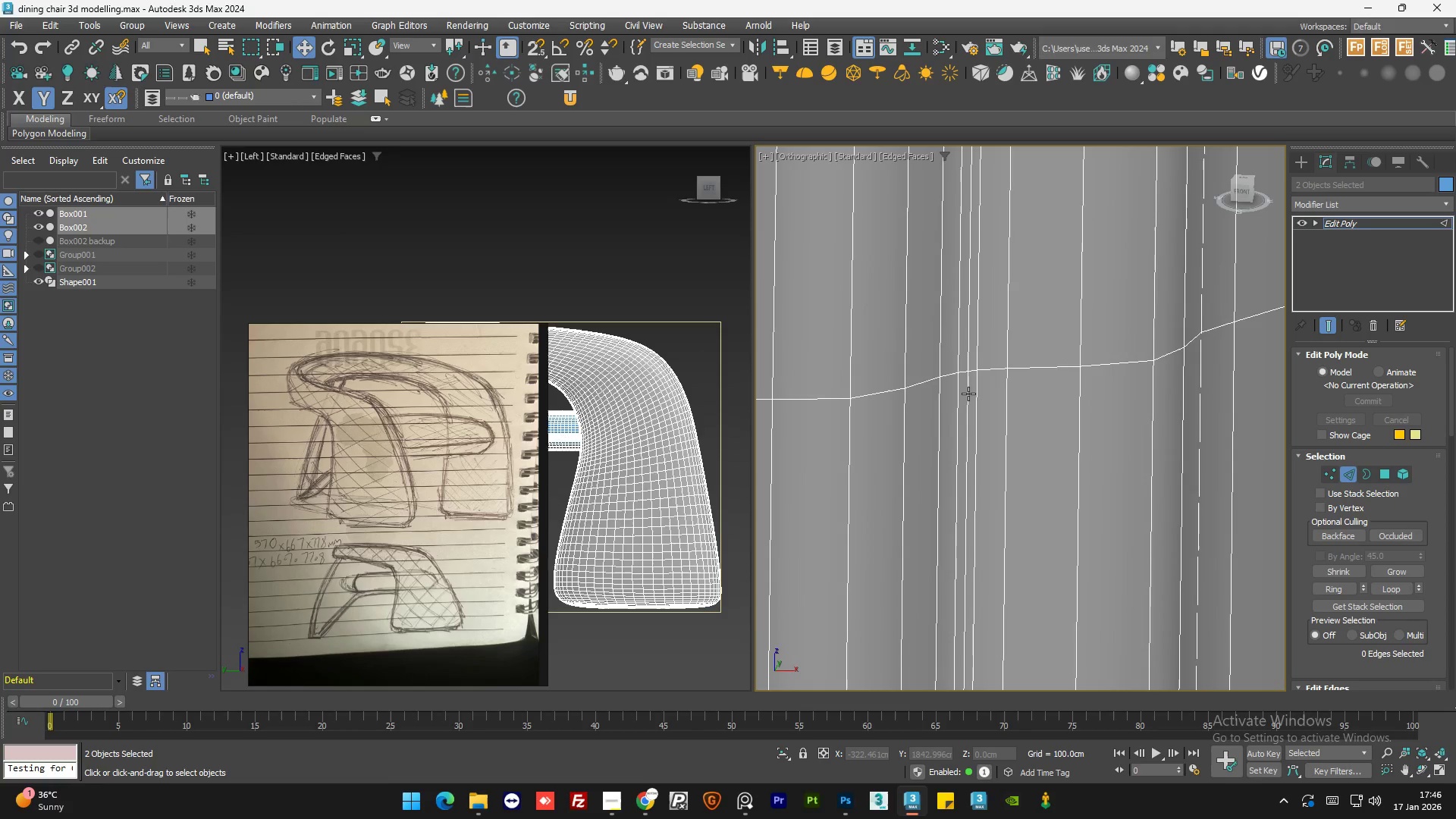 
left_click([967, 394])
 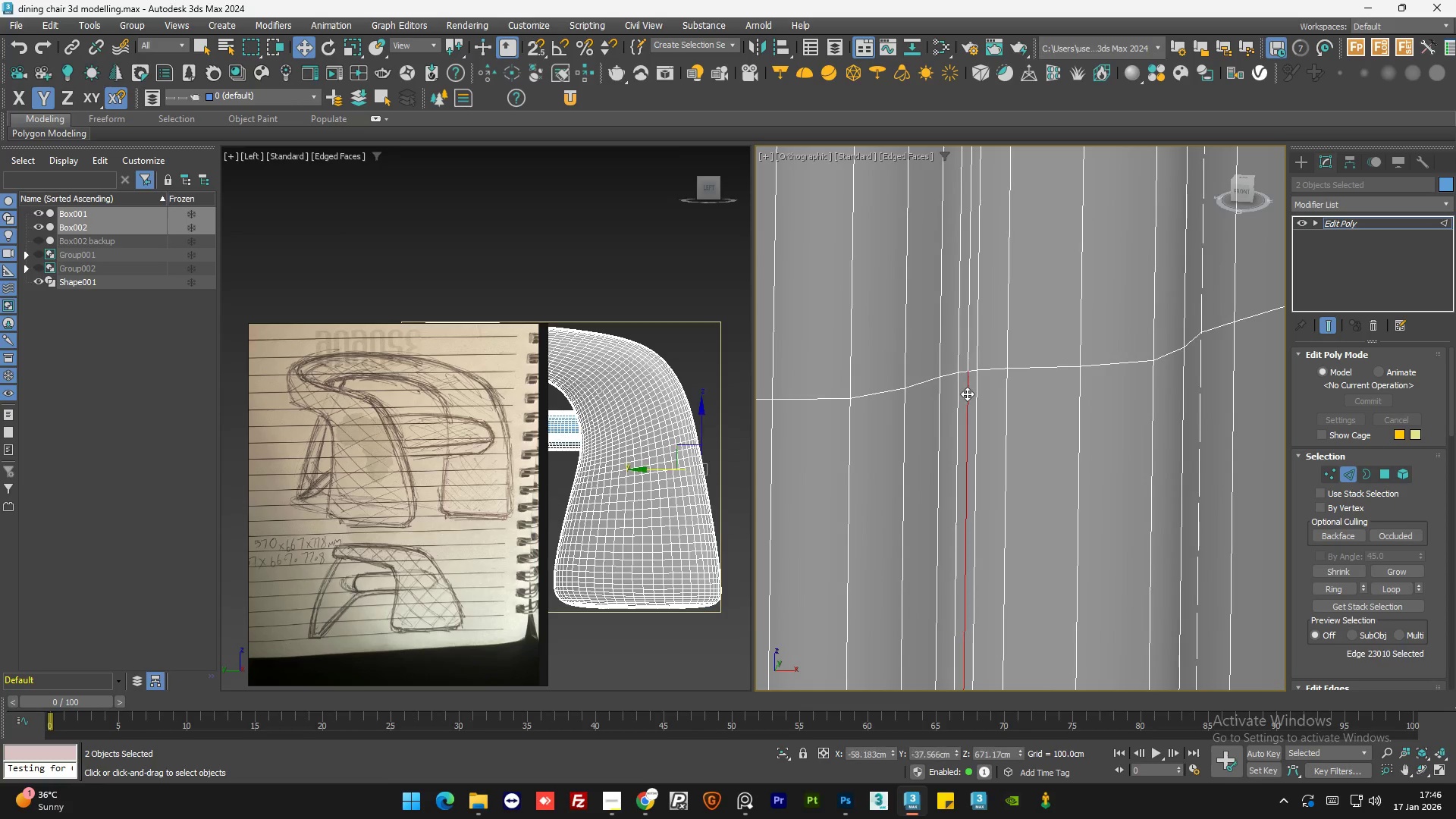 
double_click([967, 394])
 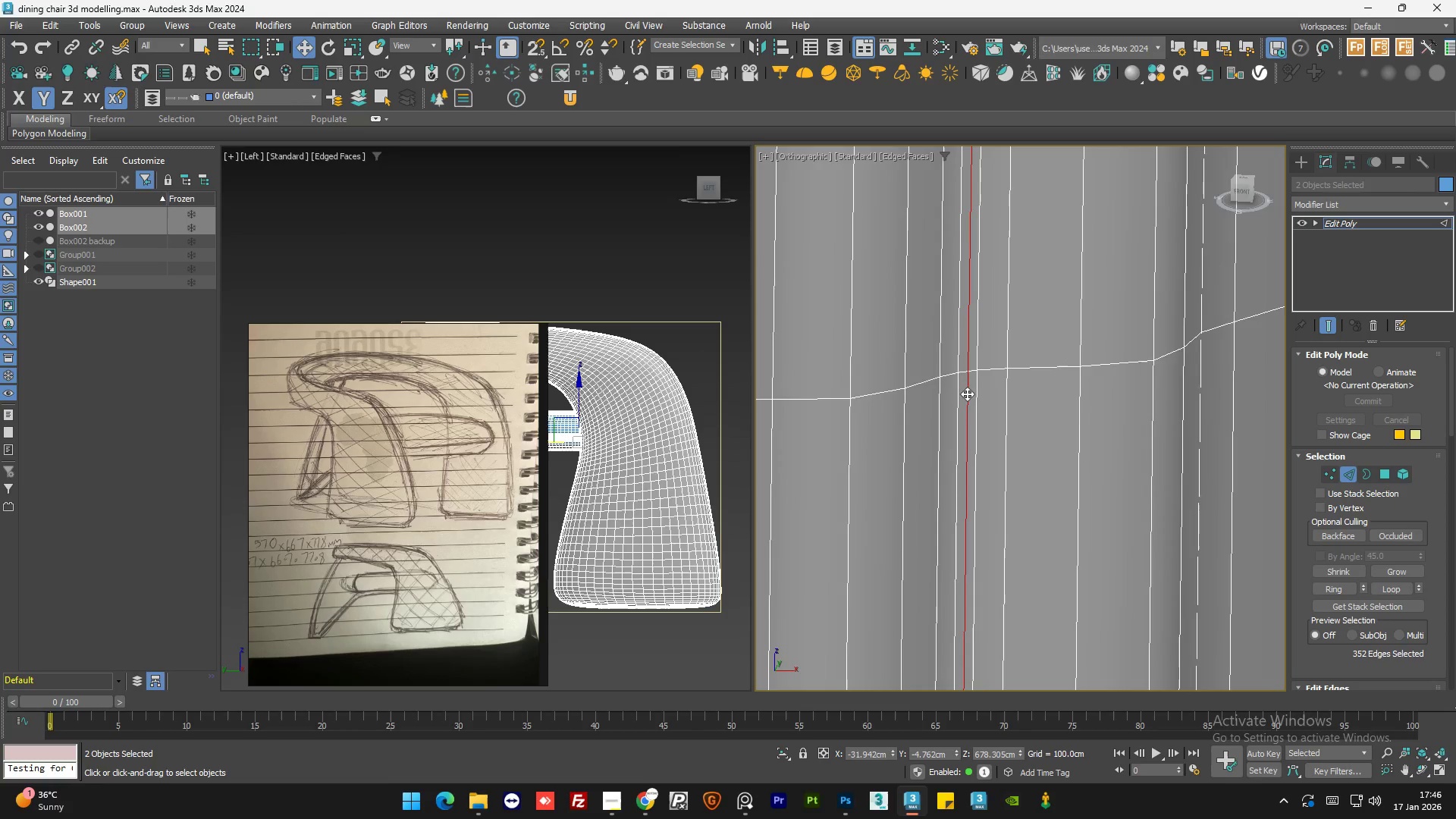 
hold_key(key=ControlLeft, duration=1.0)
 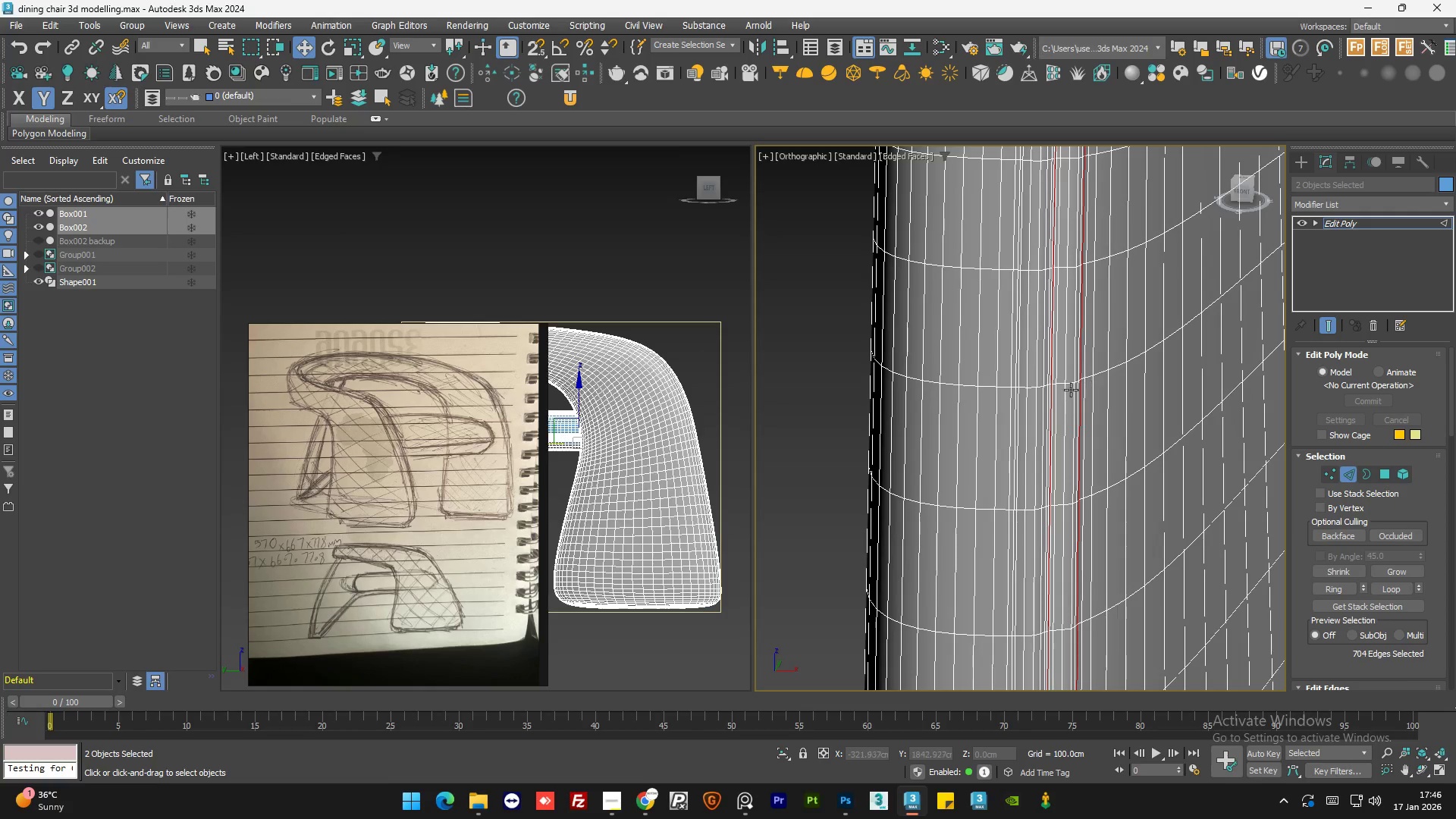 
scroll: coordinate [1022, 383], scroll_direction: none, amount: 0.0
 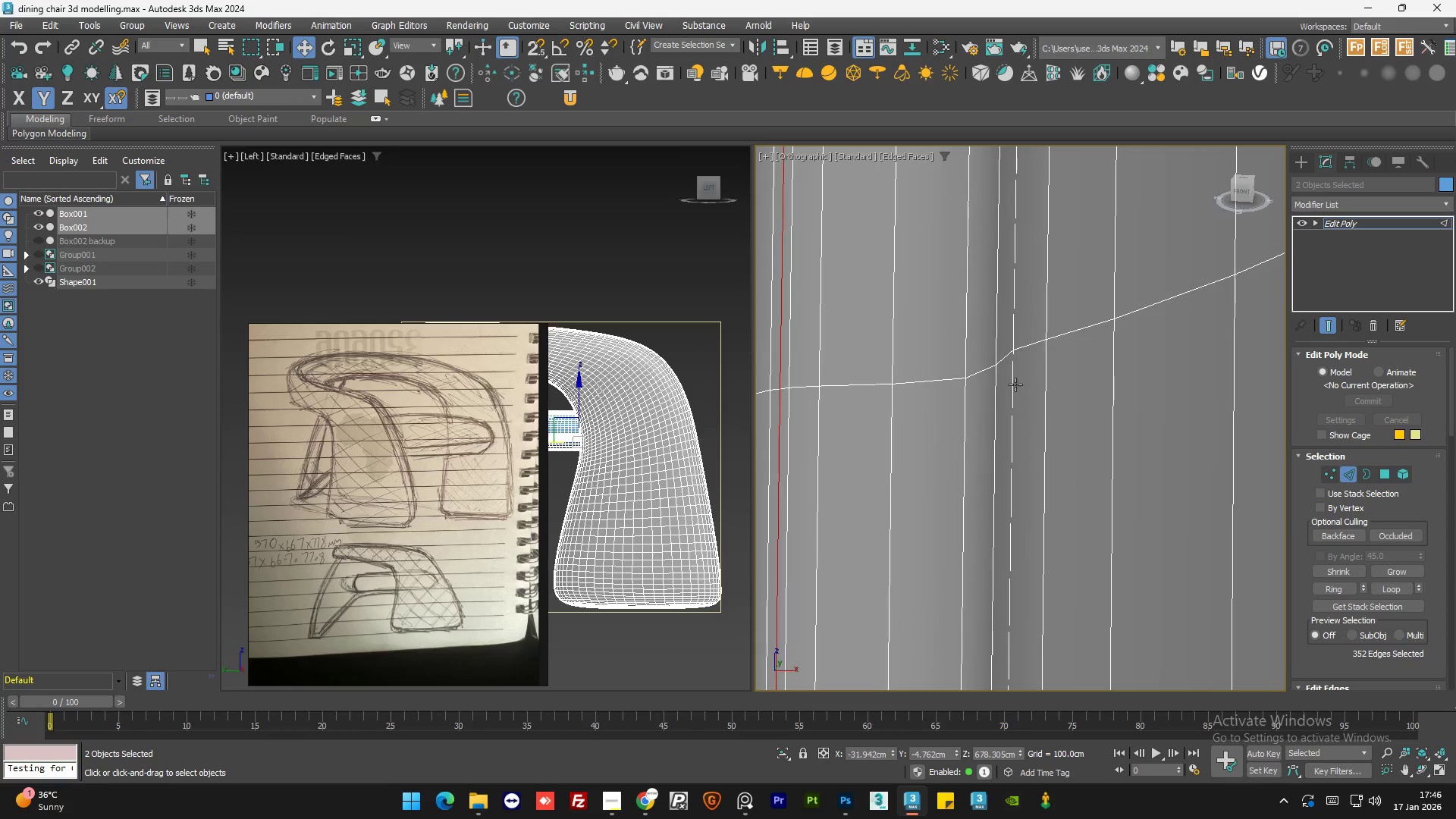 
left_click([1012, 391])
 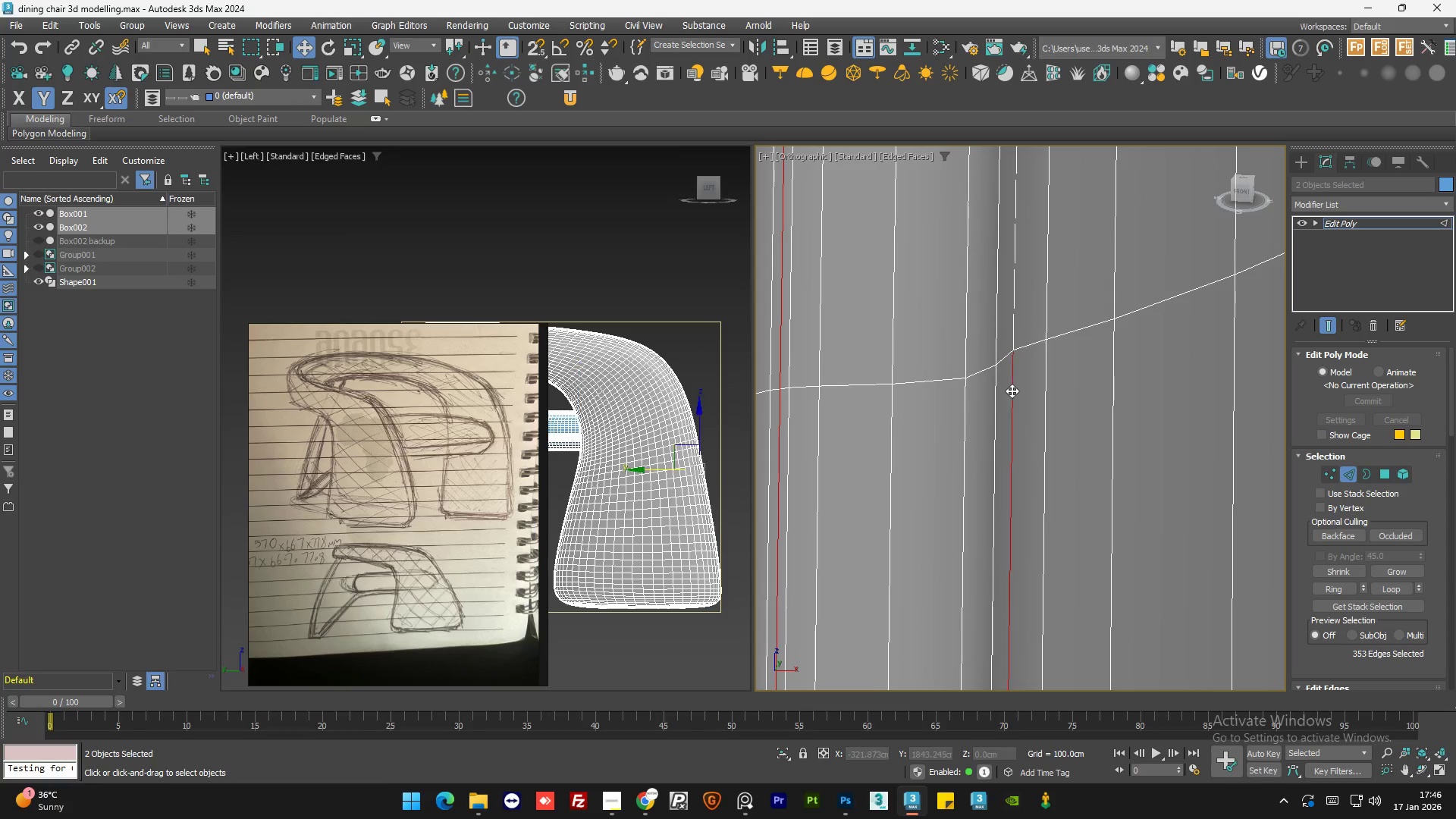 
double_click([1012, 391])
 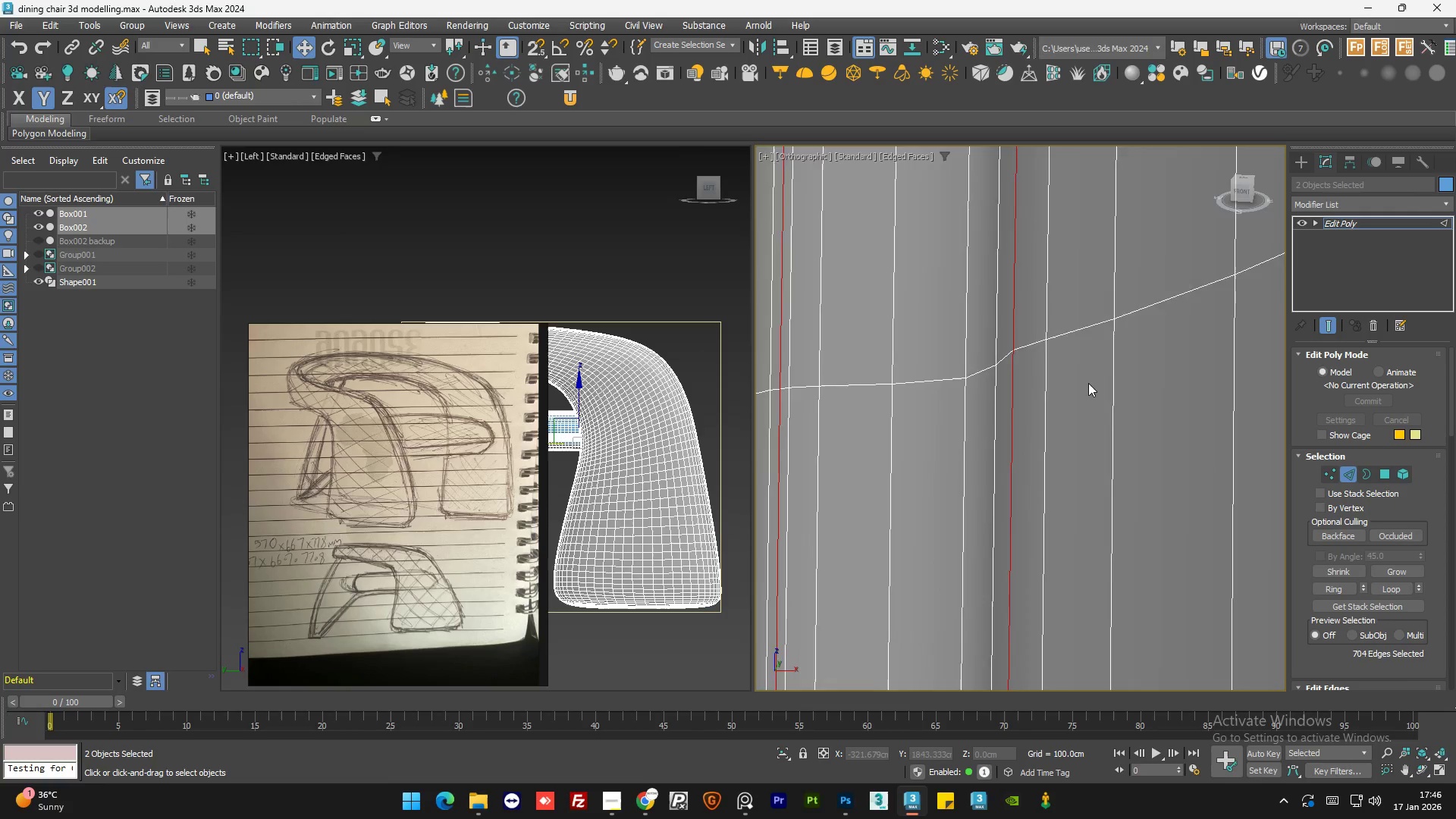 
scroll: coordinate [1090, 383], scroll_direction: down, amount: 6.0
 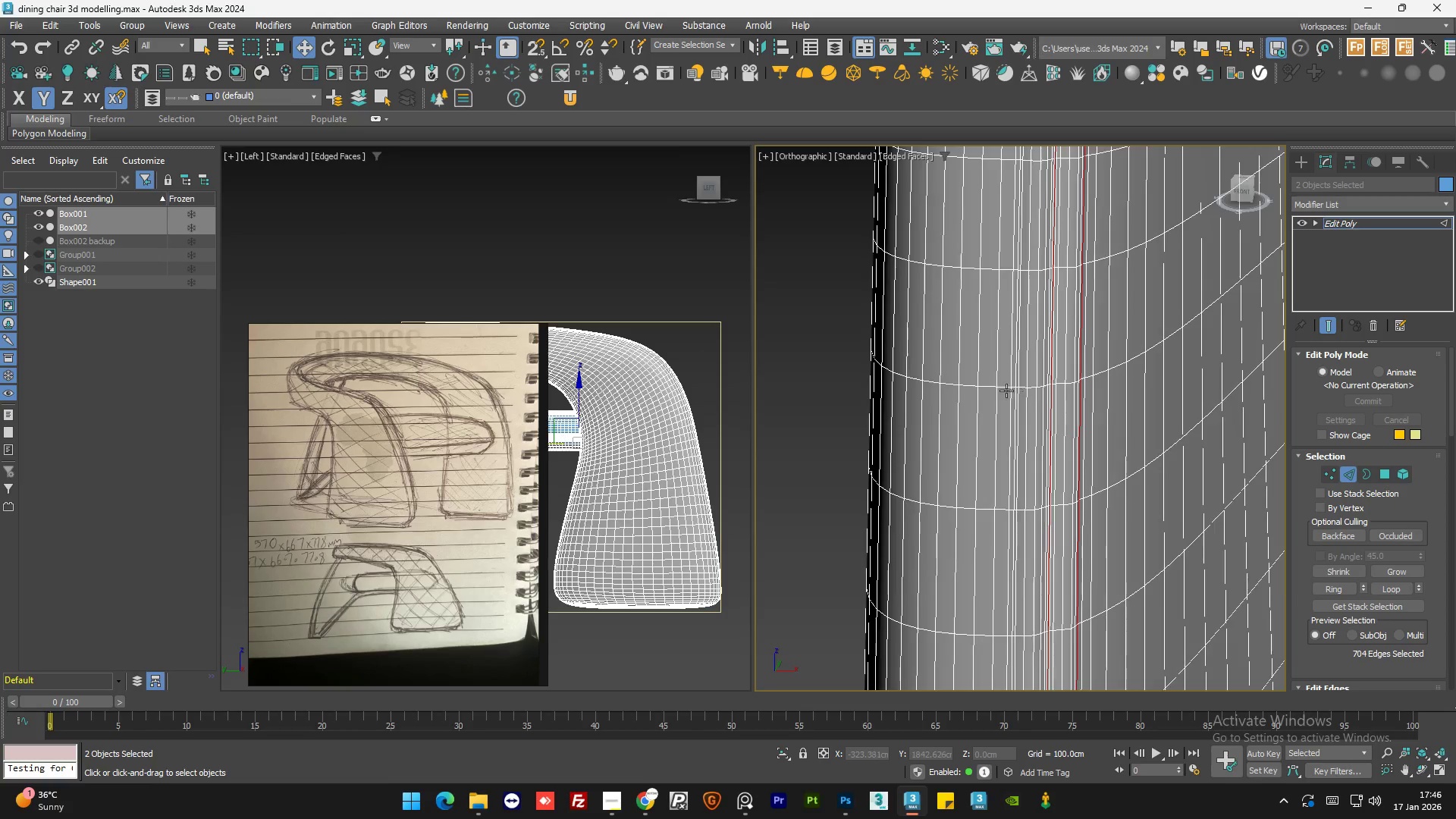 
hold_key(key=ControlLeft, duration=1.3)
 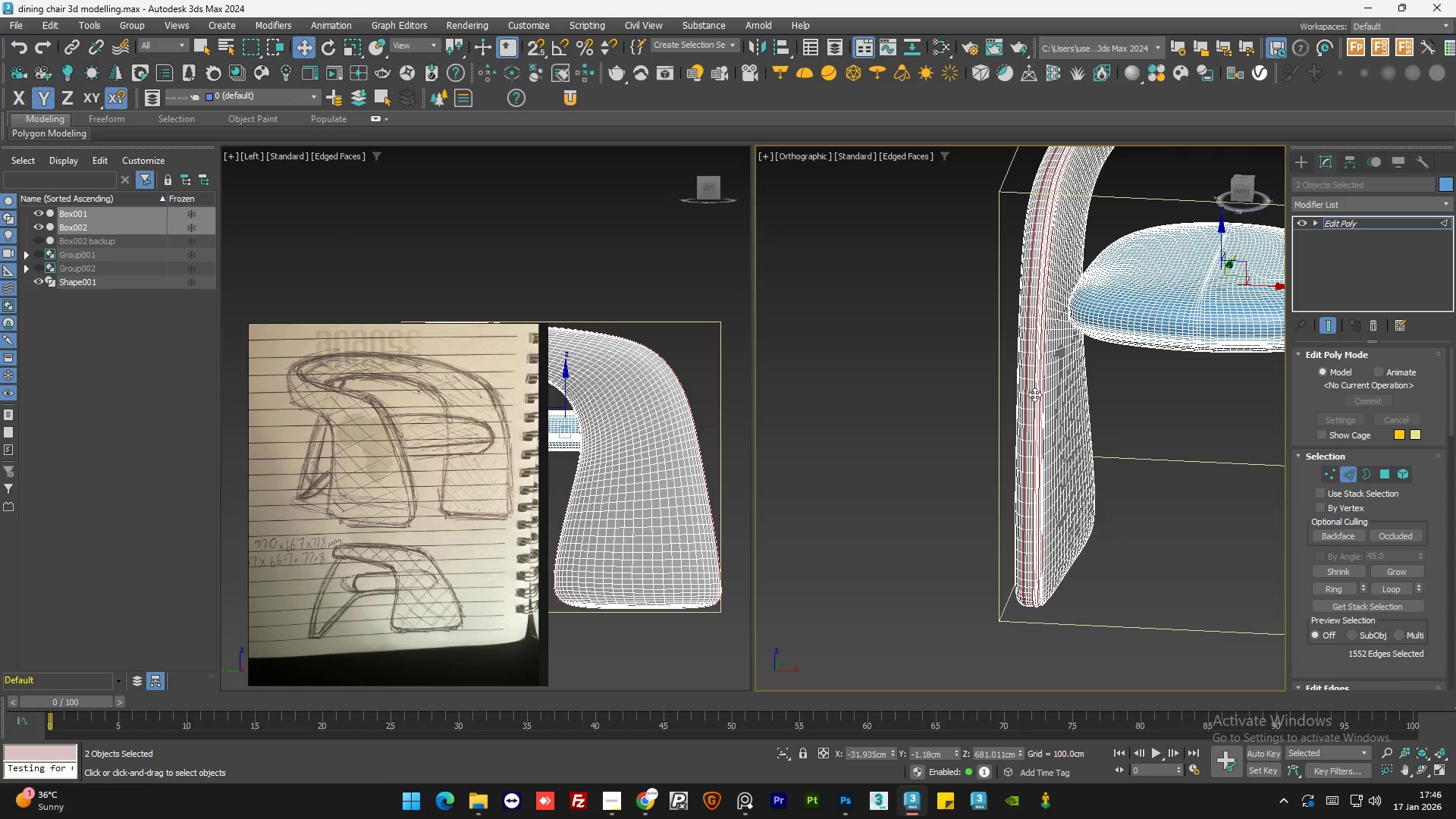 
scroll: coordinate [1021, 394], scroll_direction: up, amount: 6.0
 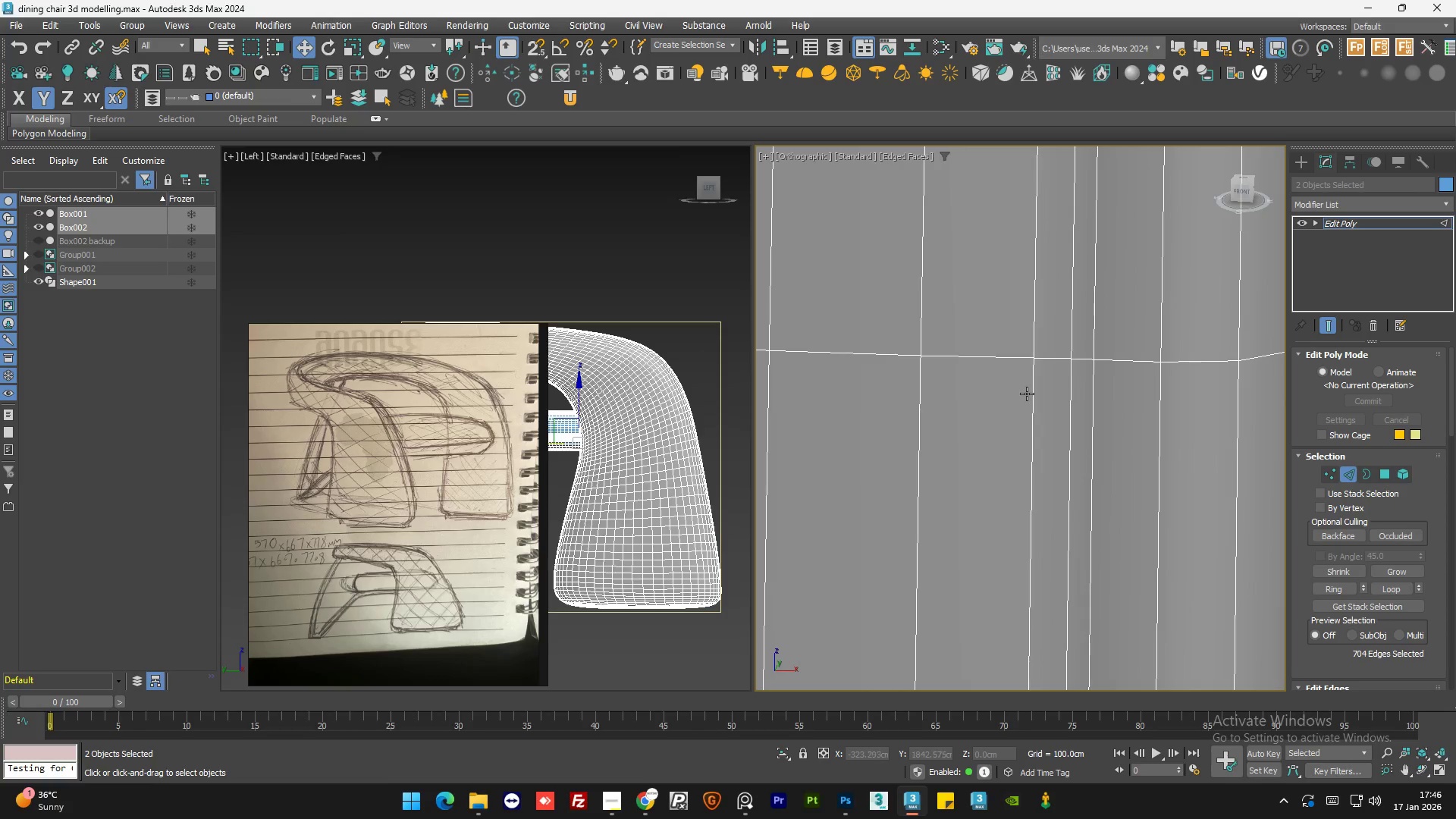 
left_click([1034, 394])
 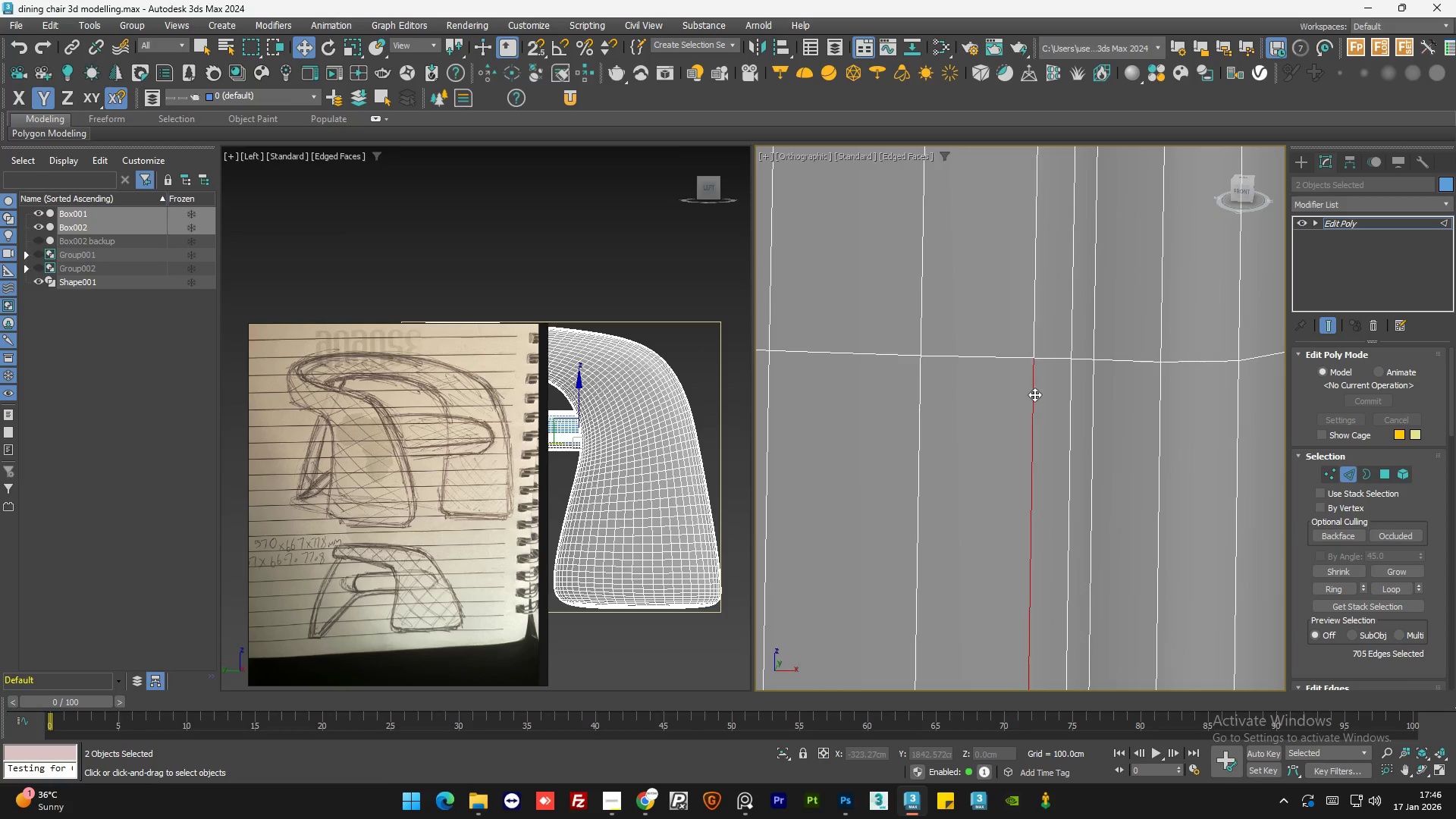 
double_click([1034, 394])
 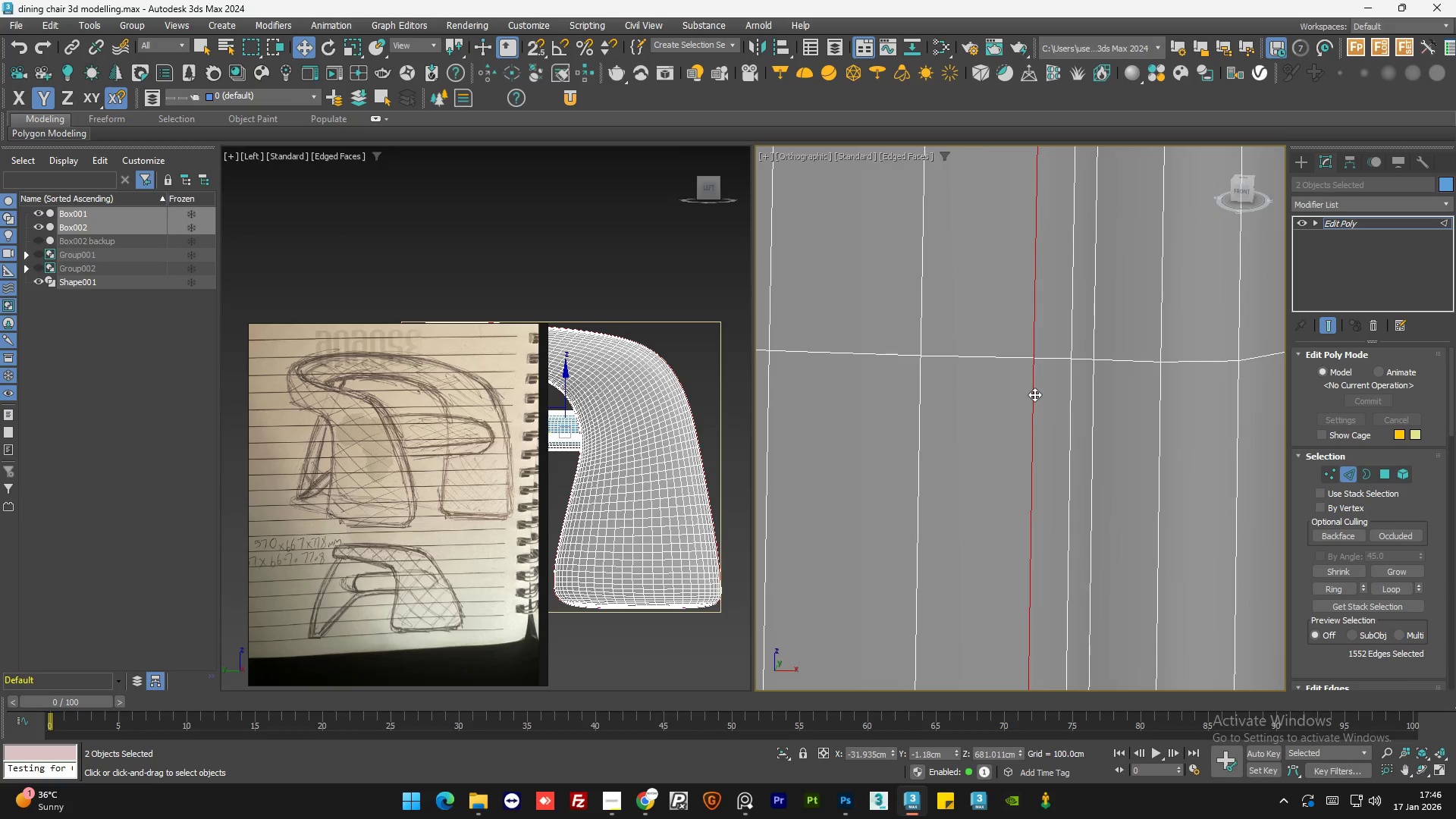 
scroll: coordinate [1052, 453], scroll_direction: down, amount: 15.0
 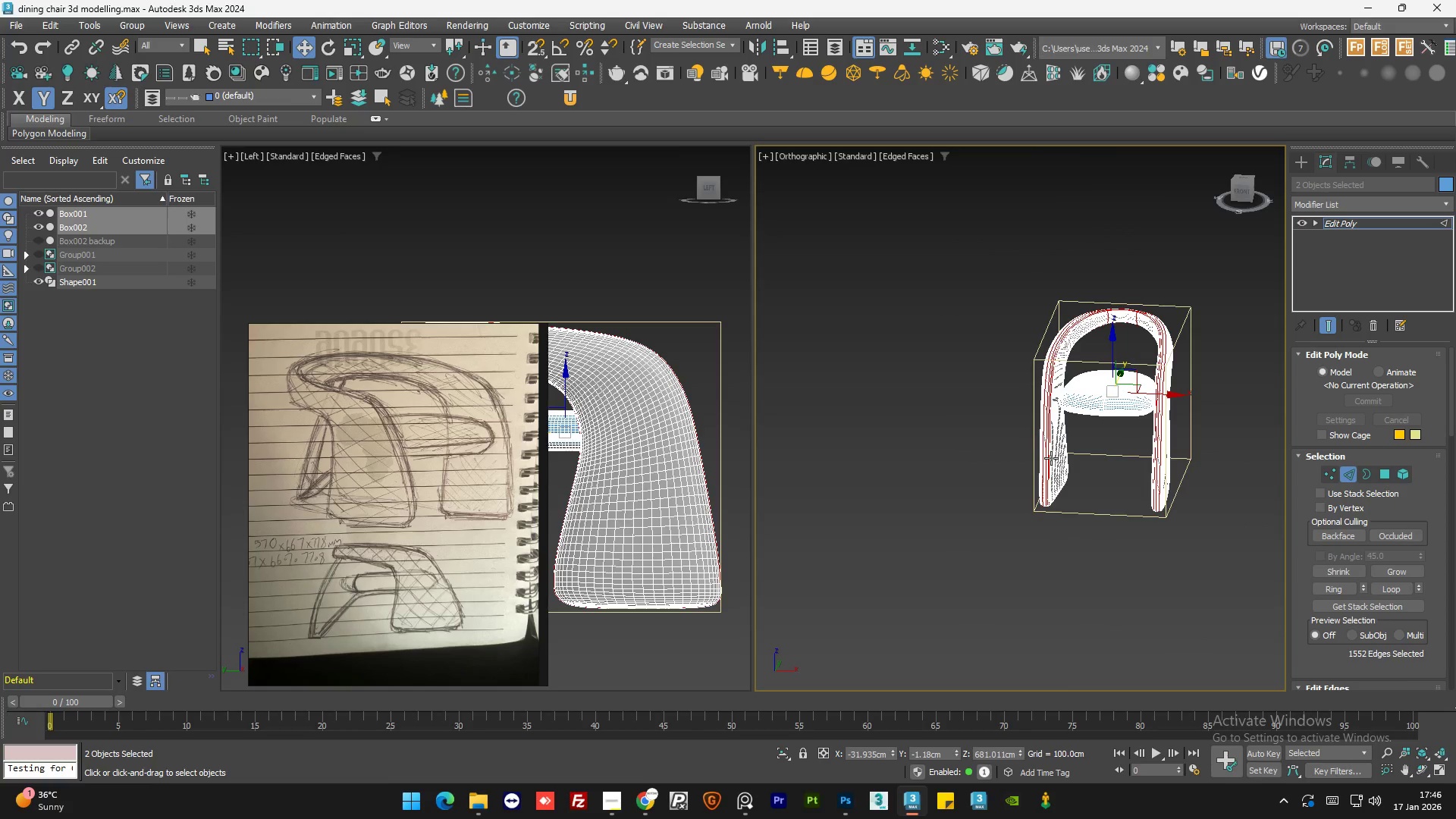 
key(Control+Z)
 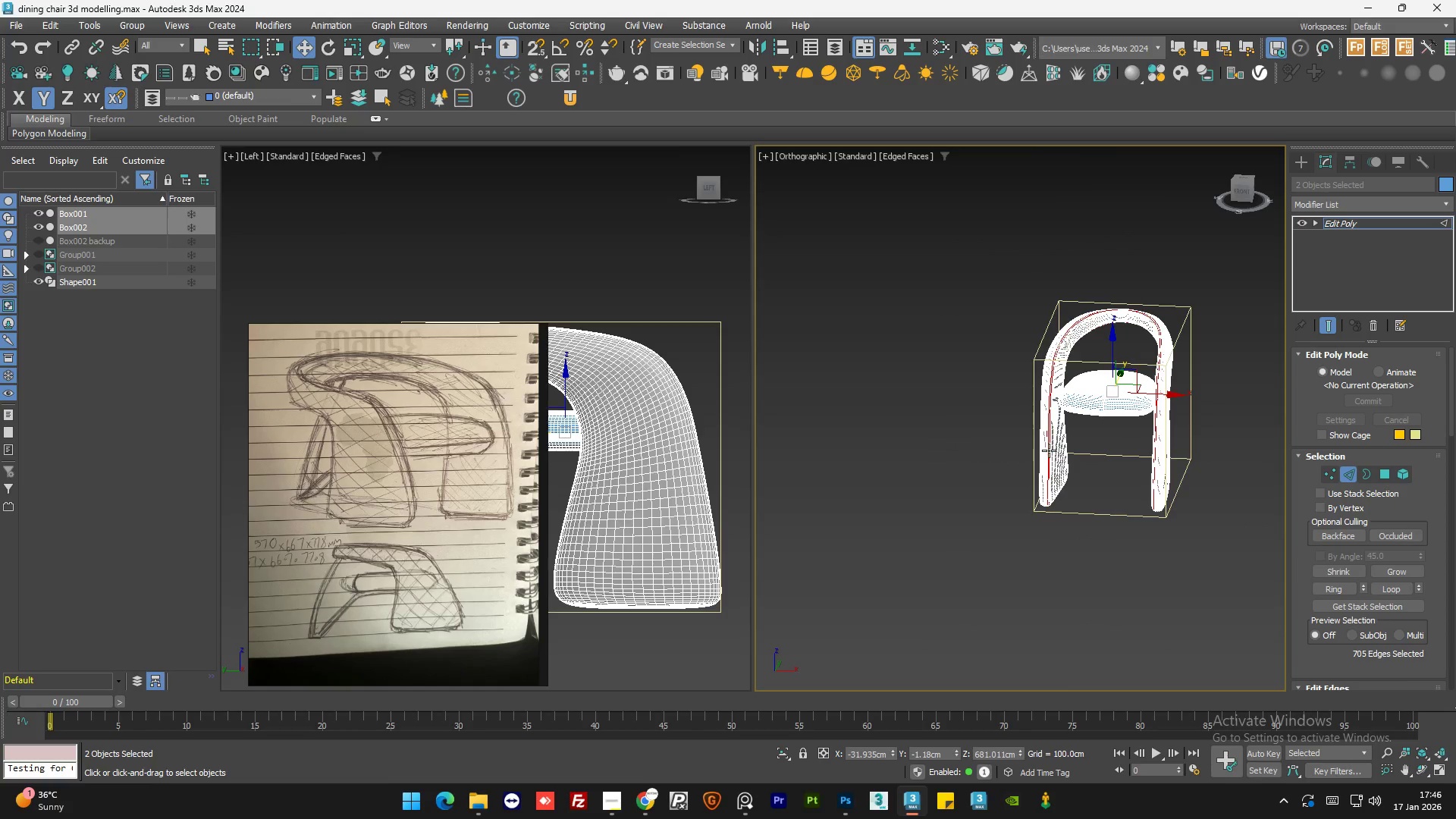 
scroll: coordinate [1049, 444], scroll_direction: up, amount: 4.0
 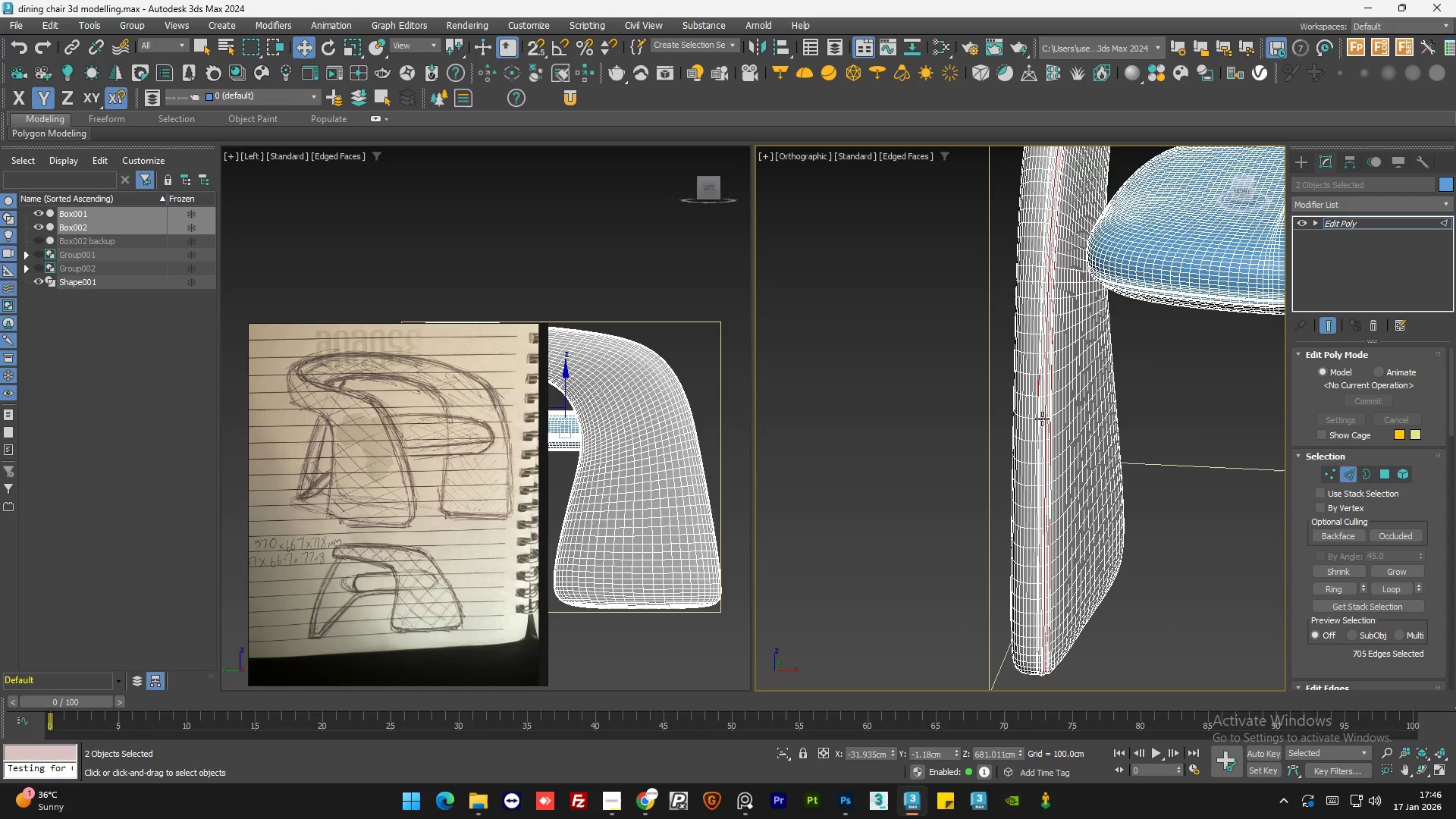 
key(Control+Z)
 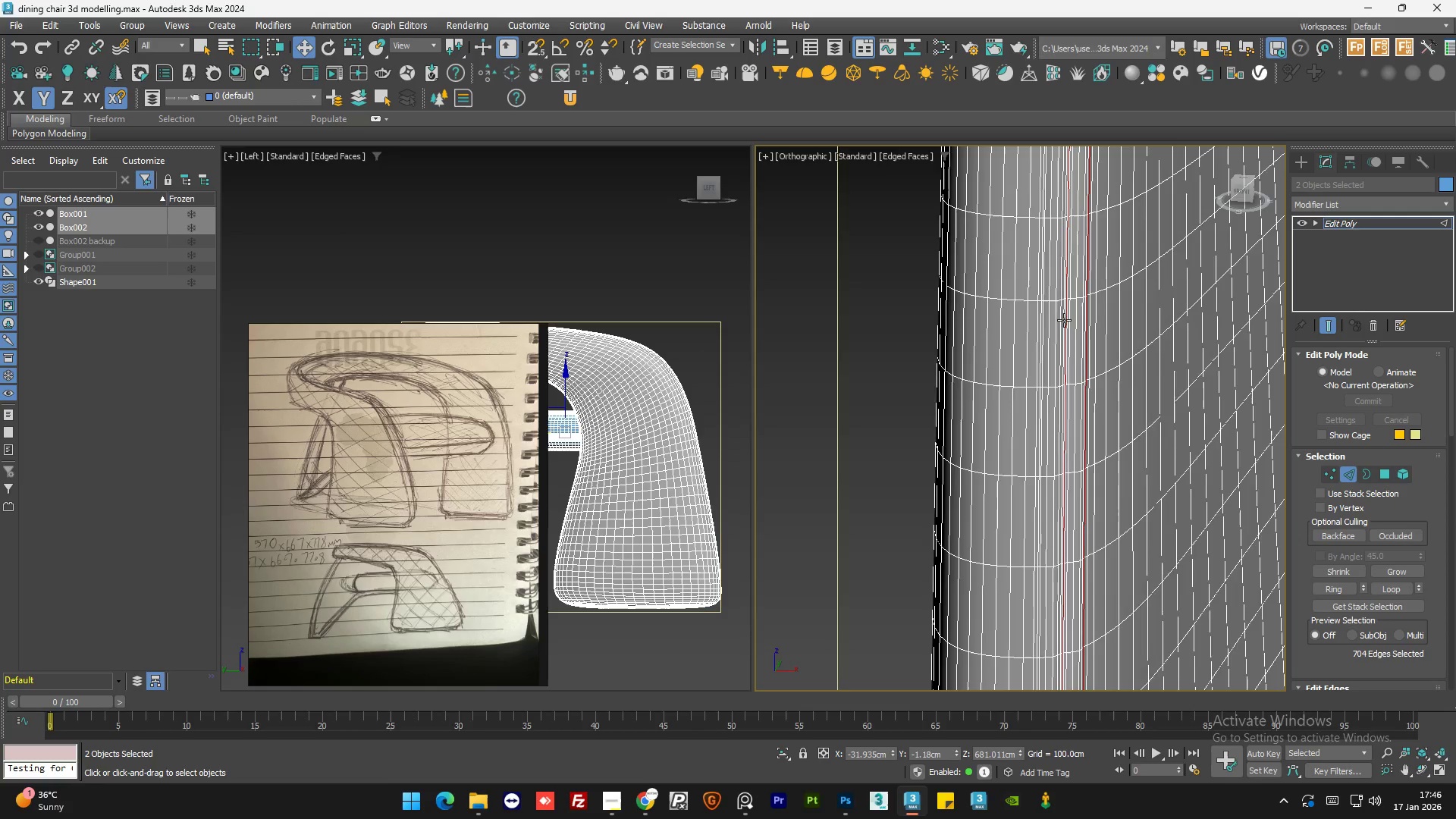 
scroll: coordinate [1069, 310], scroll_direction: up, amount: 9.0
 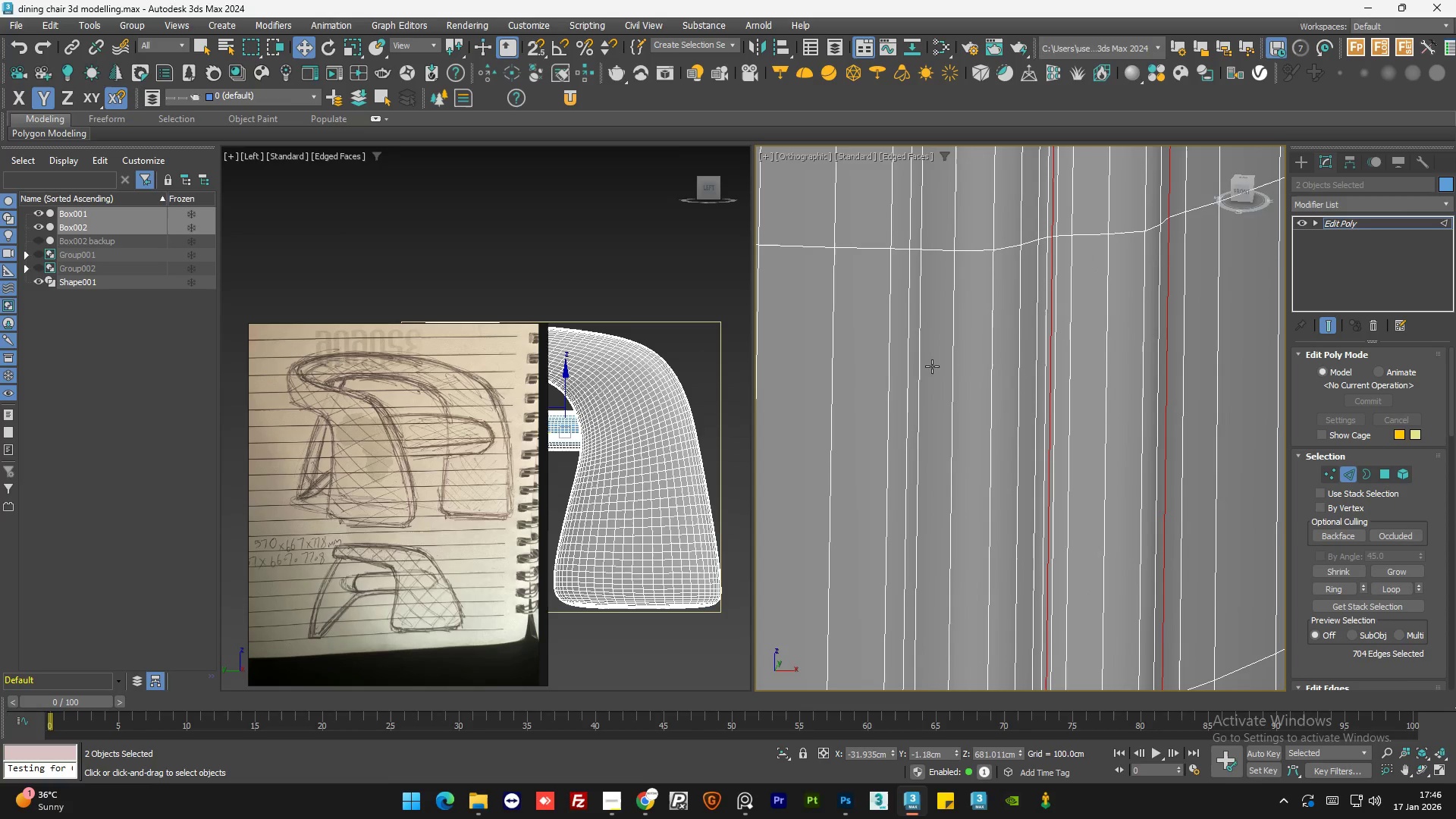 
hold_key(key=ControlLeft, duration=0.77)
double_click([920, 372])
 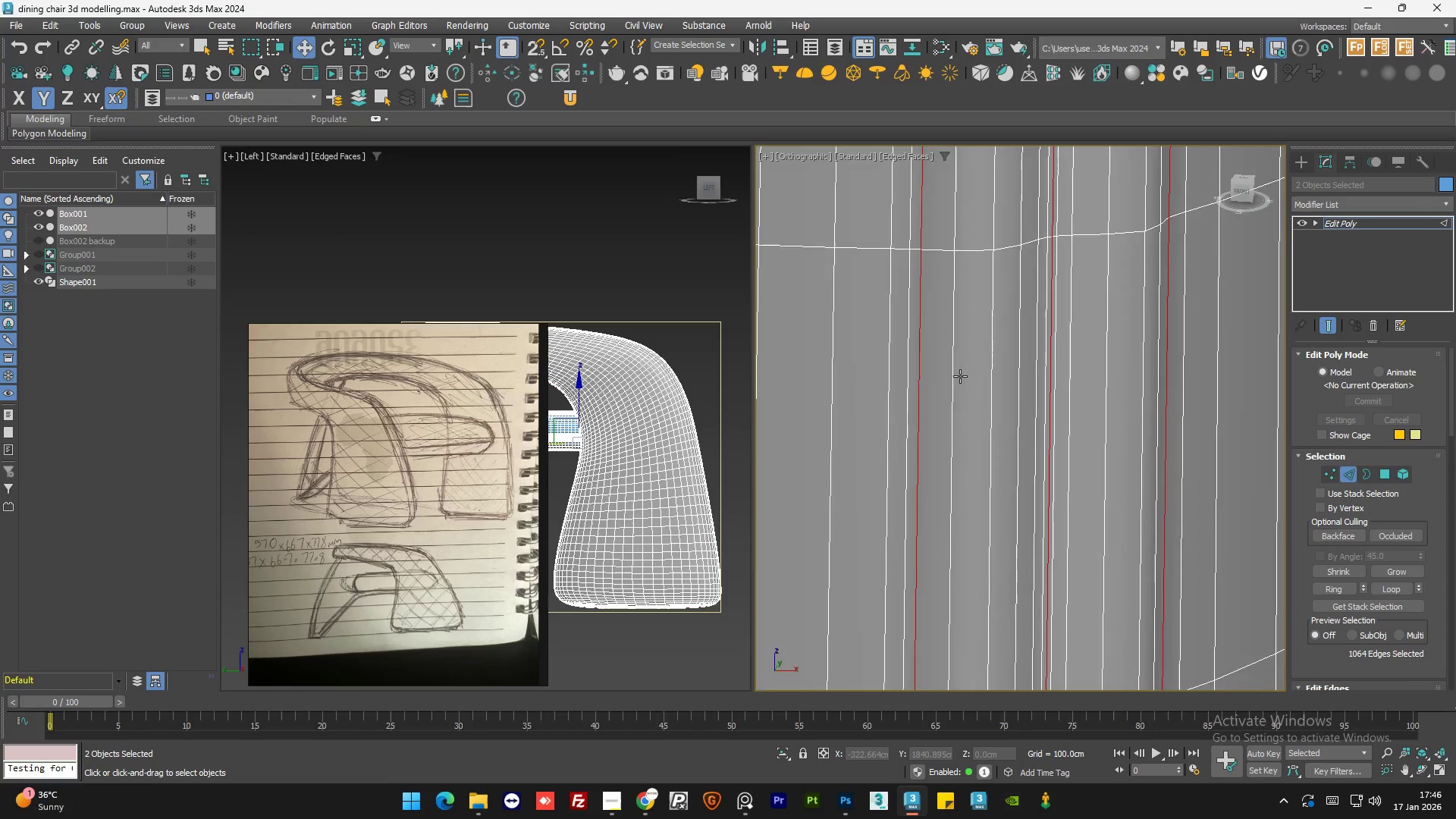 
scroll: coordinate [992, 436], scroll_direction: down, amount: 12.0
 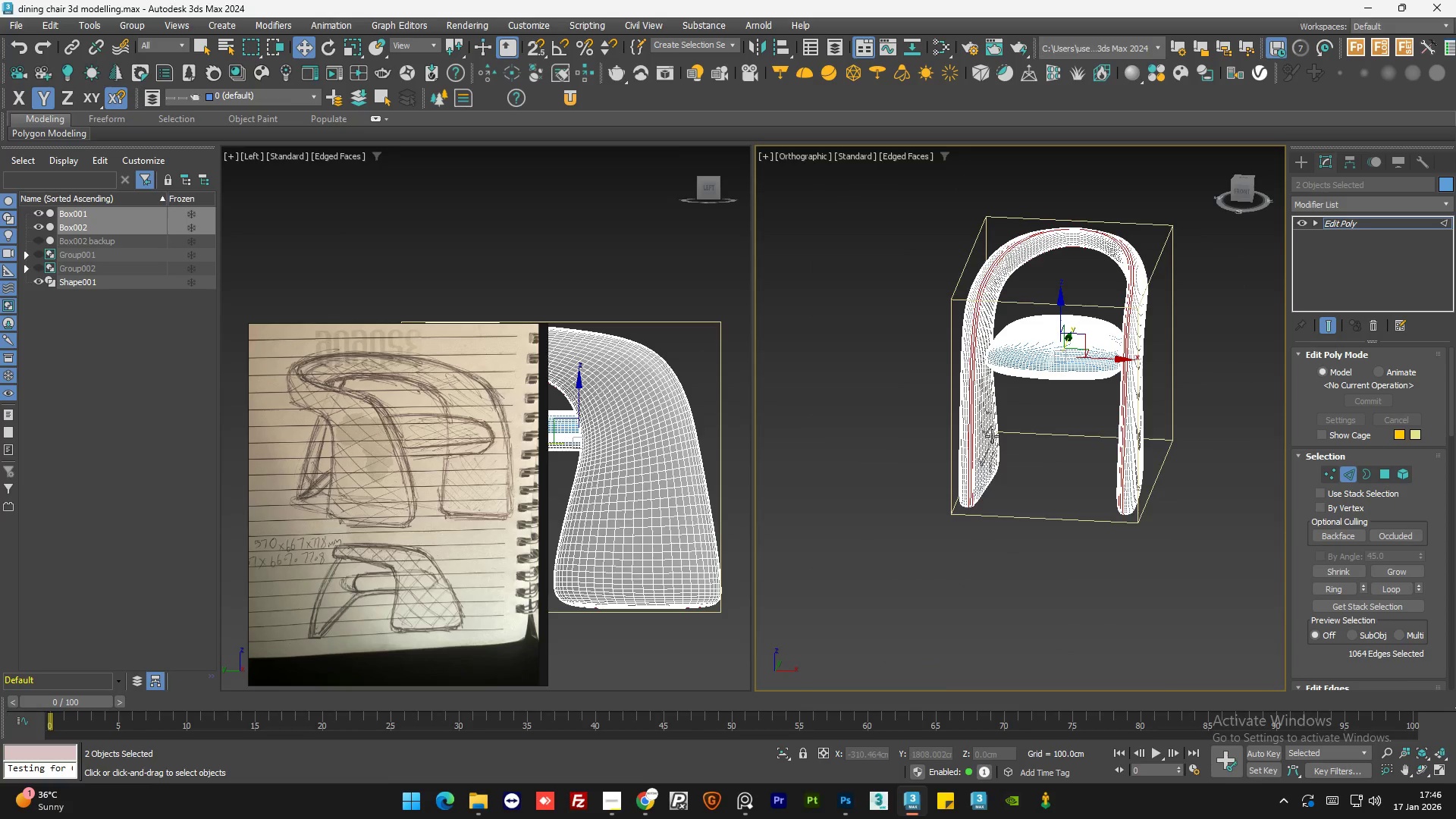 
key(F4)
 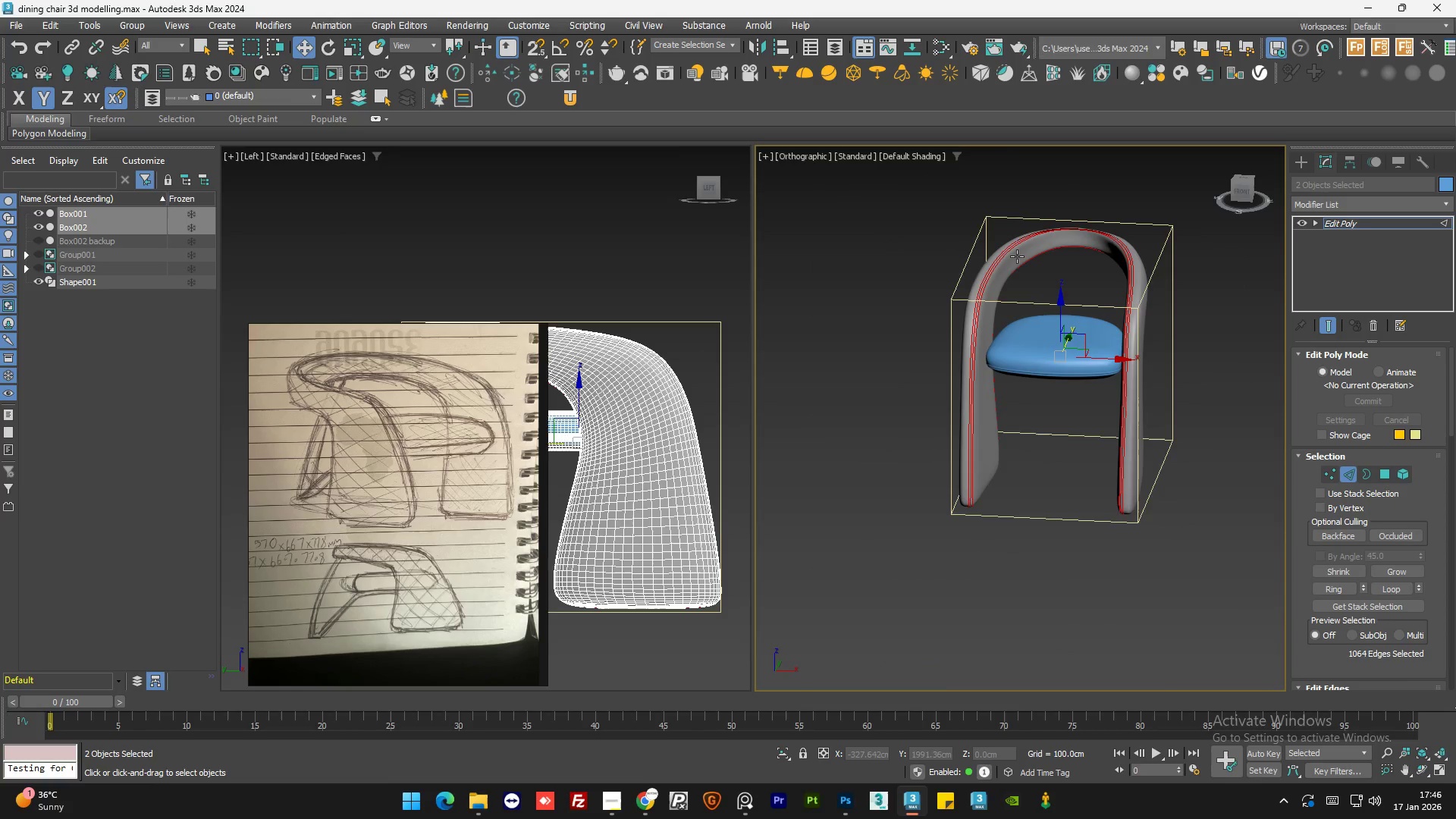 
scroll: coordinate [1014, 251], scroll_direction: up, amount: 6.0
 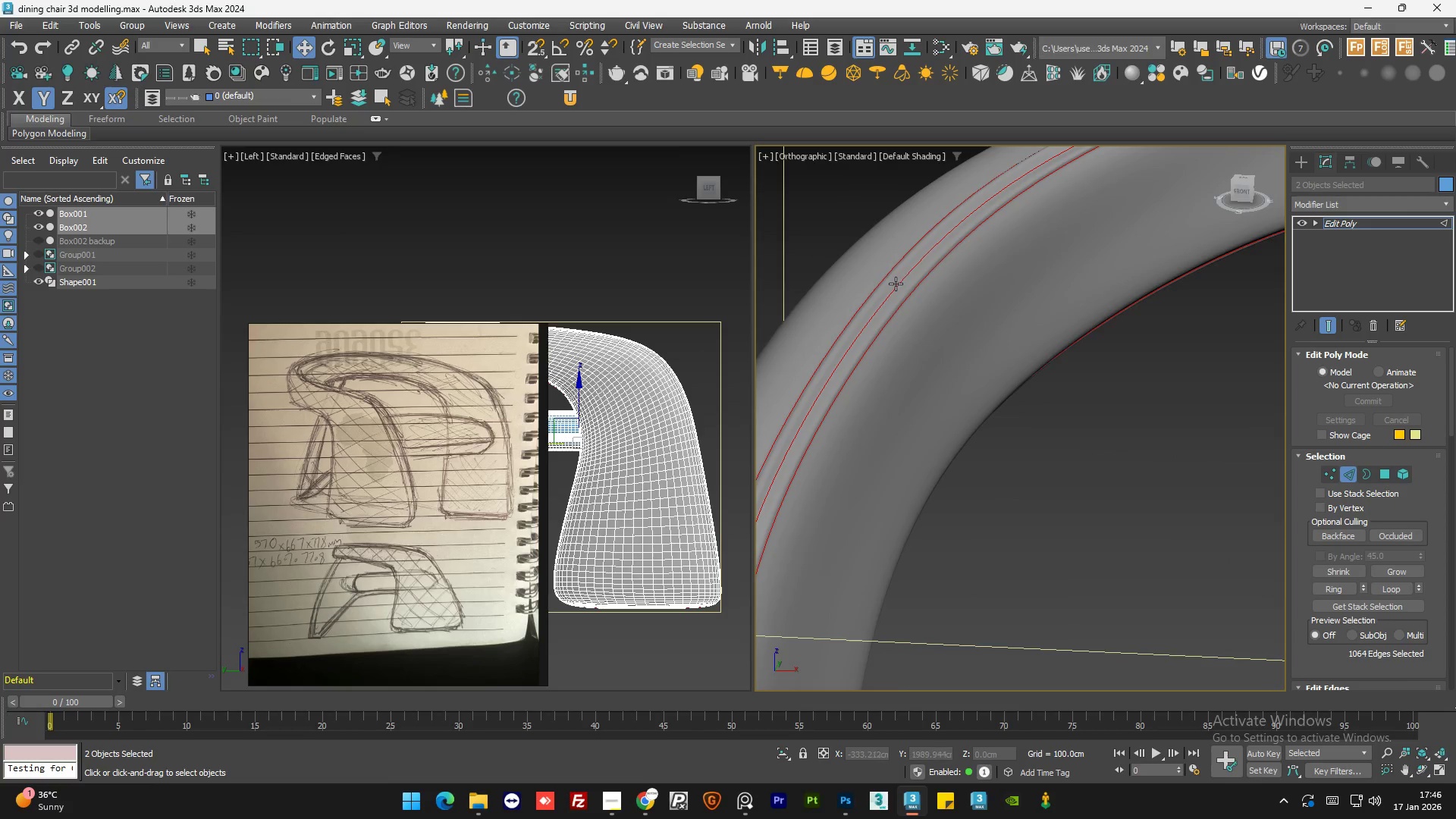 
hold_key(key=AltLeft, duration=1.5)
 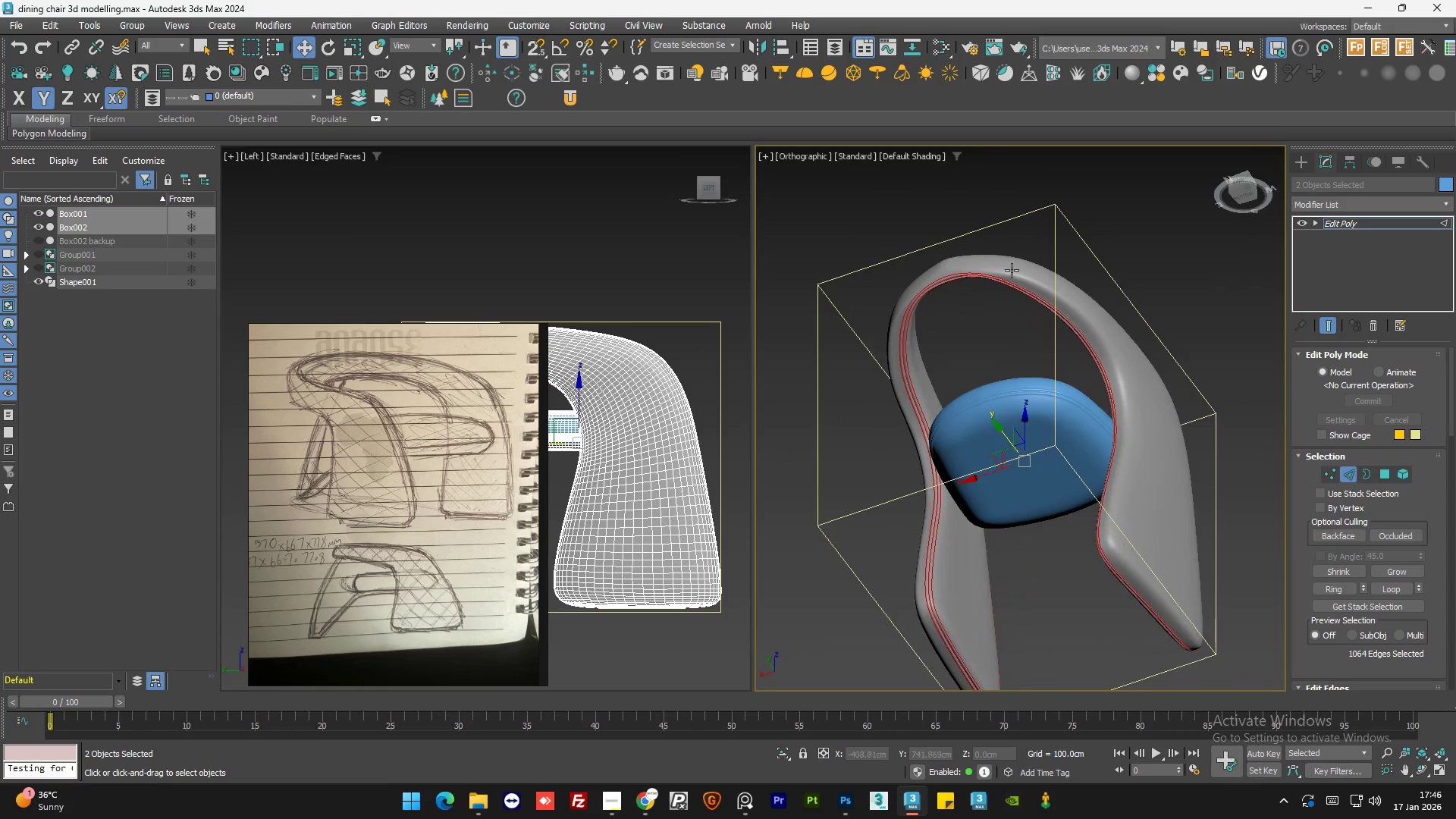 
scroll: coordinate [956, 330], scroll_direction: down, amount: 5.0
 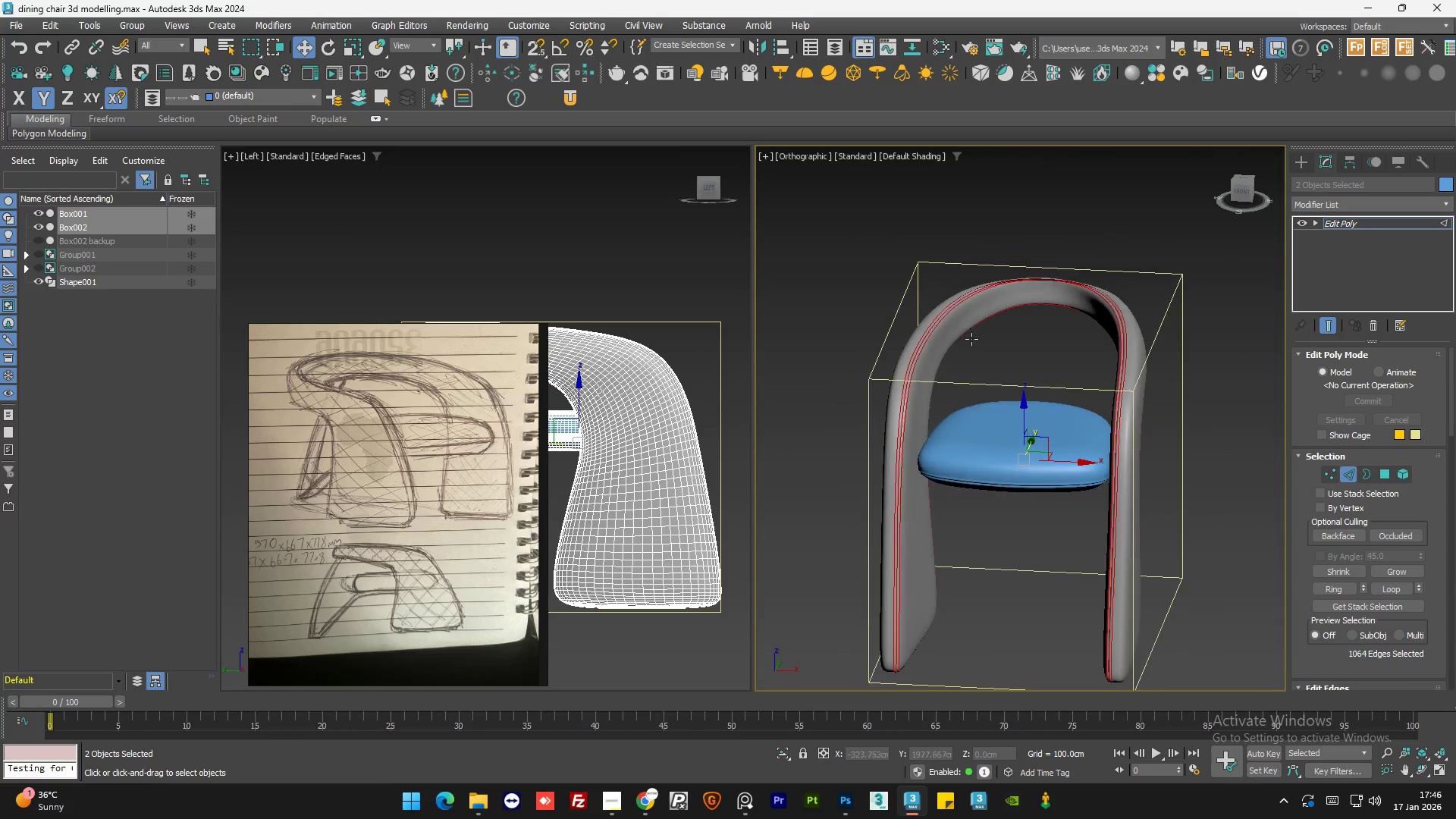 
hold_key(key=AltLeft, duration=0.41)
 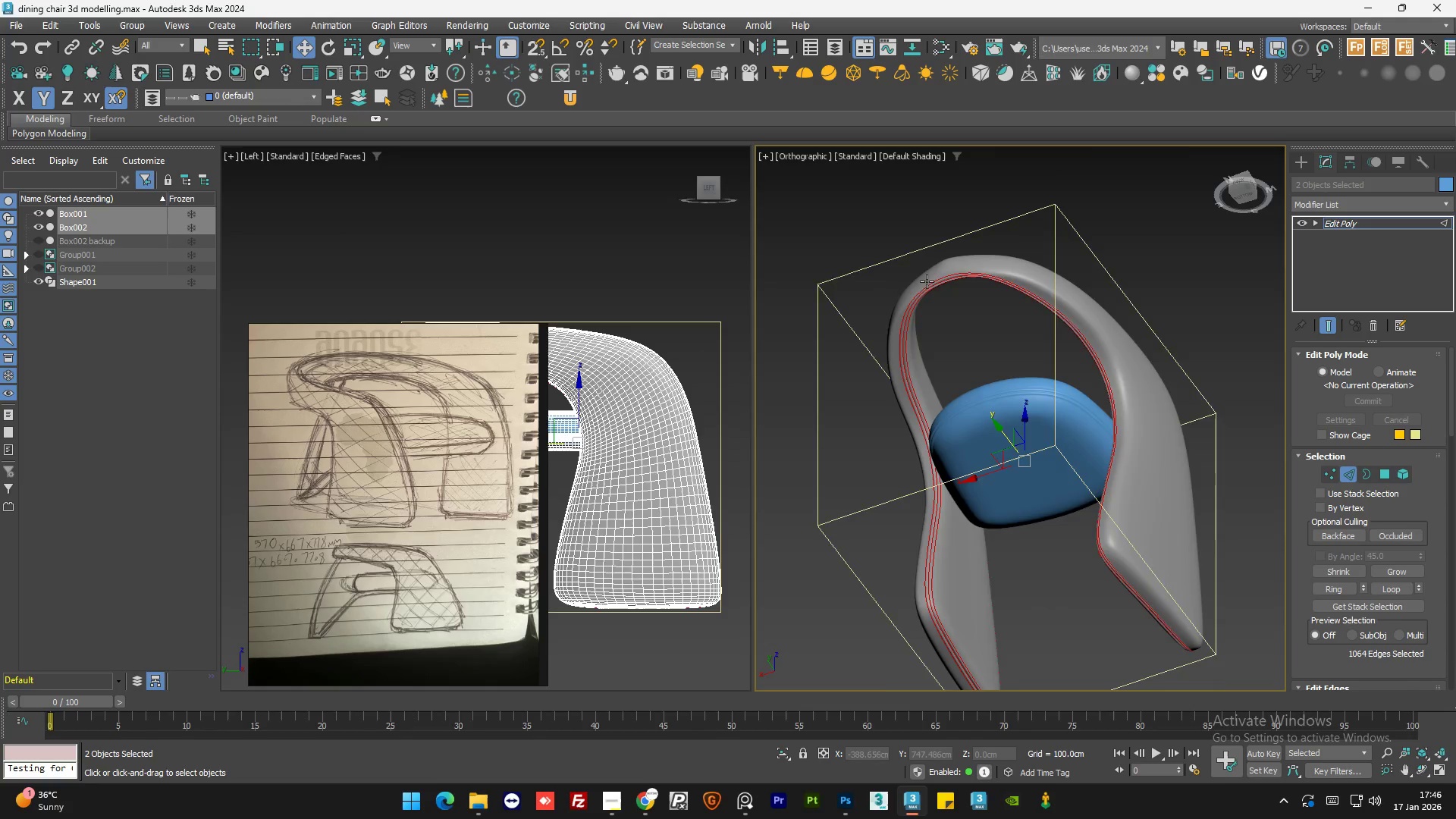 
scroll: coordinate [1006, 282], scroll_direction: up, amount: 7.0
 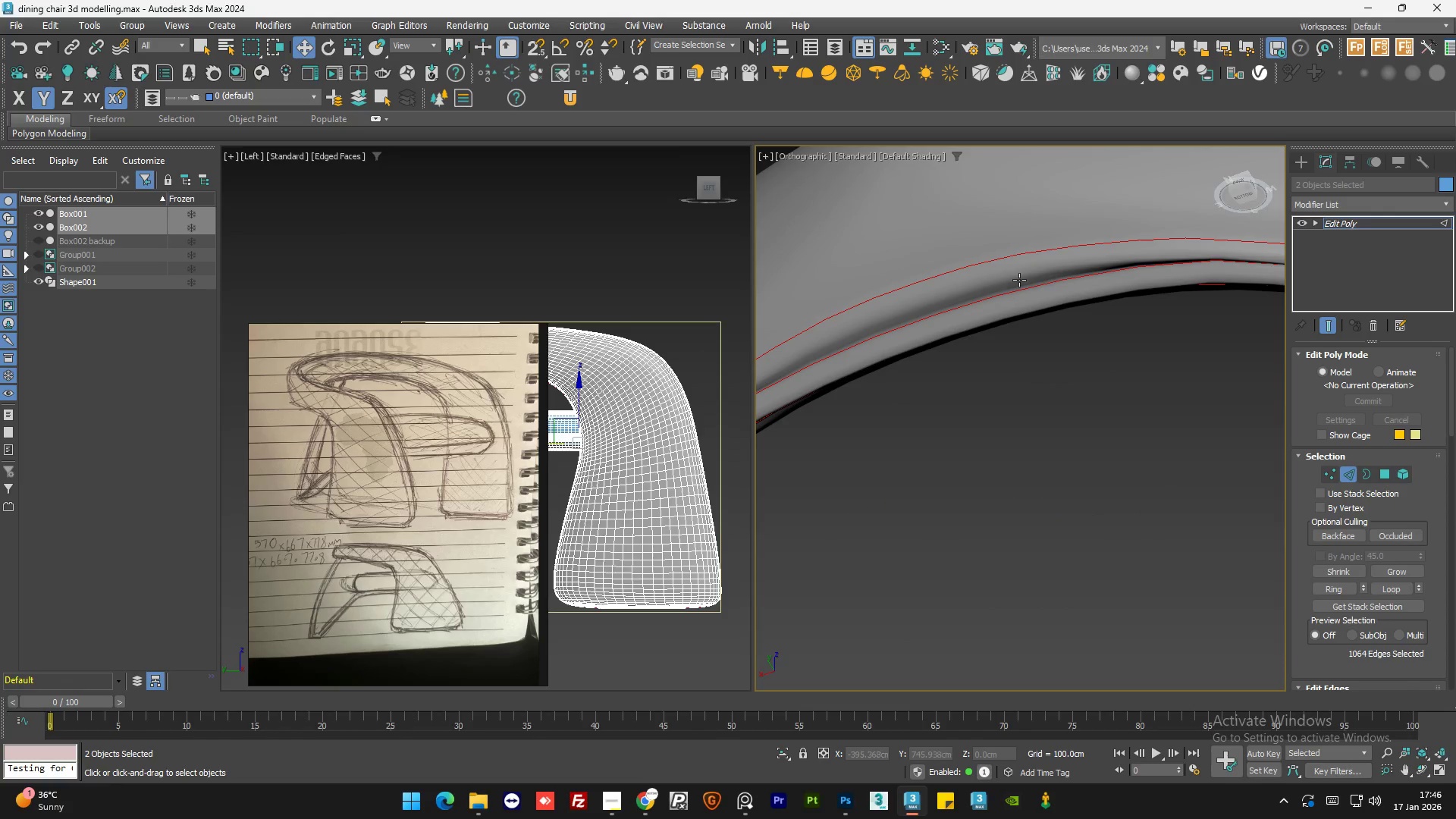 
hold_key(key=AltLeft, duration=1.08)
 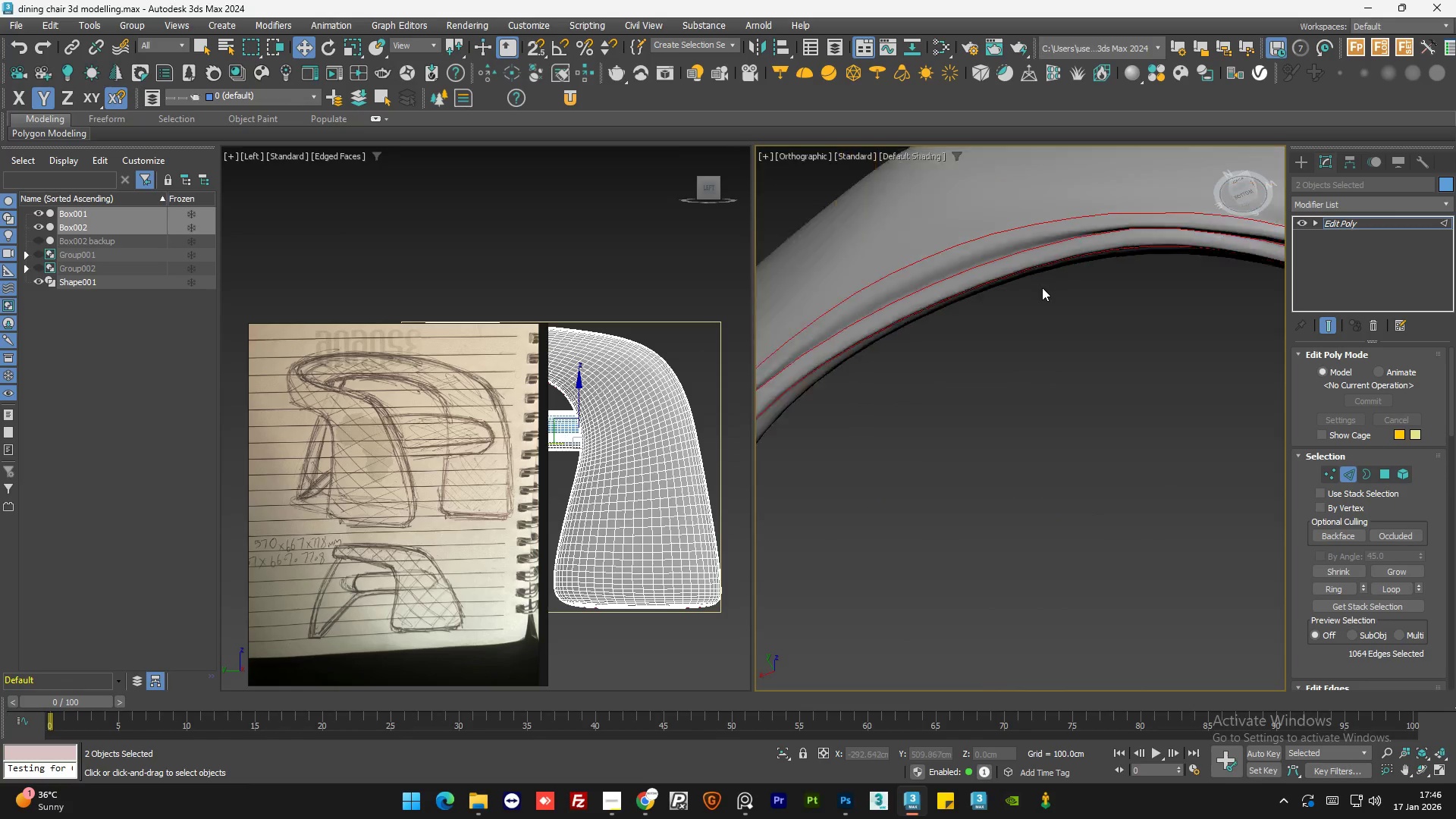 
hold_key(key=AltLeft, duration=1.12)
 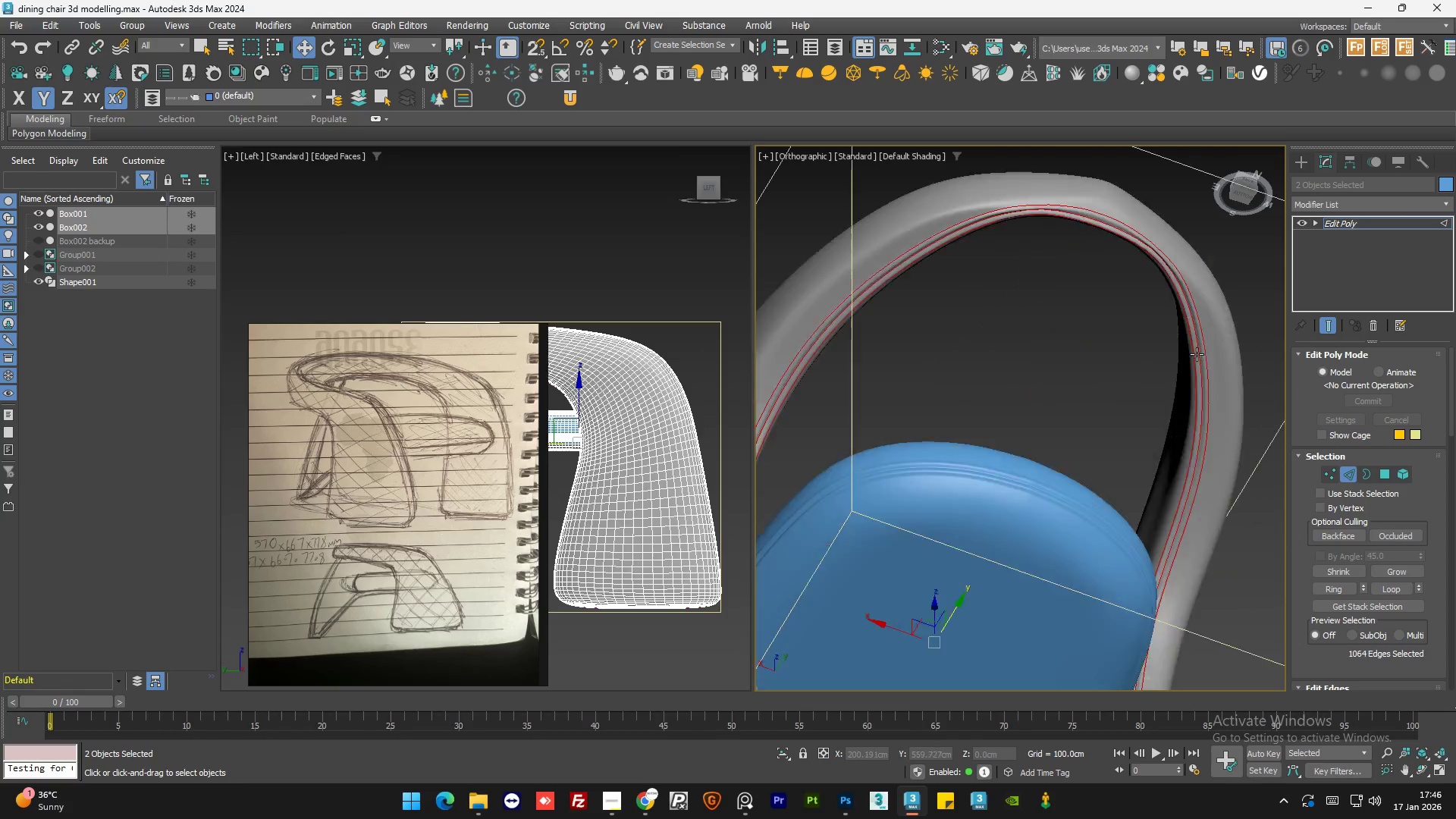 
scroll: coordinate [1050, 342], scroll_direction: down, amount: 8.0
 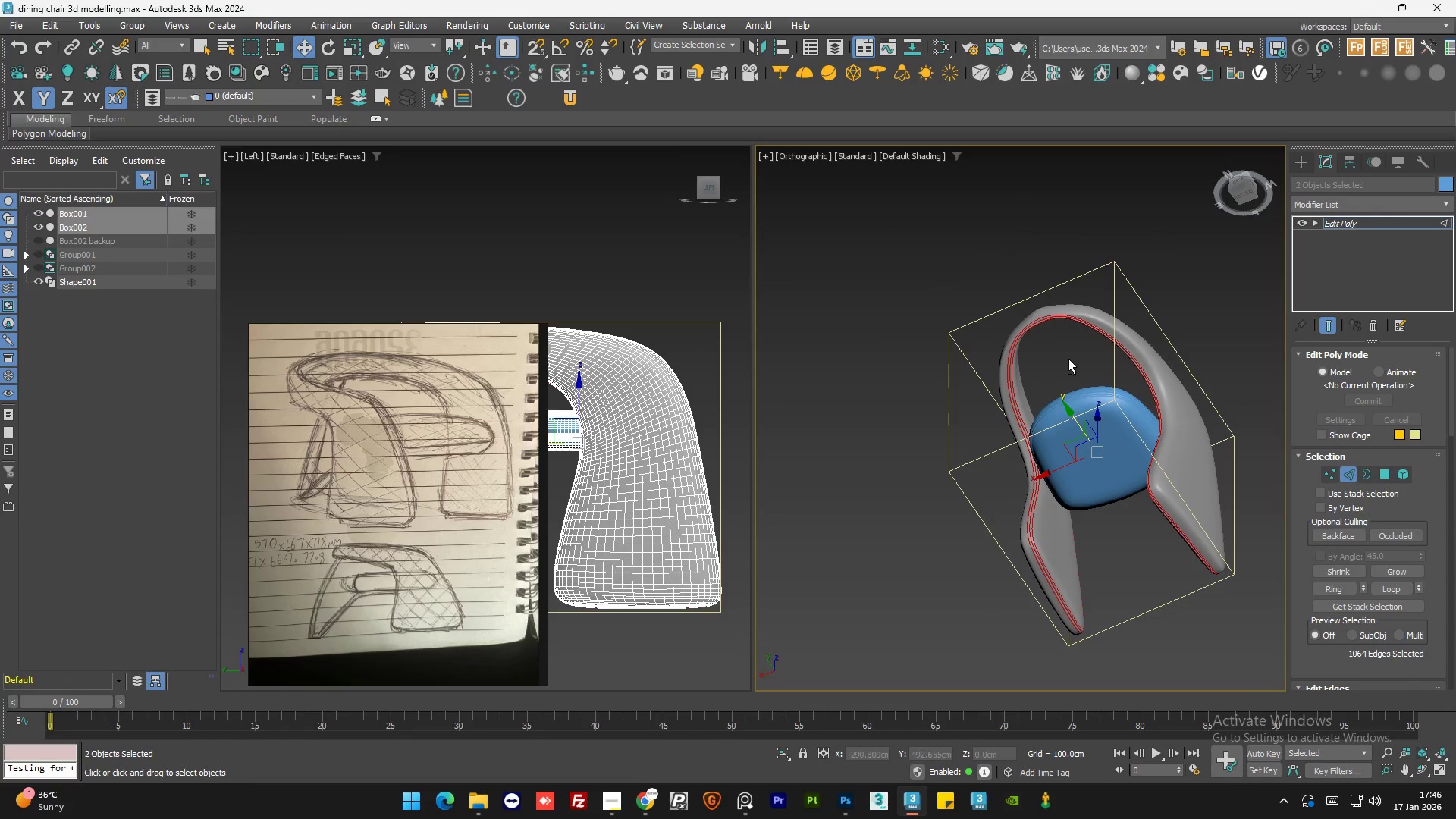 
hold_key(key=AltLeft, duration=1.66)
 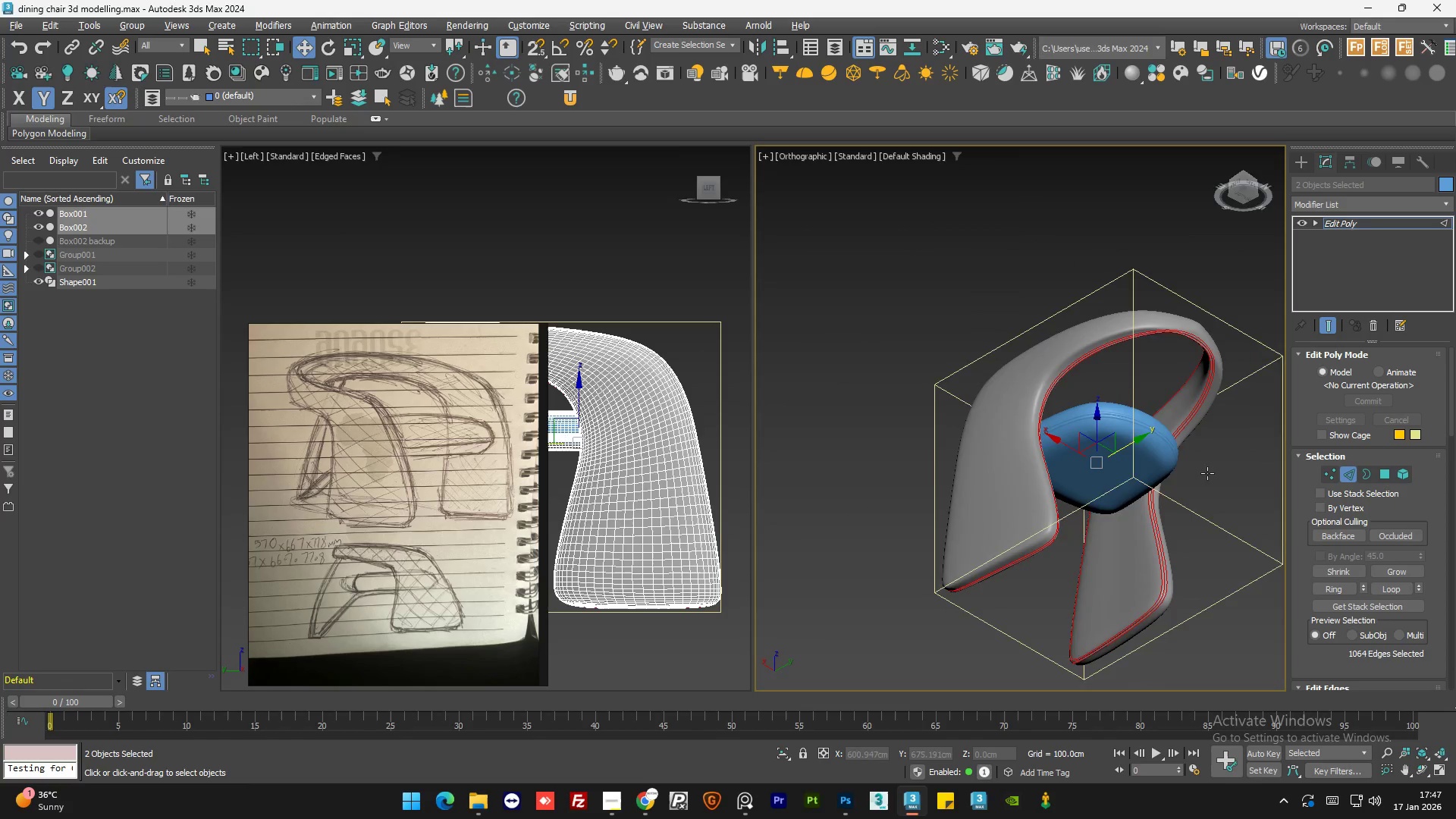 
scroll: coordinate [1197, 354], scroll_direction: up, amount: 8.0
 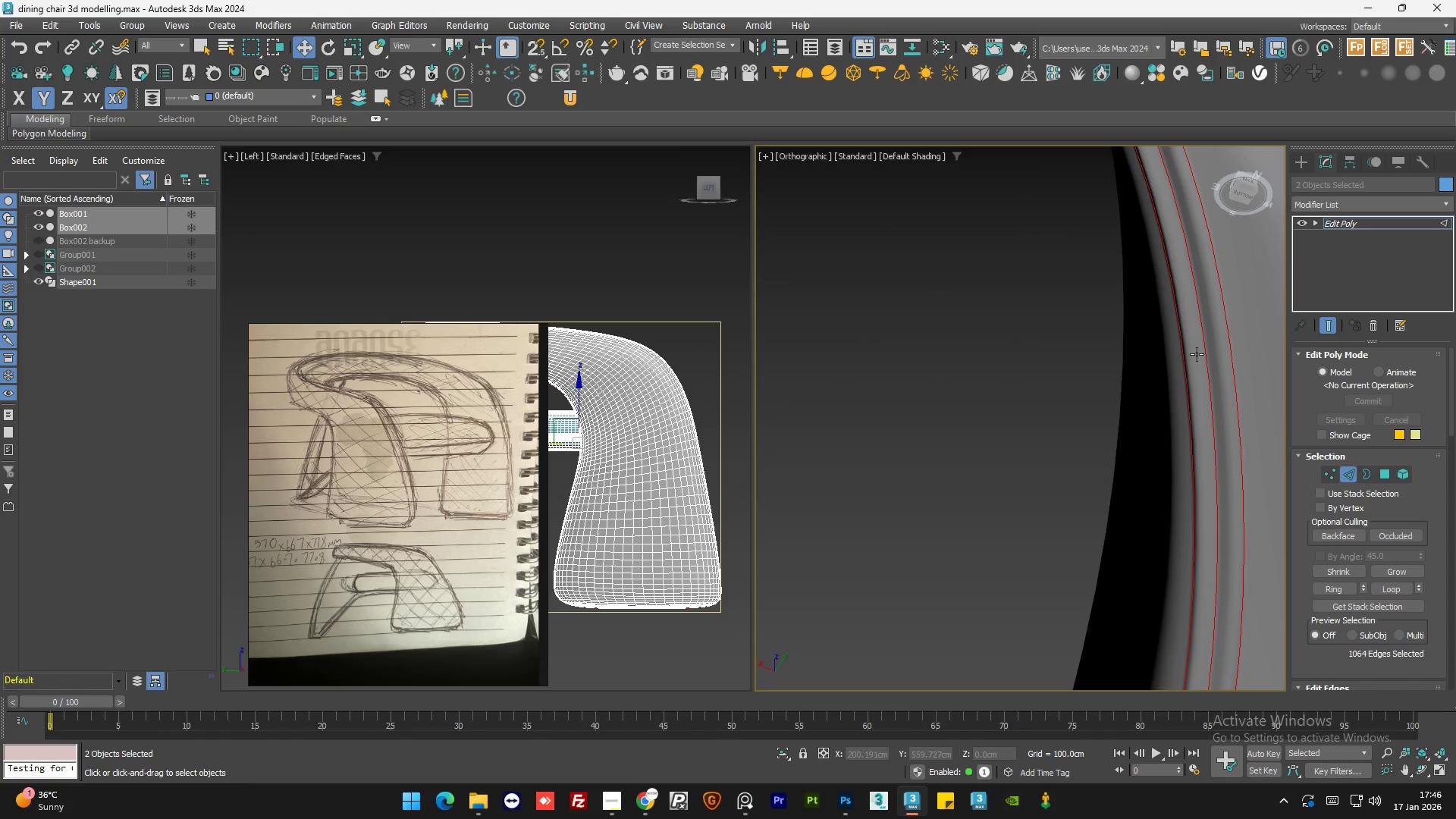 
hold_key(key=AltLeft, duration=0.78)
 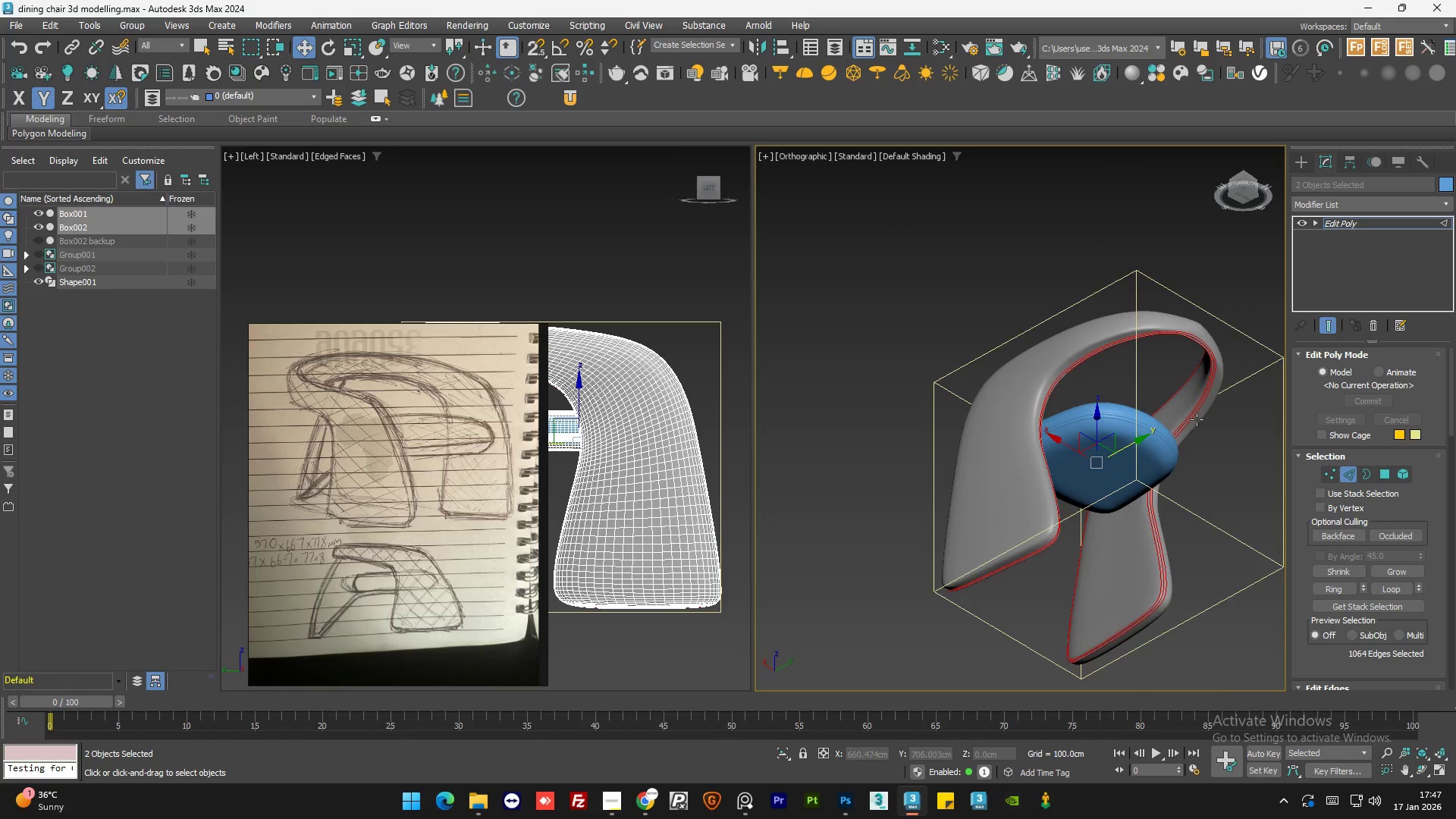 
scroll: coordinate [1188, 366], scroll_direction: down, amount: 7.0
 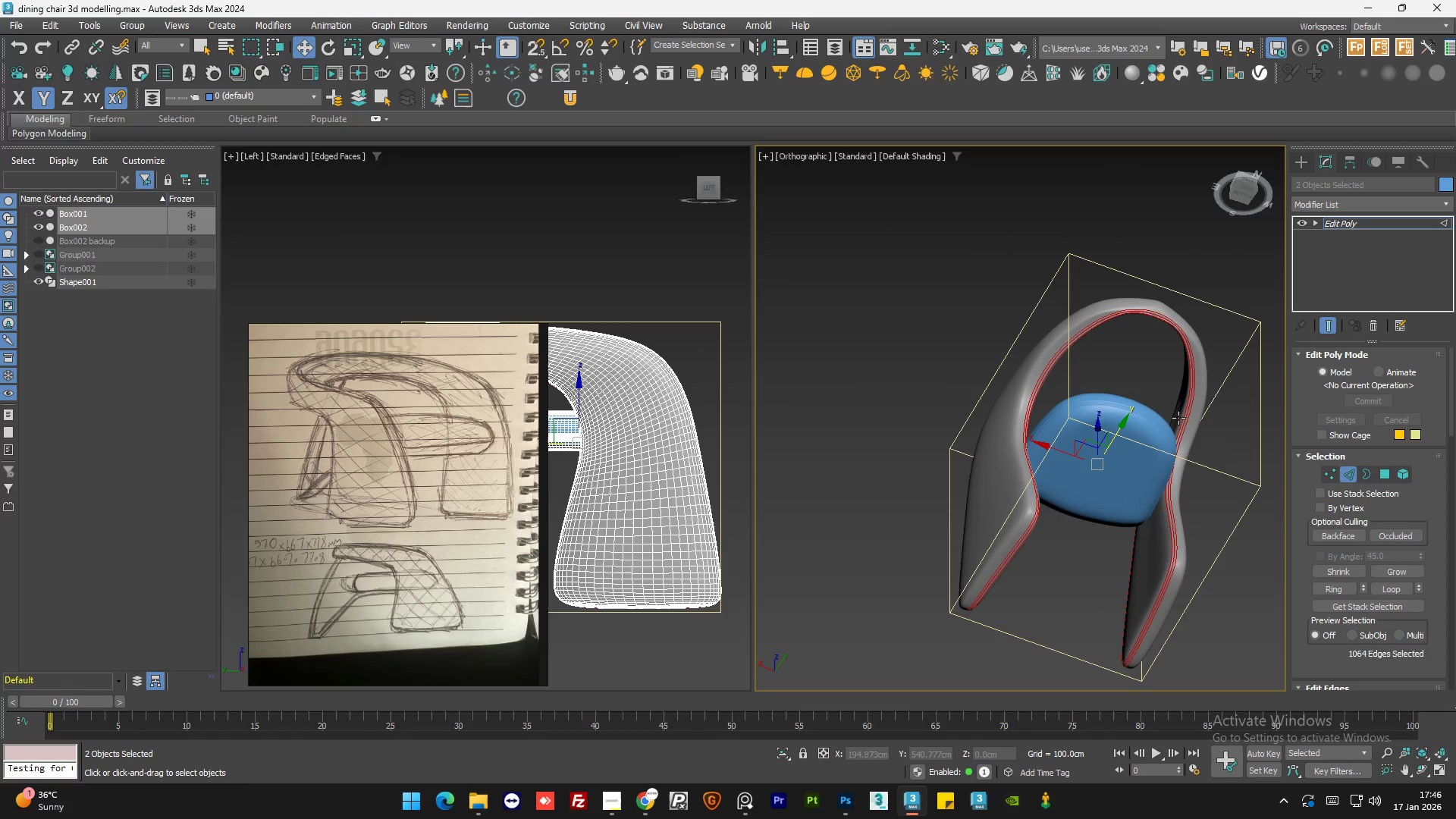 
hold_key(key=AltLeft, duration=0.91)
 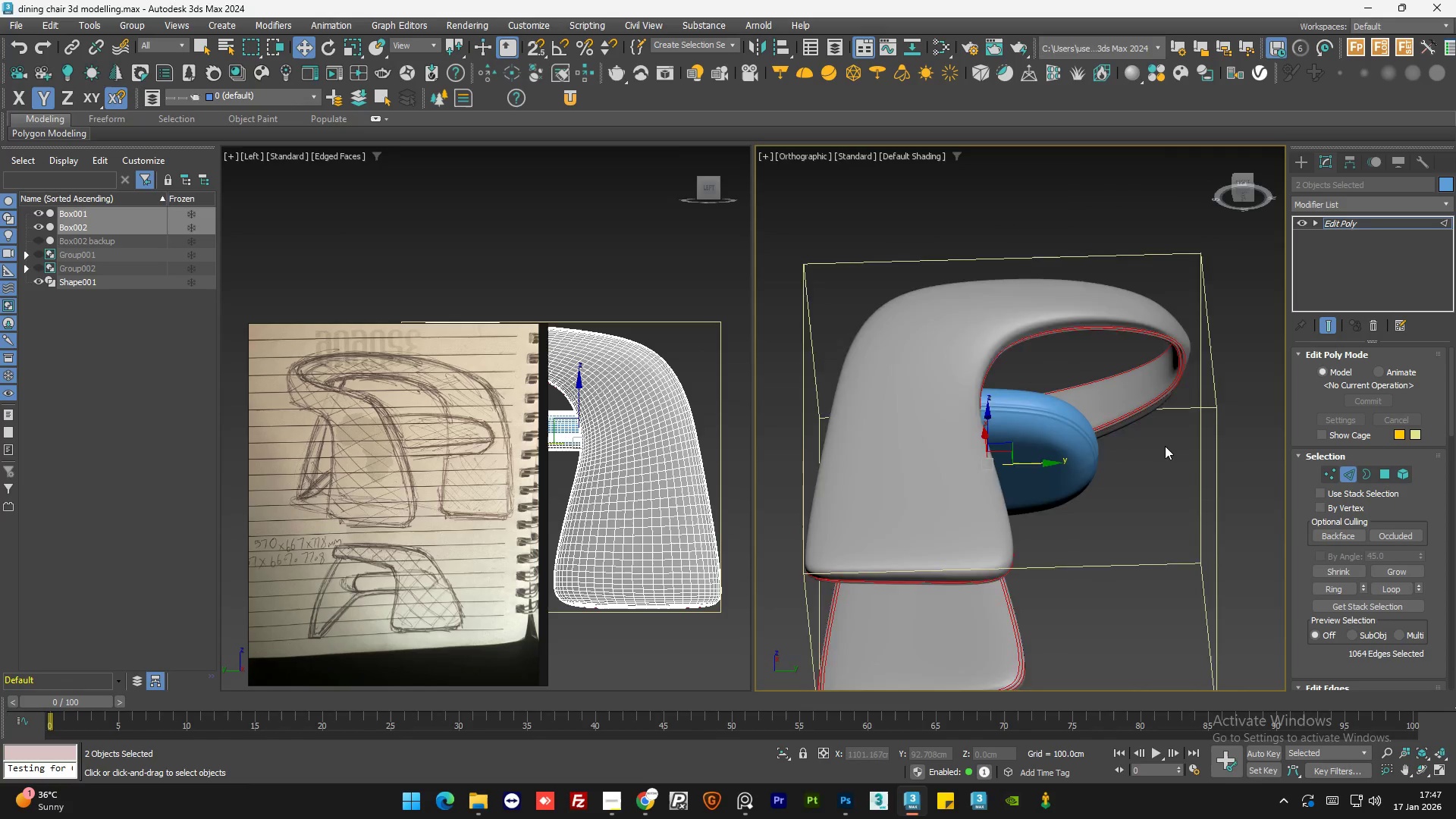 
scroll: coordinate [1113, 407], scroll_direction: up, amount: 1.0
 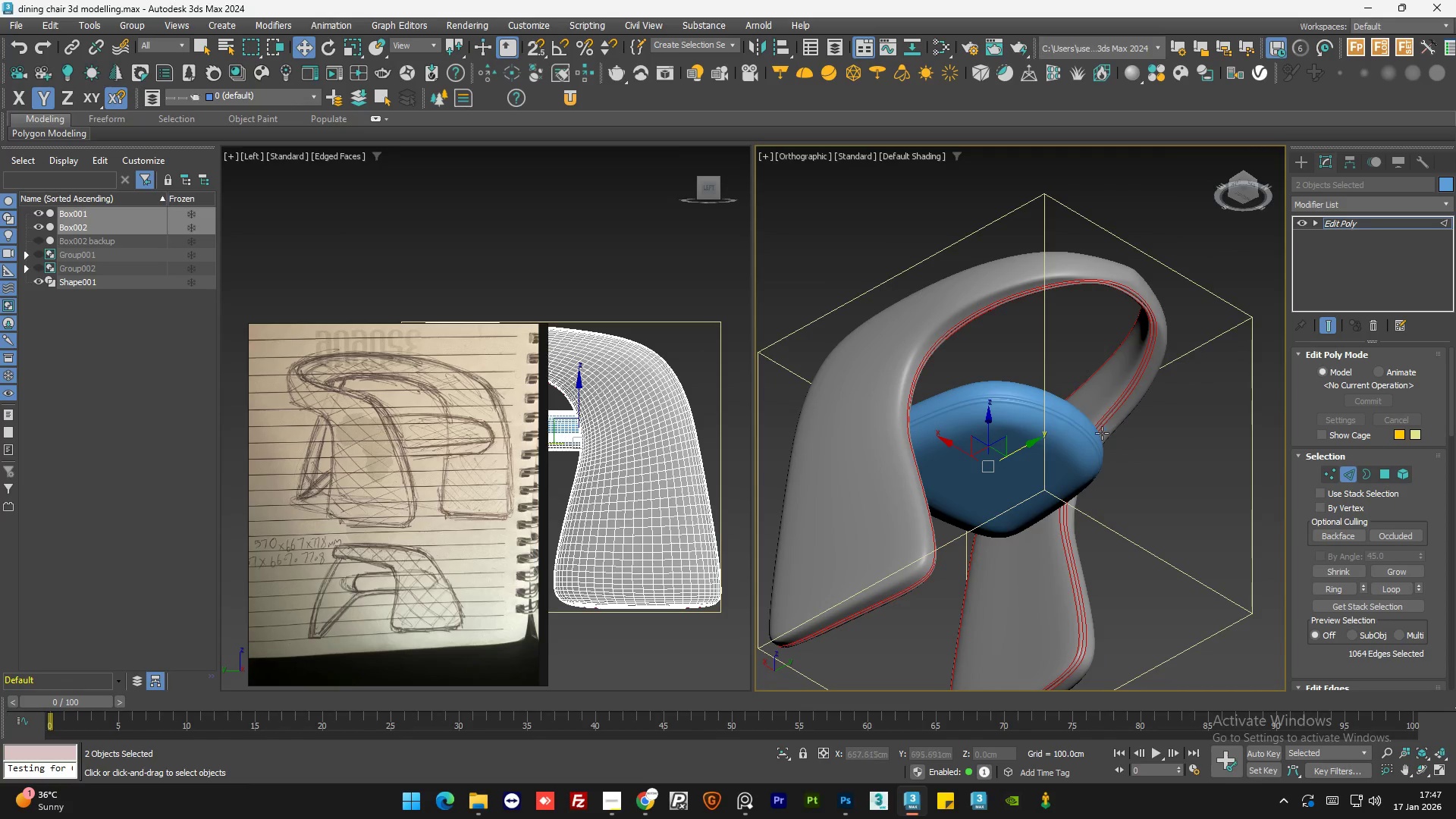 
hold_key(key=AltLeft, duration=1.09)
 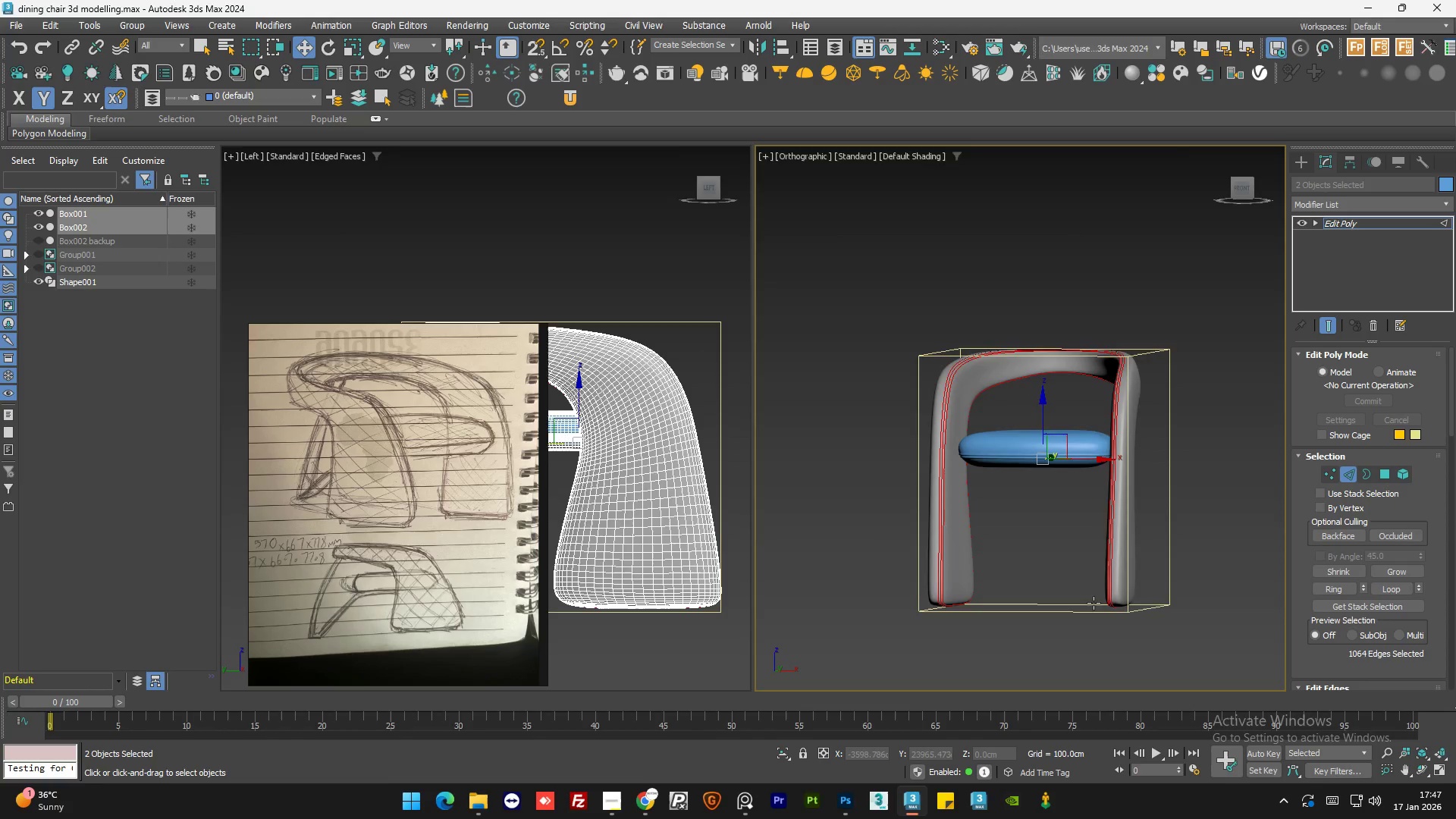 
scroll: coordinate [1165, 446], scroll_direction: down, amount: 1.0
 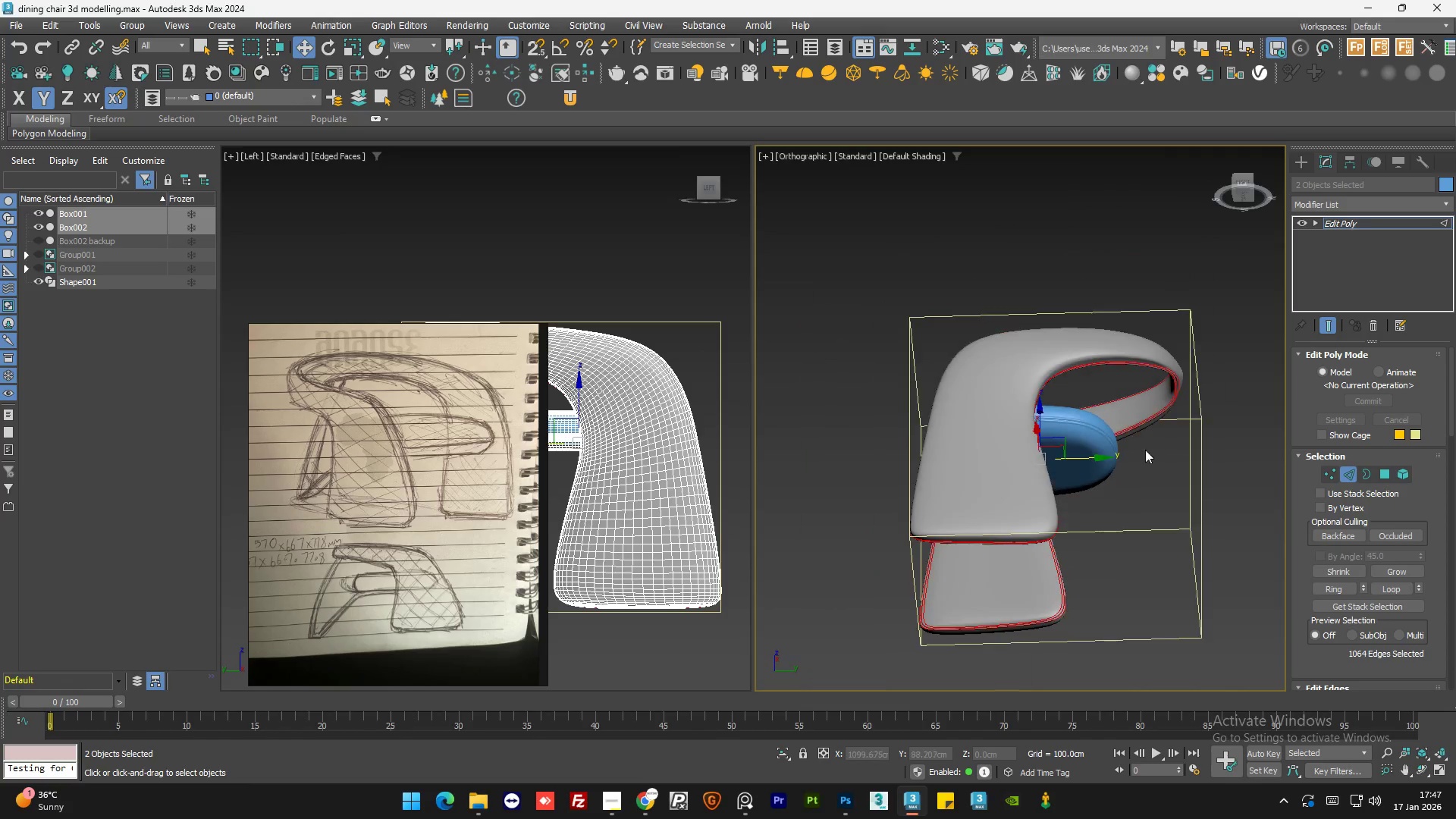 
scroll: coordinate [1129, 570], scroll_direction: none, amount: 0.0
 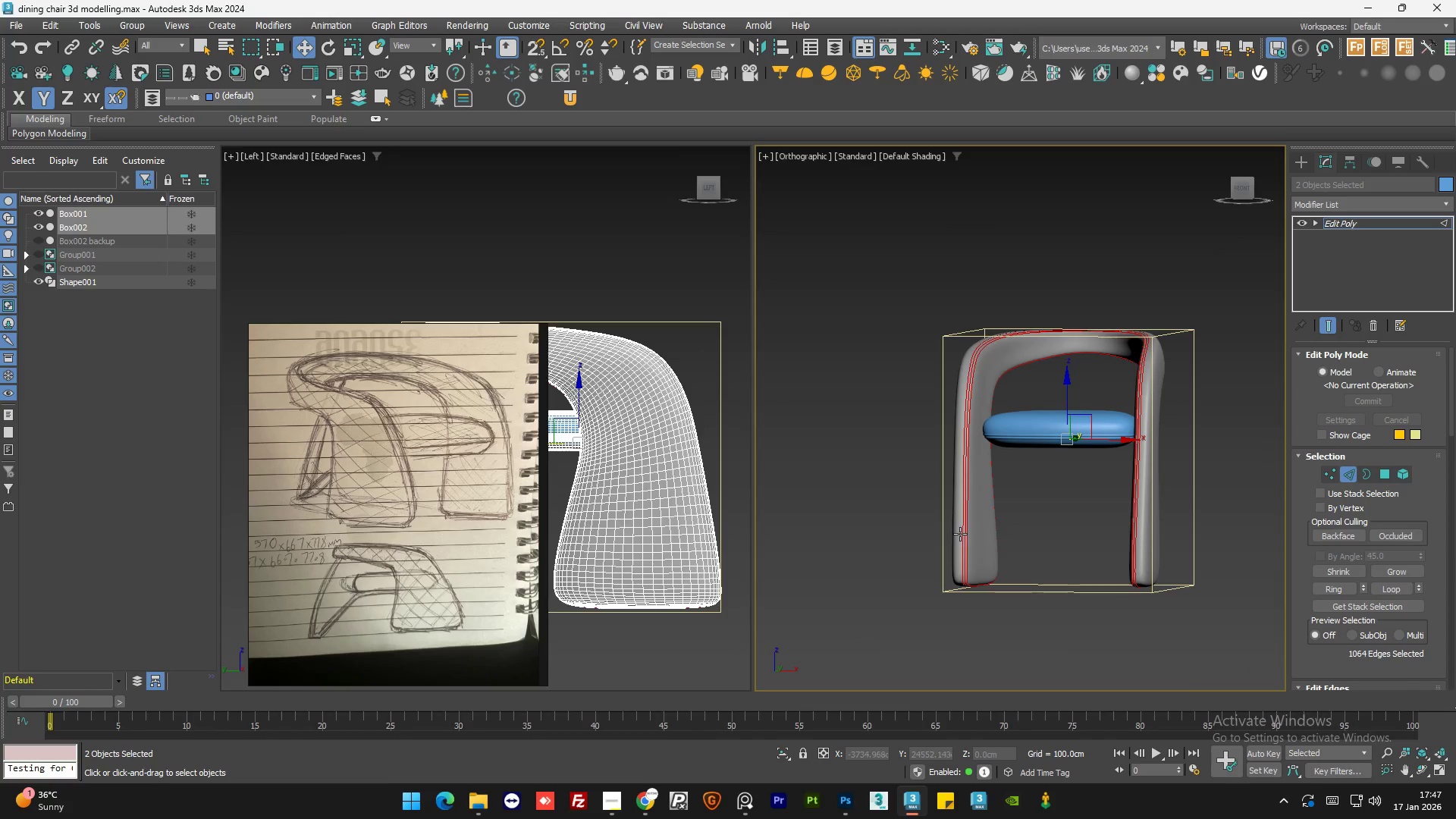 
scroll: coordinate [962, 556], scroll_direction: up, amount: 6.0
 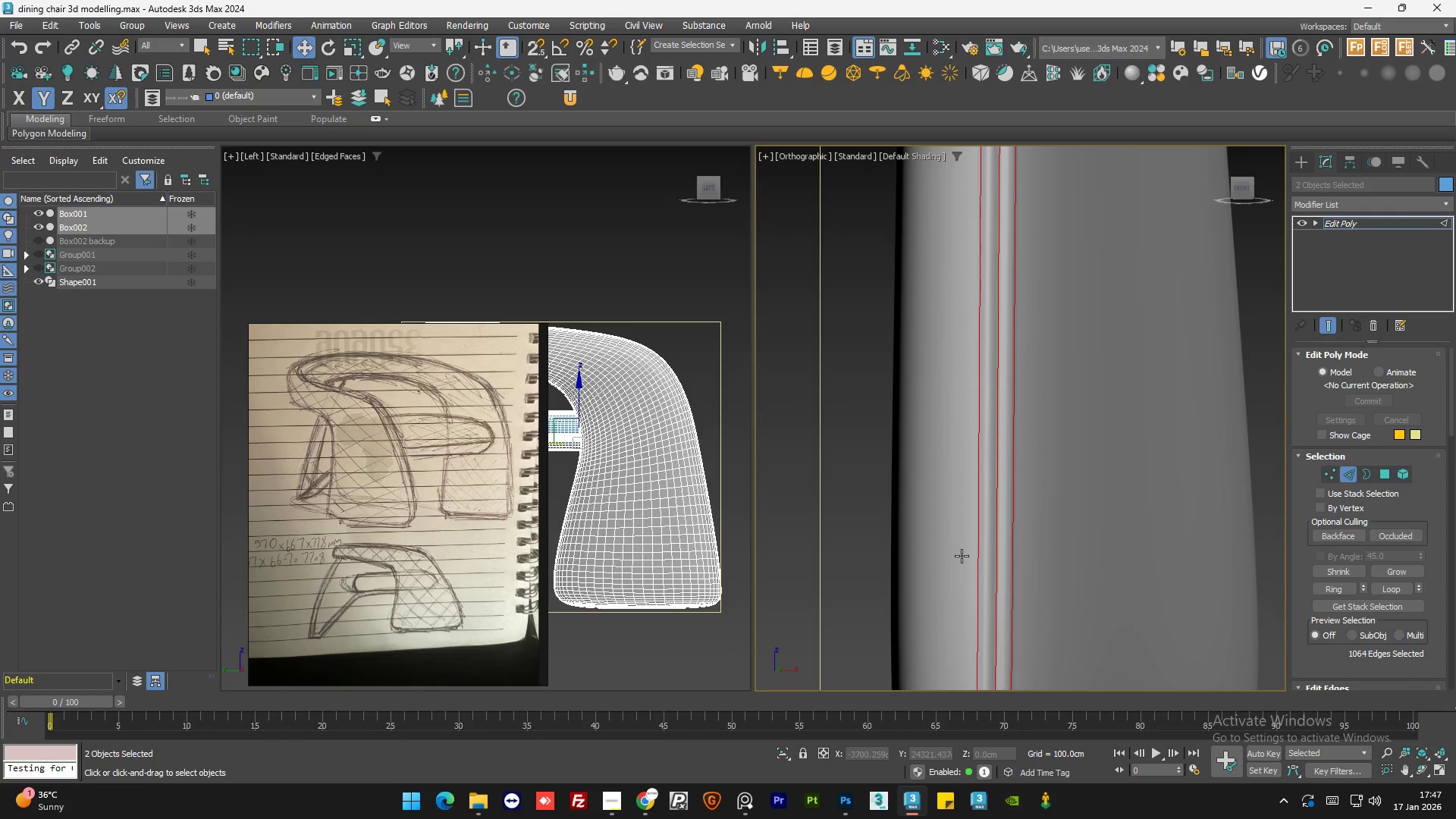 
scroll: coordinate [962, 556], scroll_direction: down, amount: 3.0
 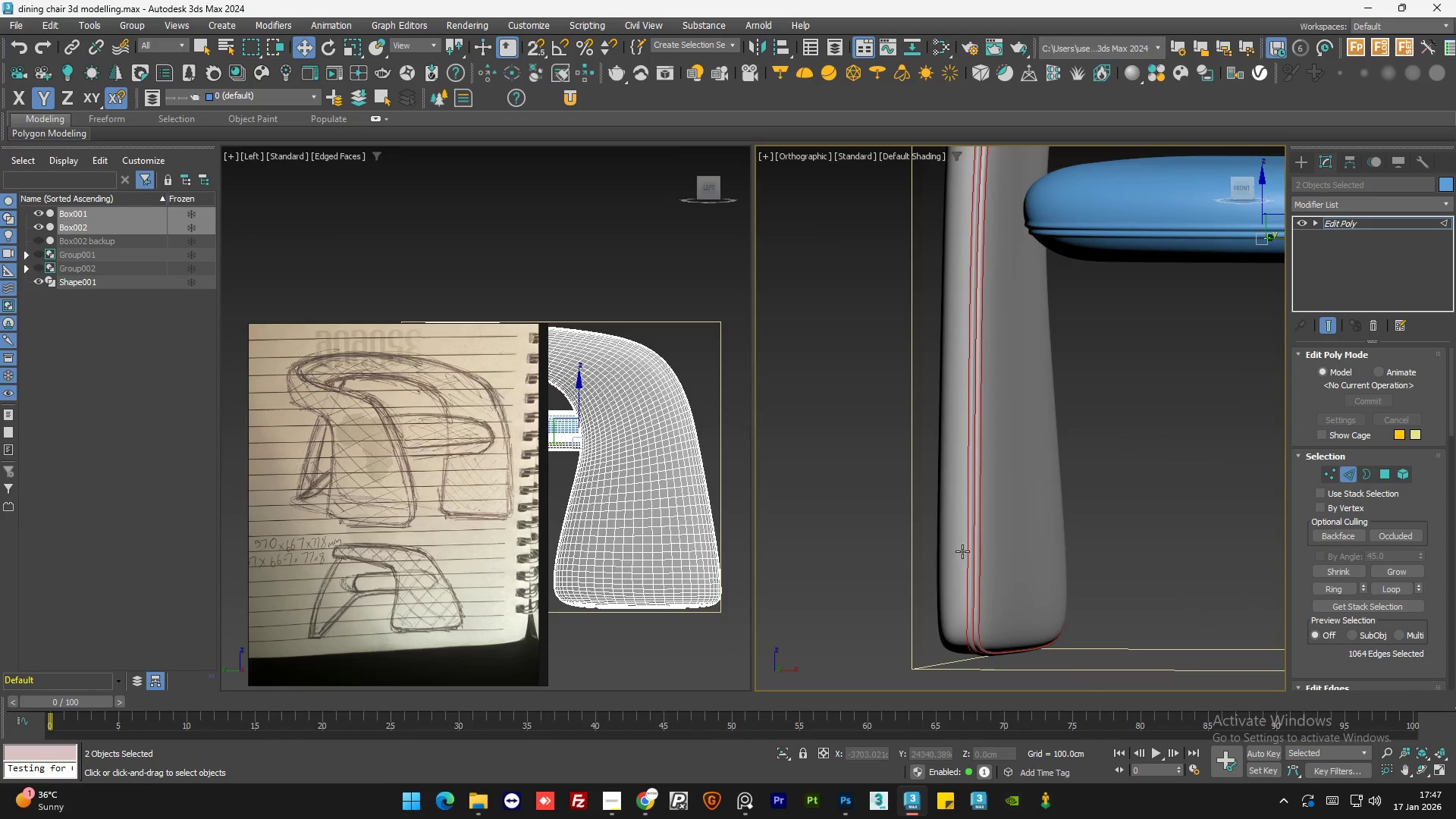 
hold_key(key=AltLeft, duration=0.84)
 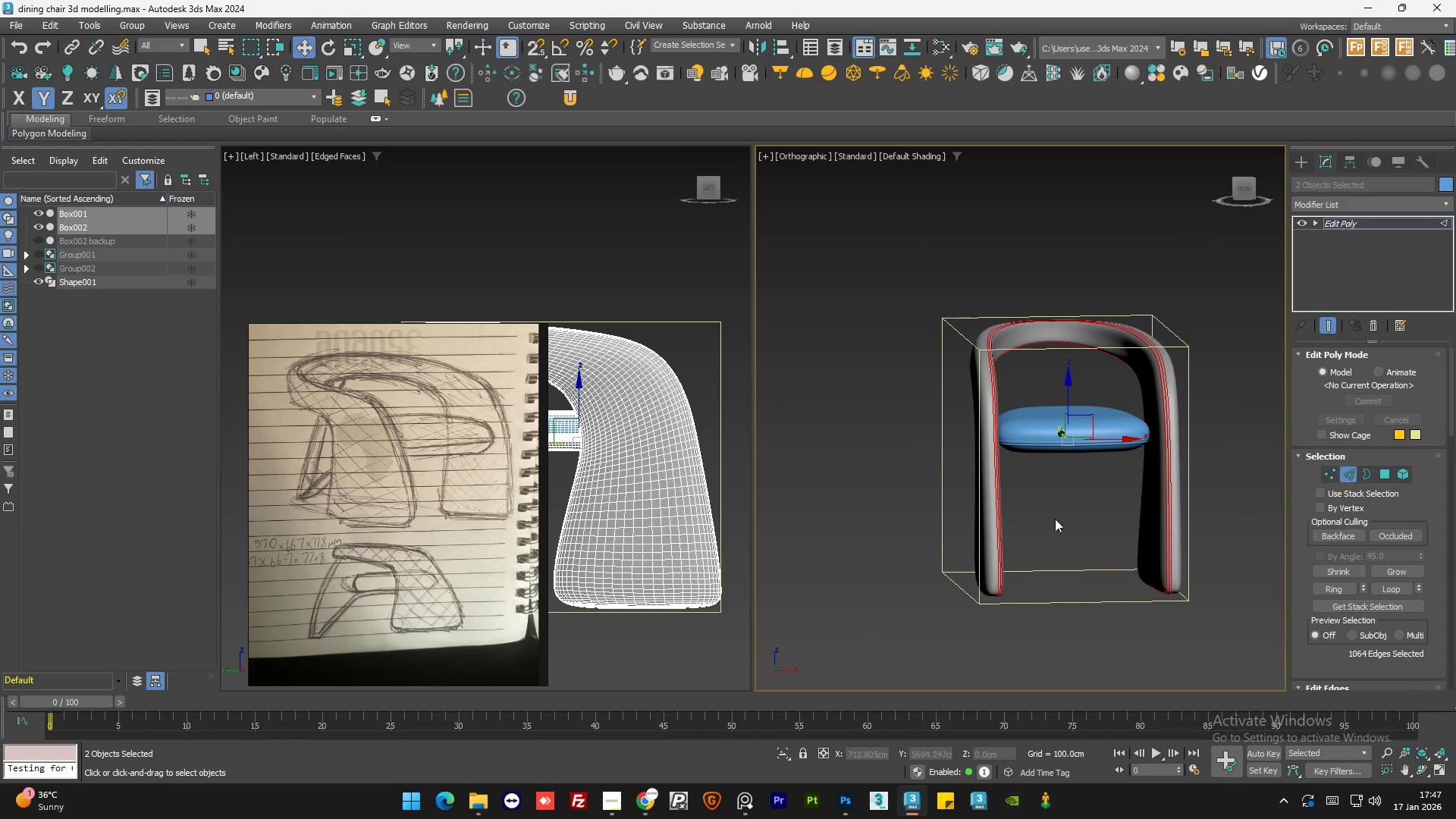 
scroll: coordinate [961, 549], scroll_direction: down, amount: 3.0
 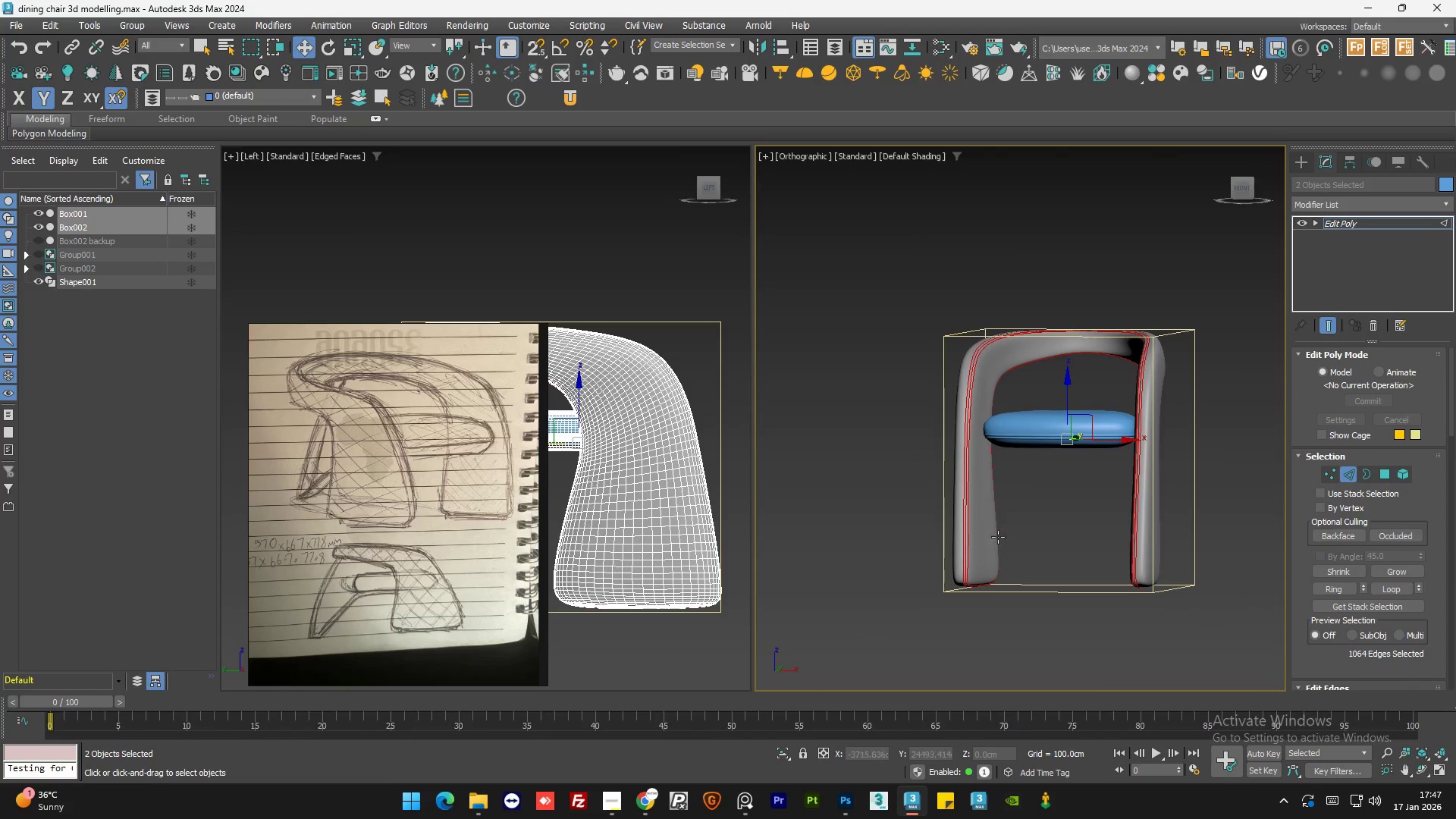 
key(F4)
 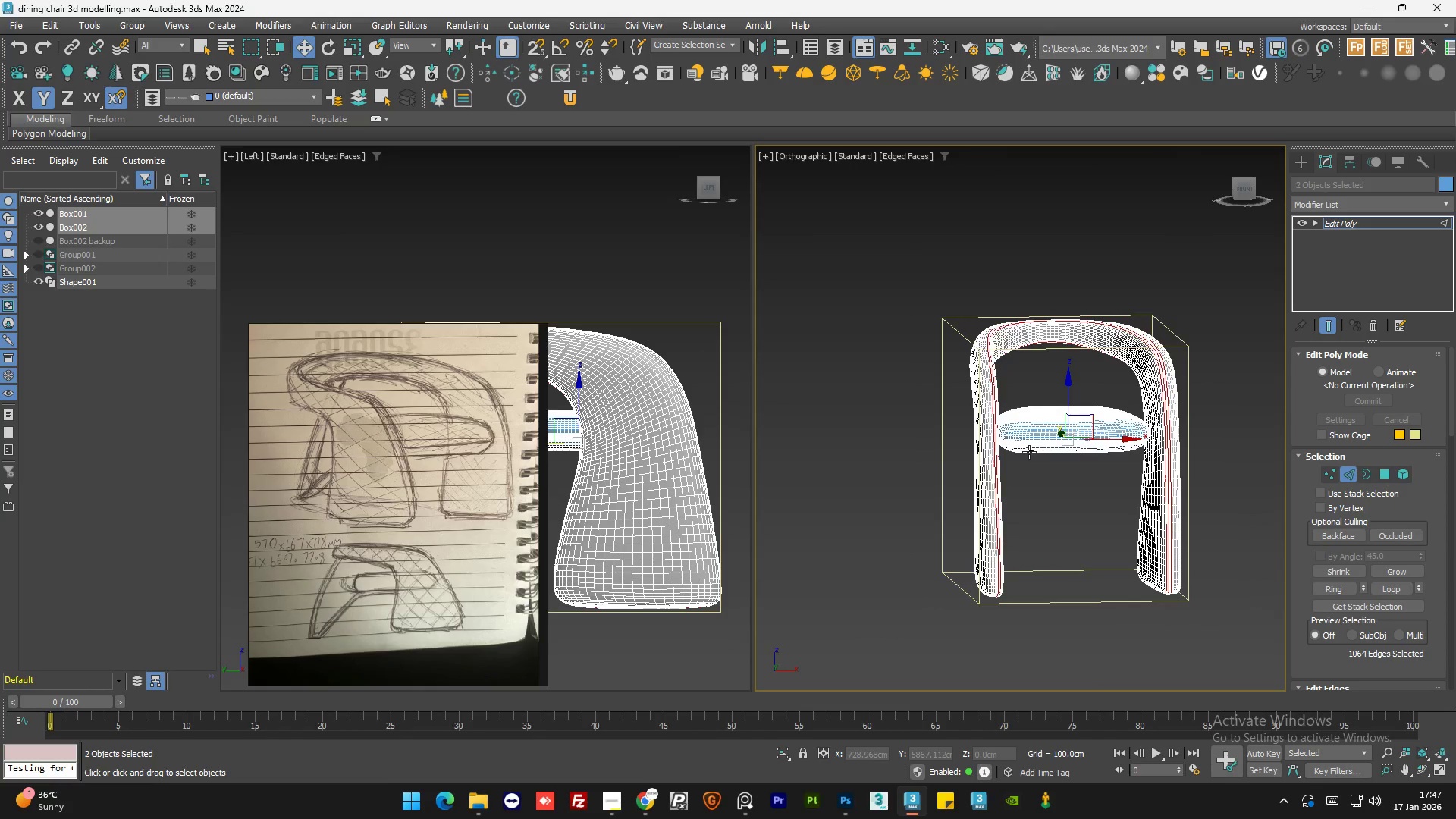 
scroll: coordinate [936, 389], scroll_direction: up, amount: 17.0
 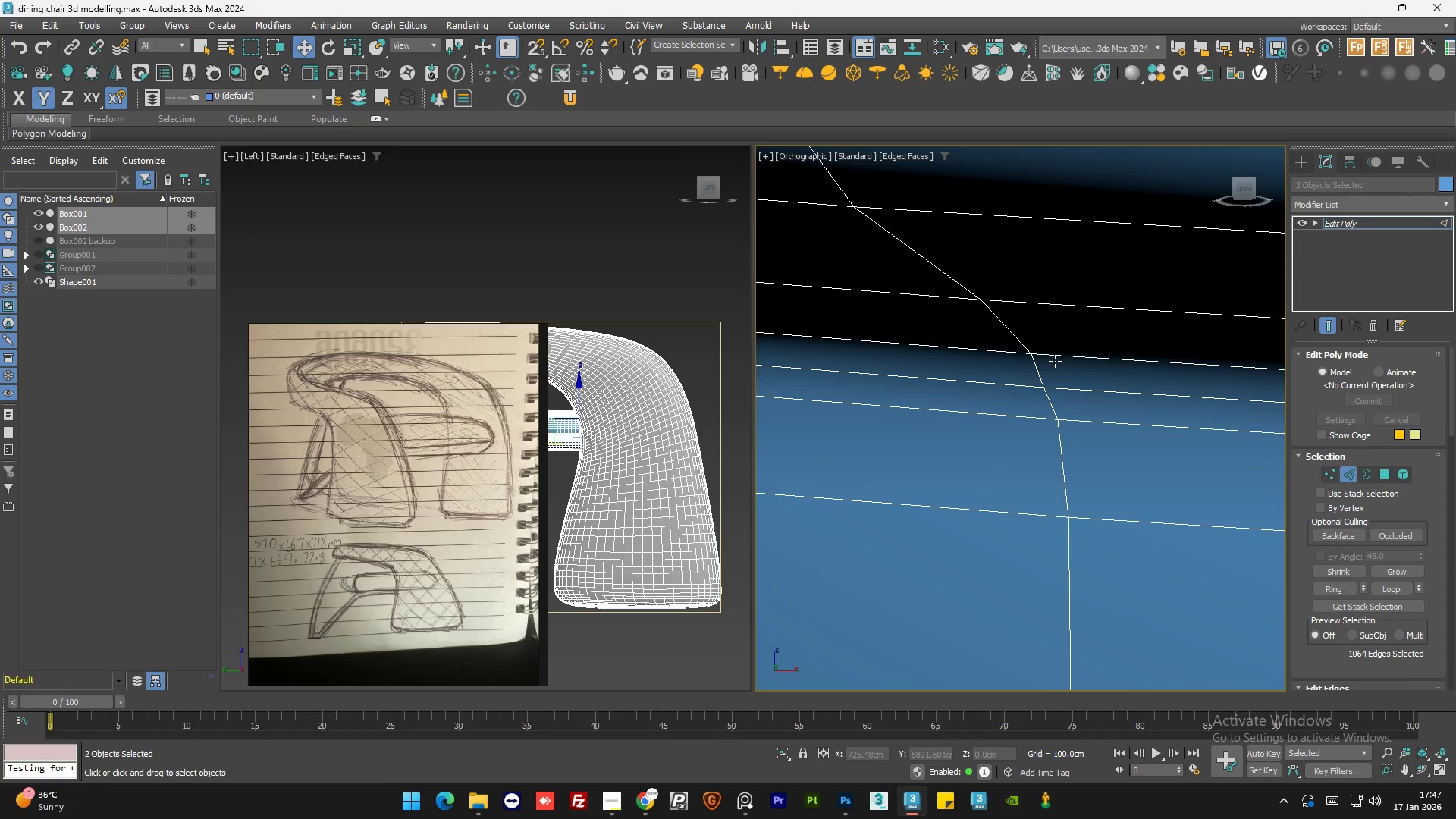 
hold_key(key=ControlLeft, duration=0.81)
double_click([1059, 355])
 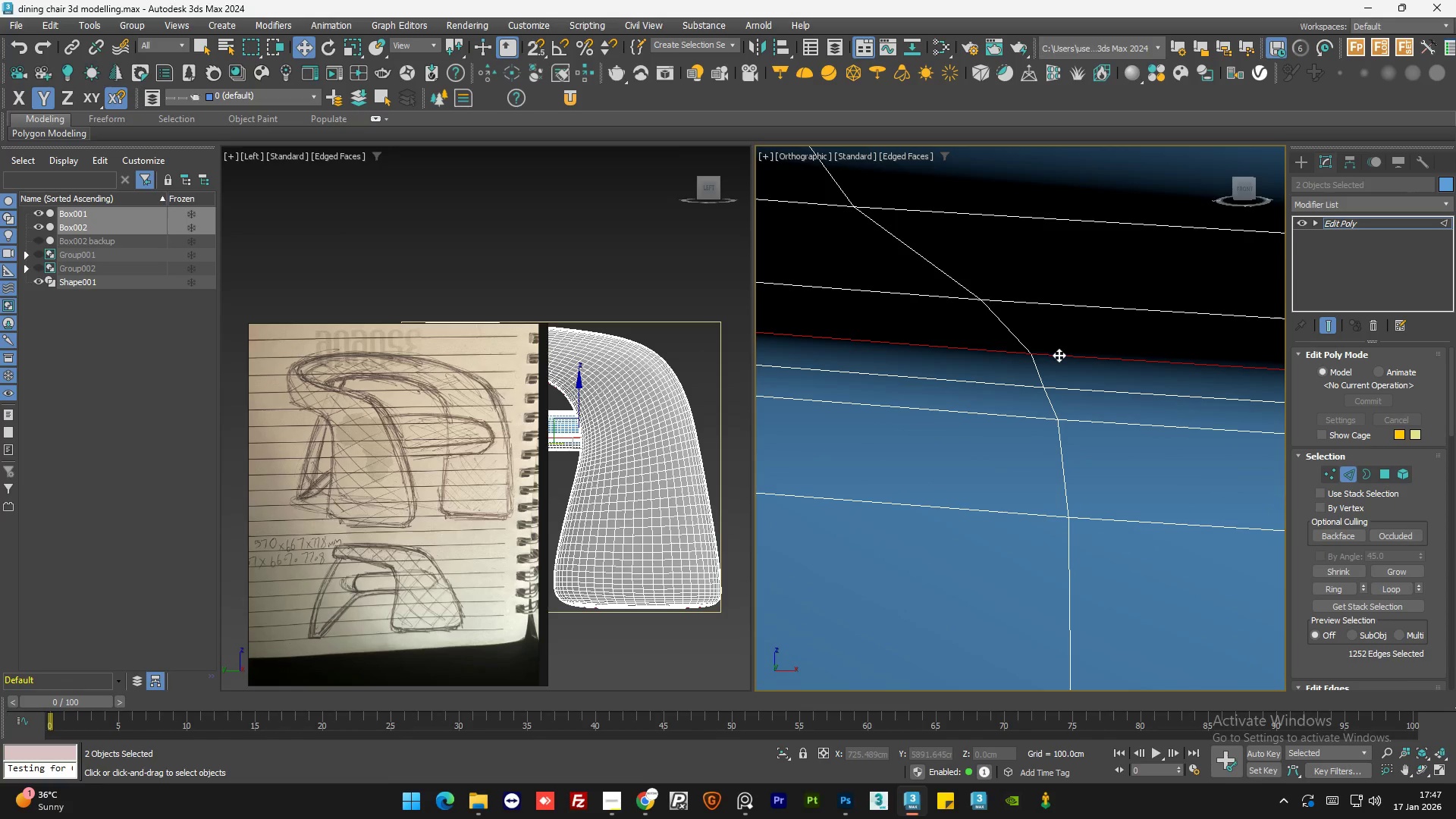 
hold_key(key=ControlLeft, duration=3.95)
 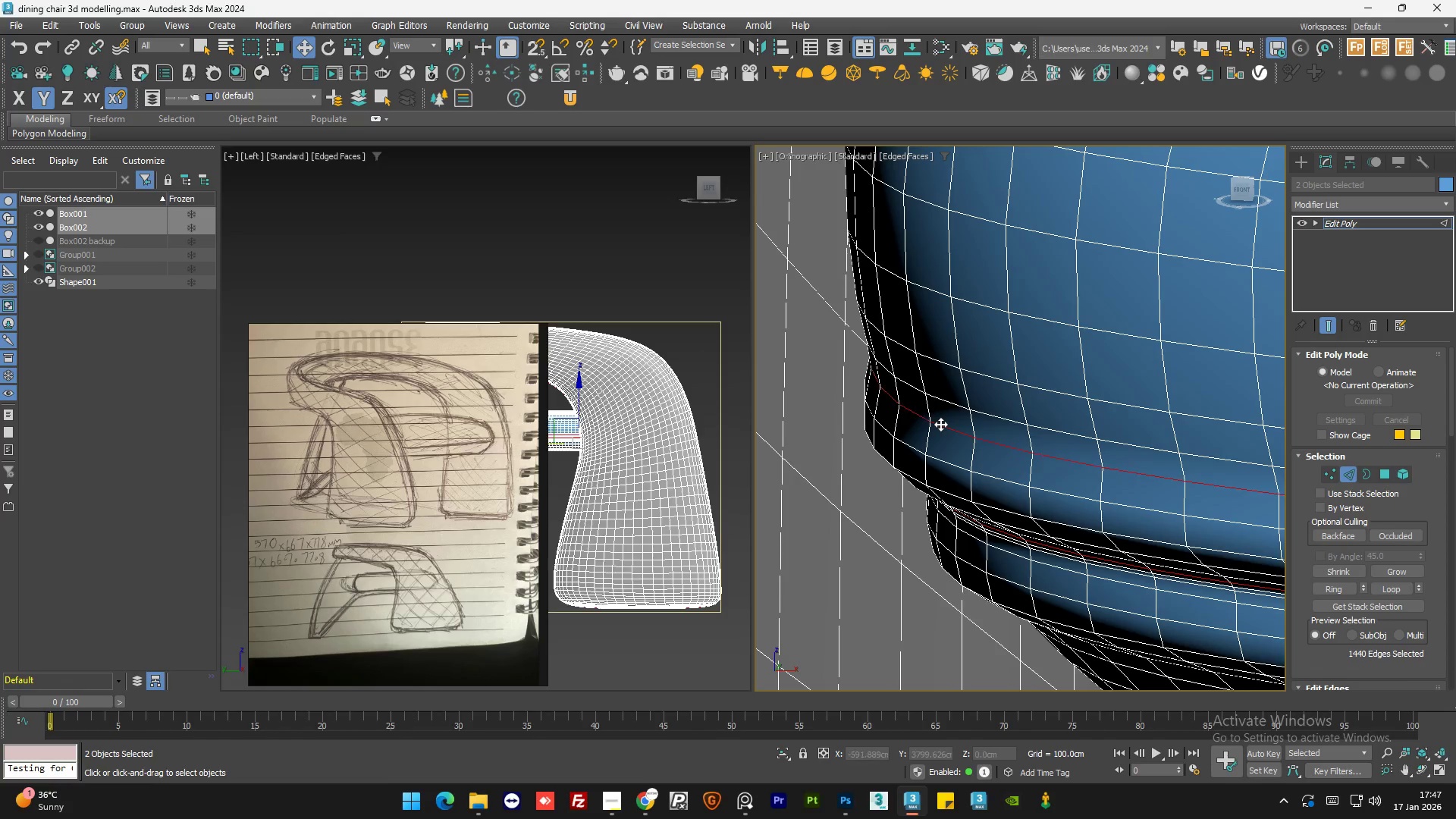 
hold_key(key=AltLeft, duration=0.69)
 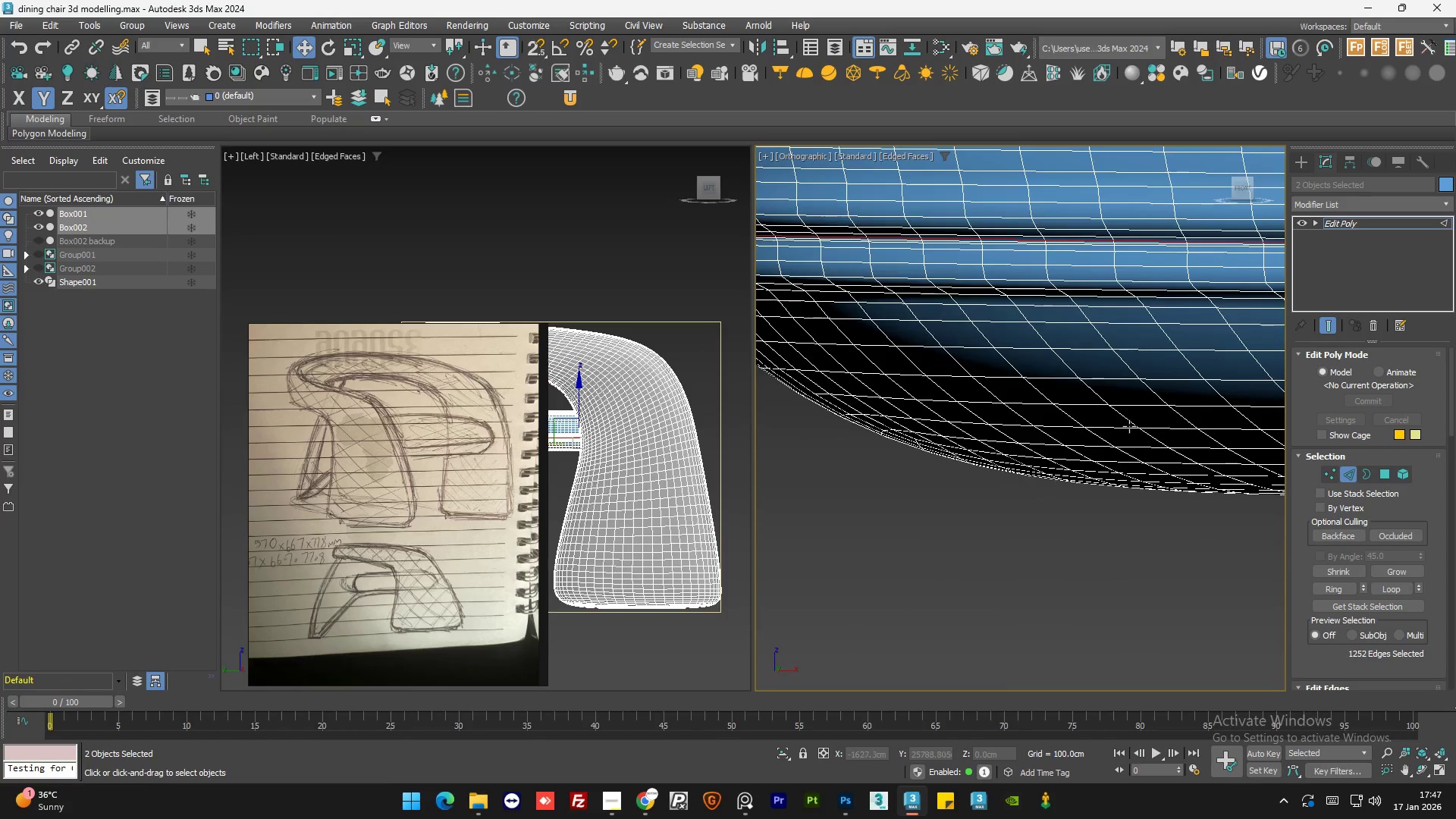 
scroll: coordinate [1053, 387], scroll_direction: down, amount: 8.0
 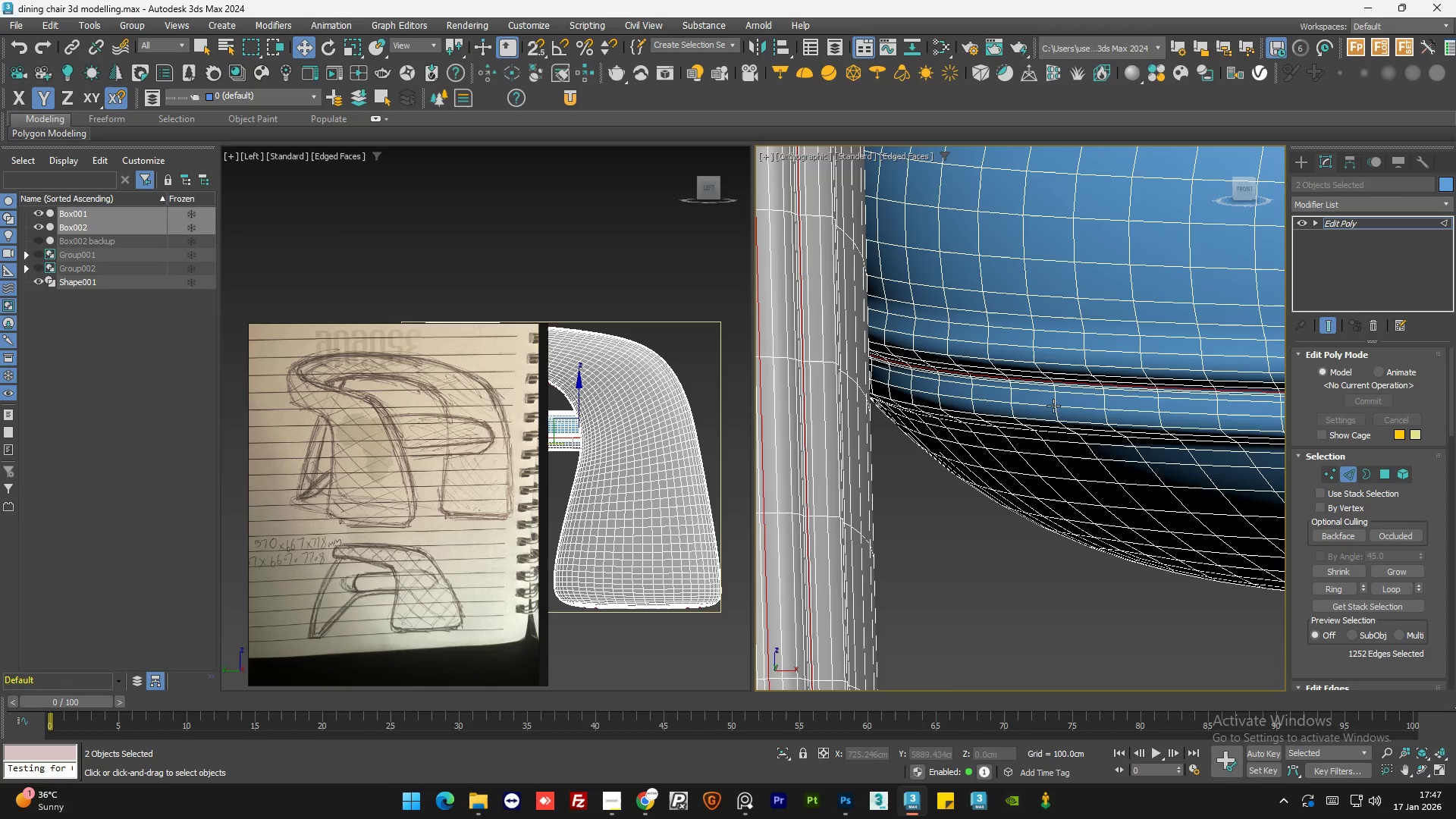 
hold_key(key=AltLeft, duration=0.75)
 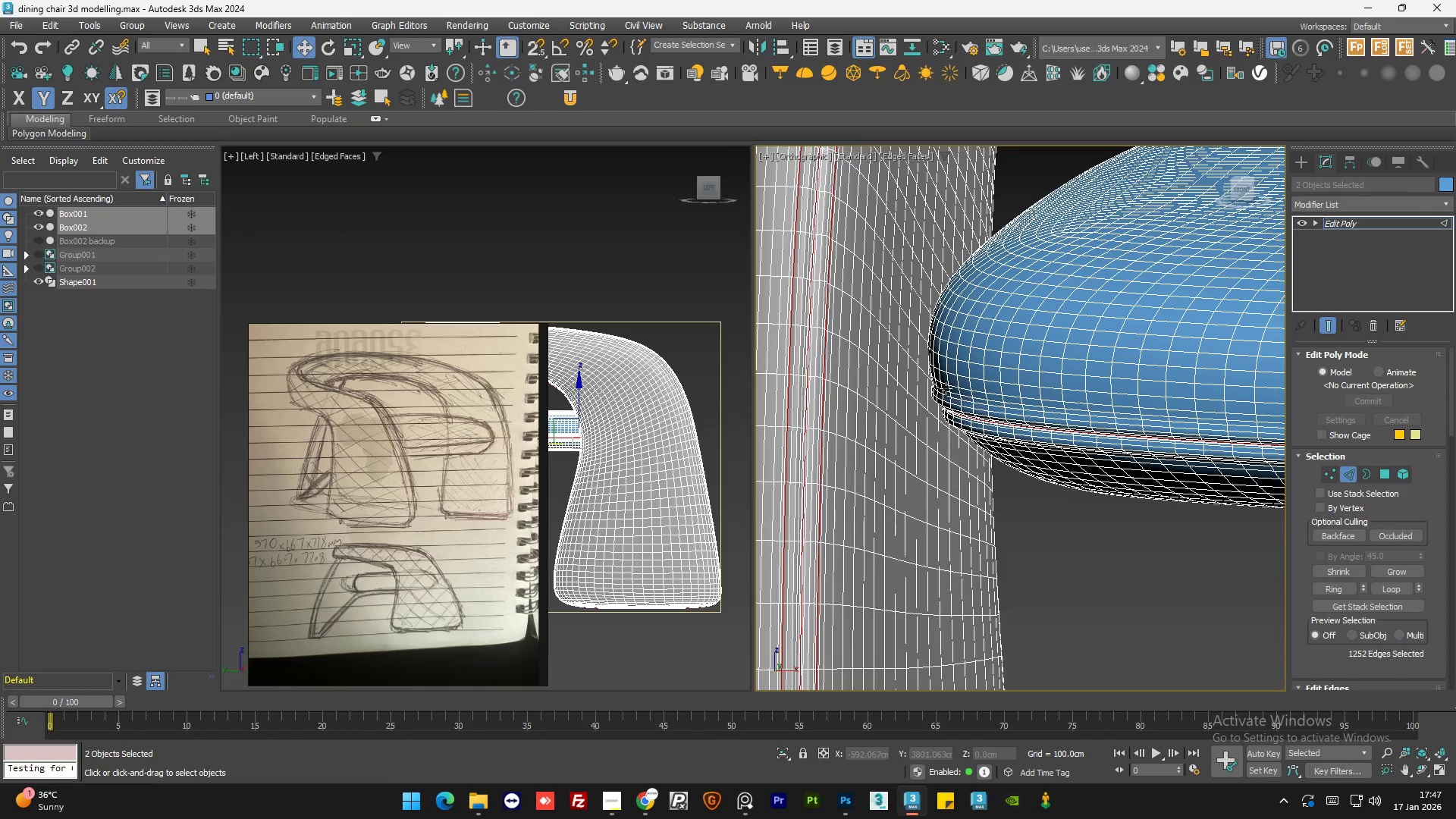 
scroll: coordinate [1152, 430], scroll_direction: down, amount: 3.0
 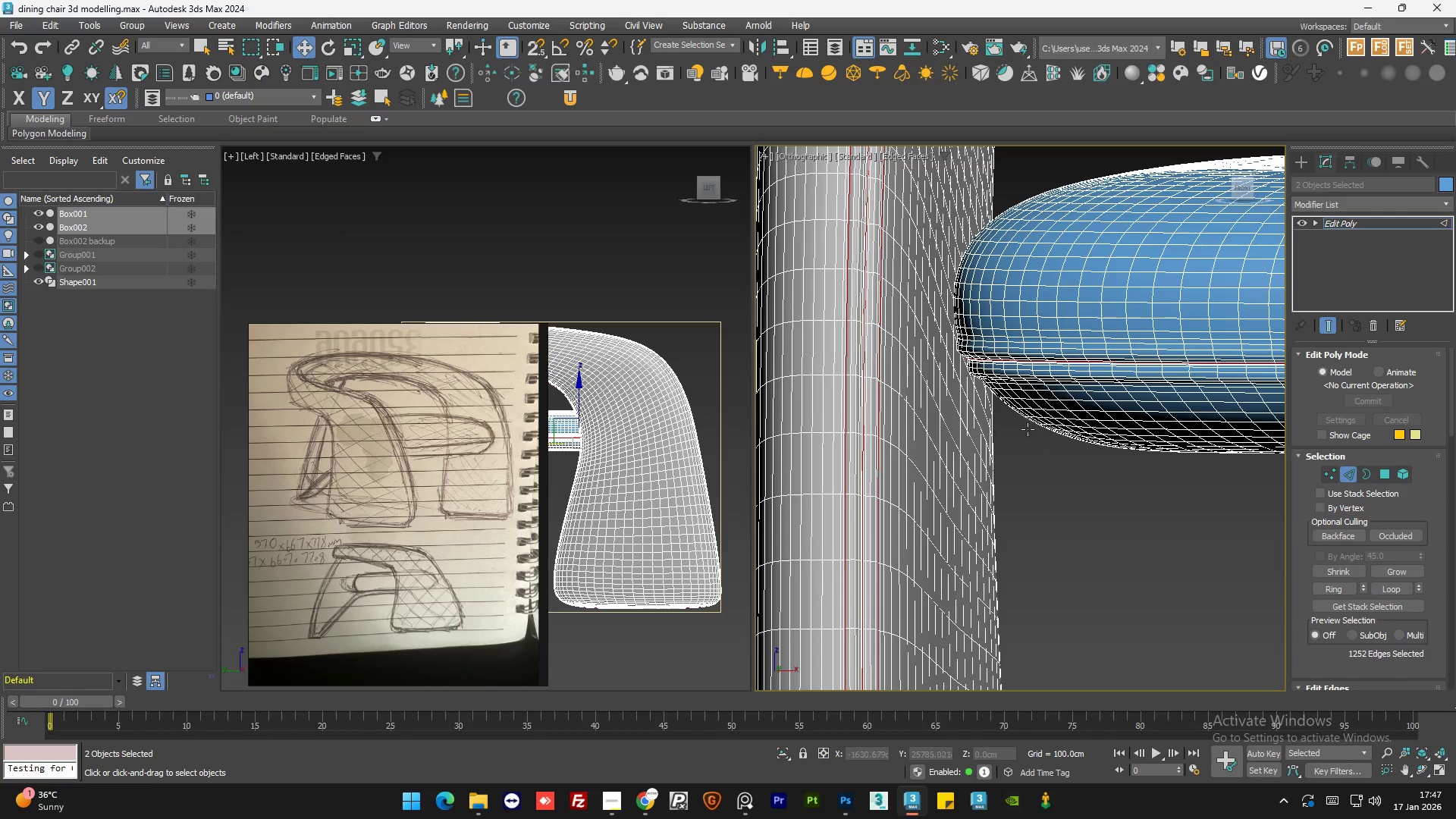 
scroll: coordinate [946, 388], scroll_direction: up, amount: 5.0
 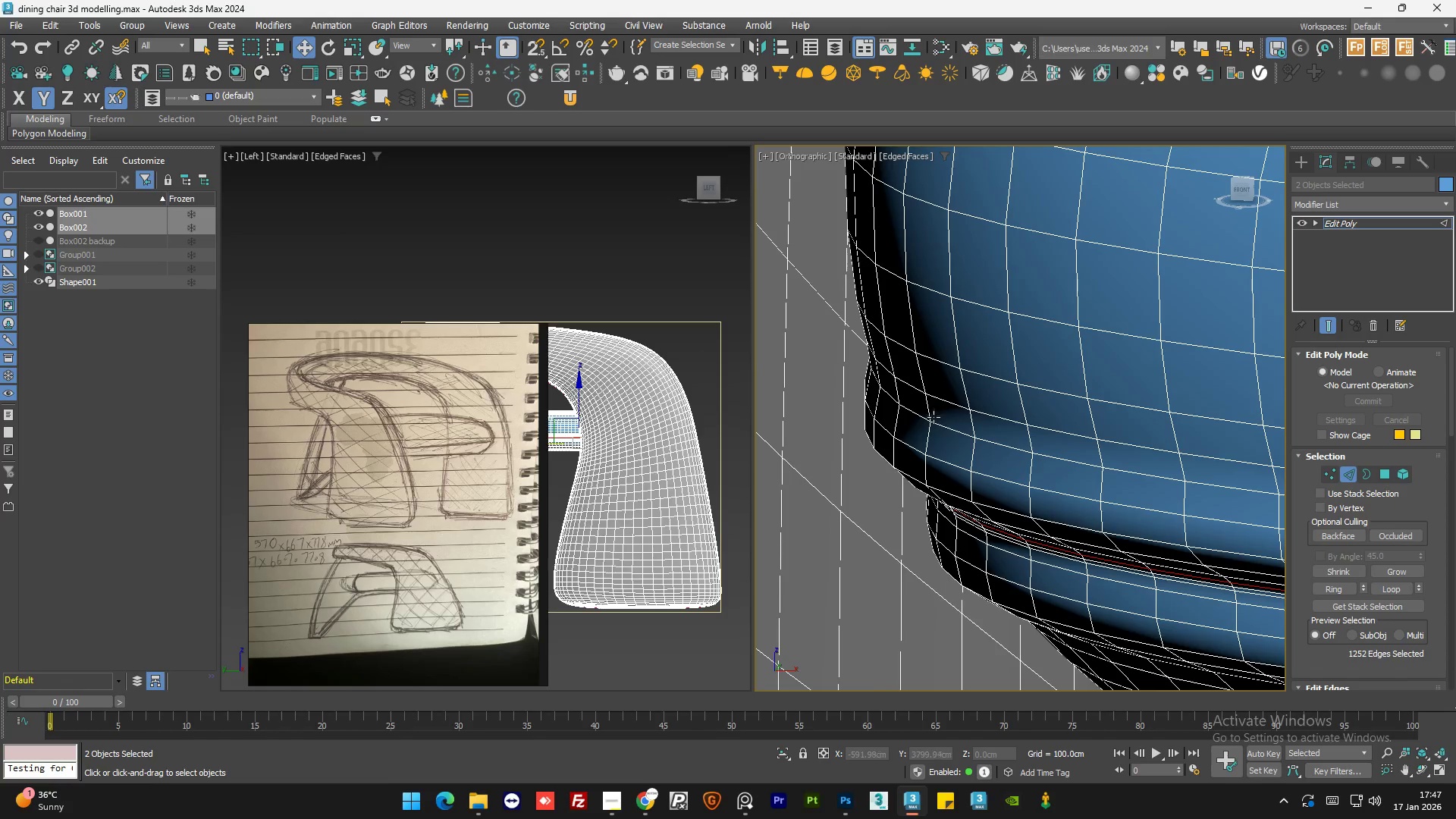 
hold_key(key=ControlLeft, duration=0.69)
double_click([940, 424])
 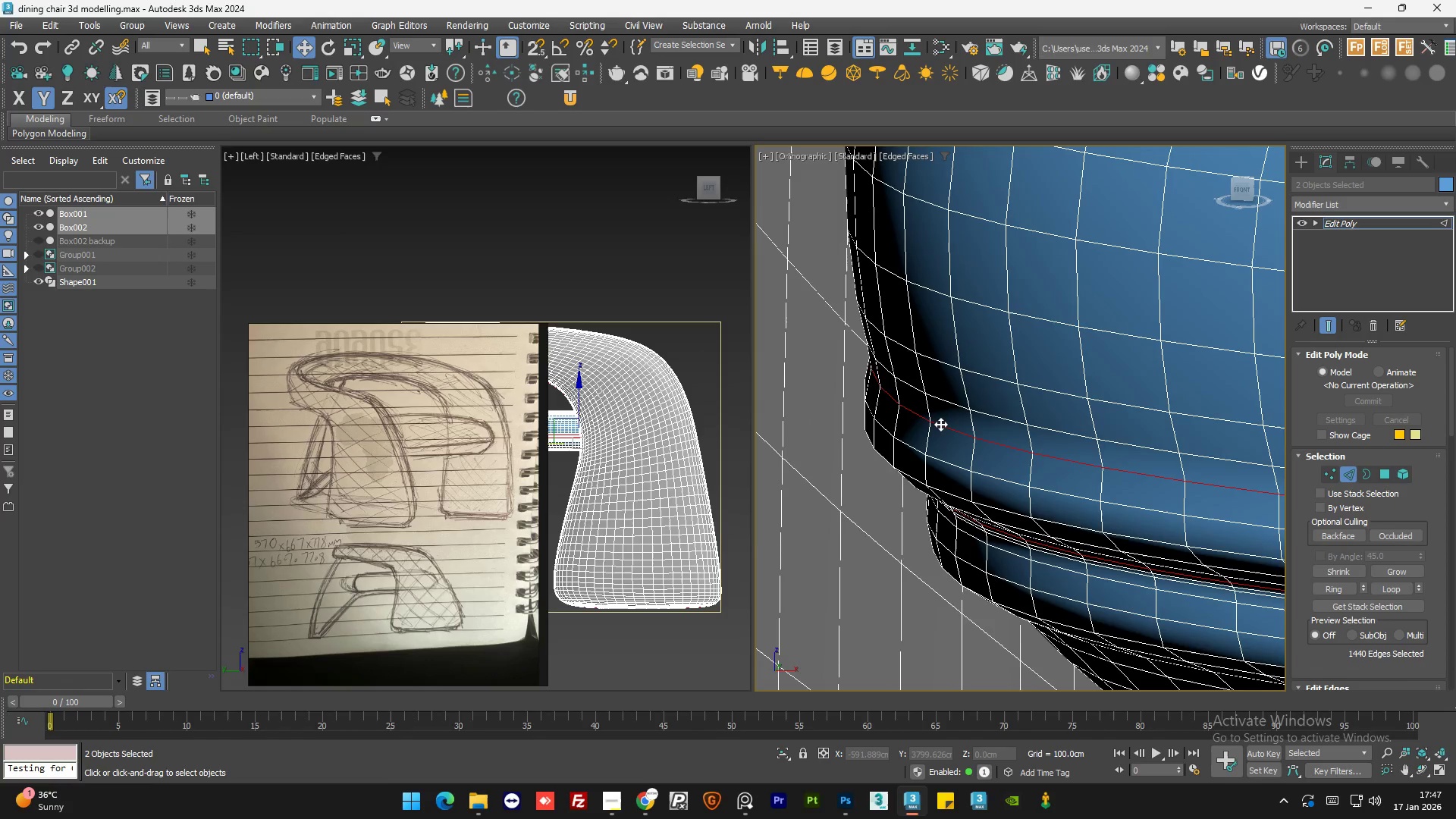 
hold_key(key=ControlLeft, duration=2.66)
 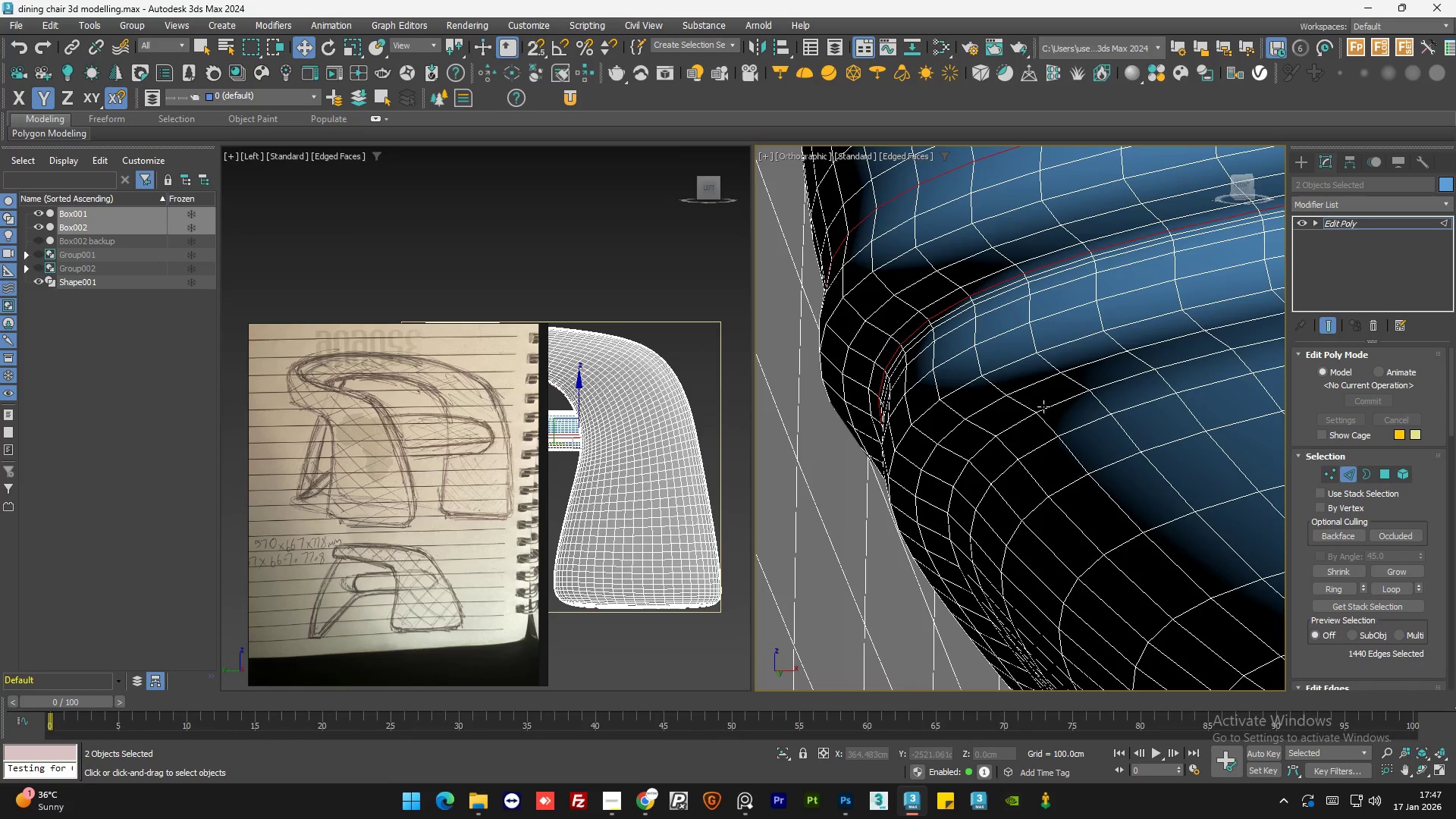 
hold_key(key=AltLeft, duration=0.98)
 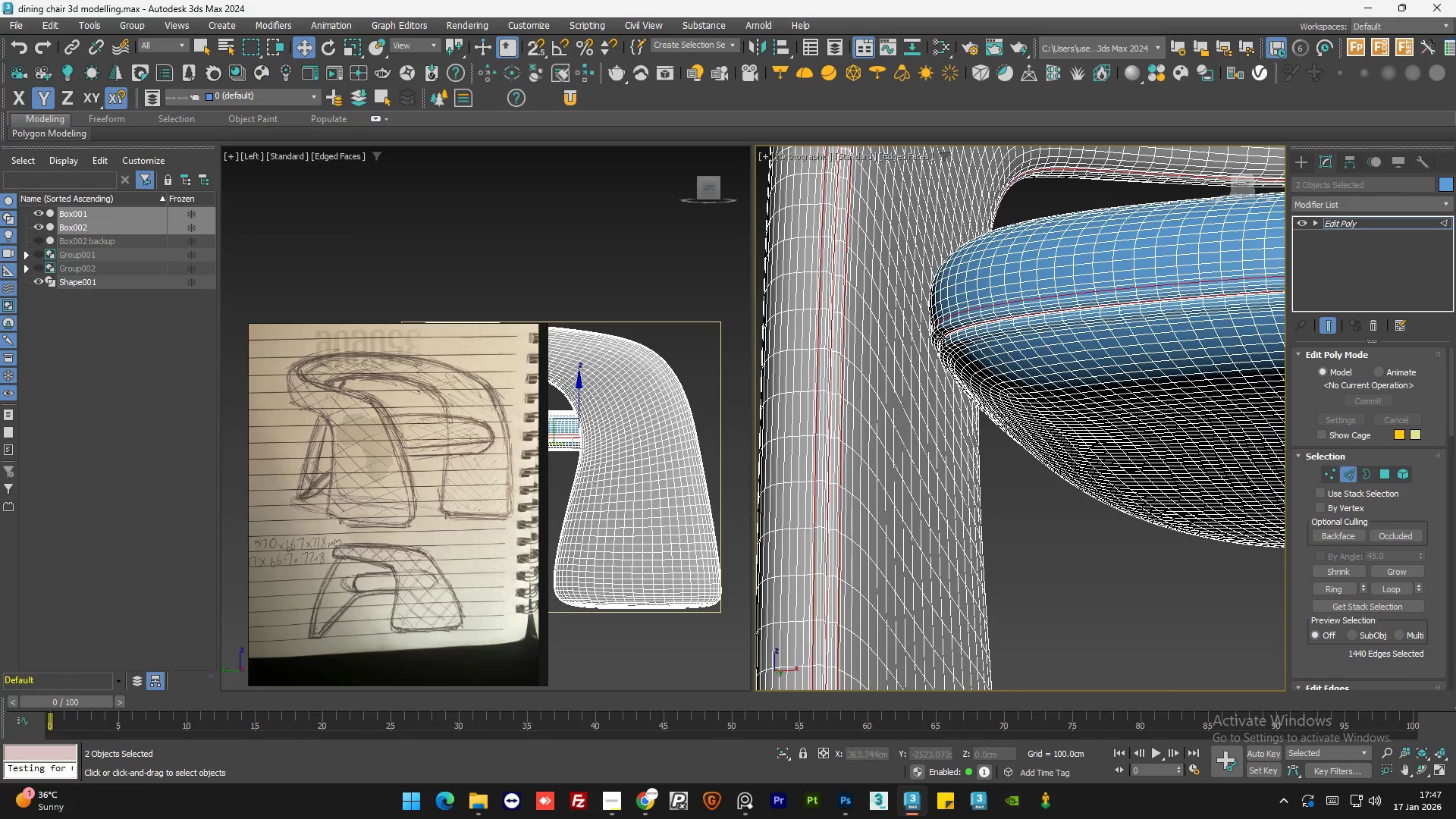 
scroll: coordinate [948, 434], scroll_direction: down, amount: 6.0
 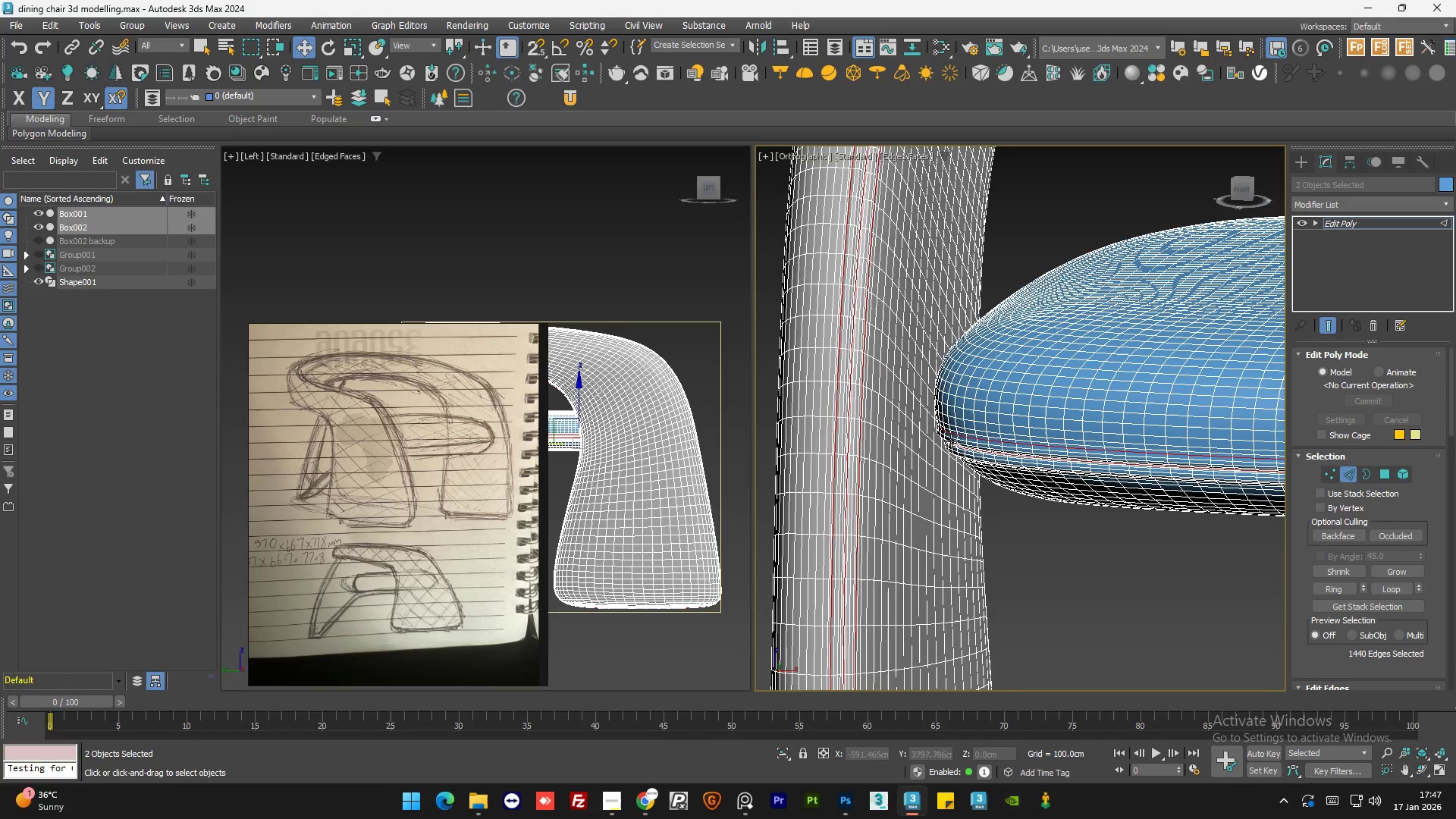 
scroll: coordinate [947, 337], scroll_direction: up, amount: 6.0
 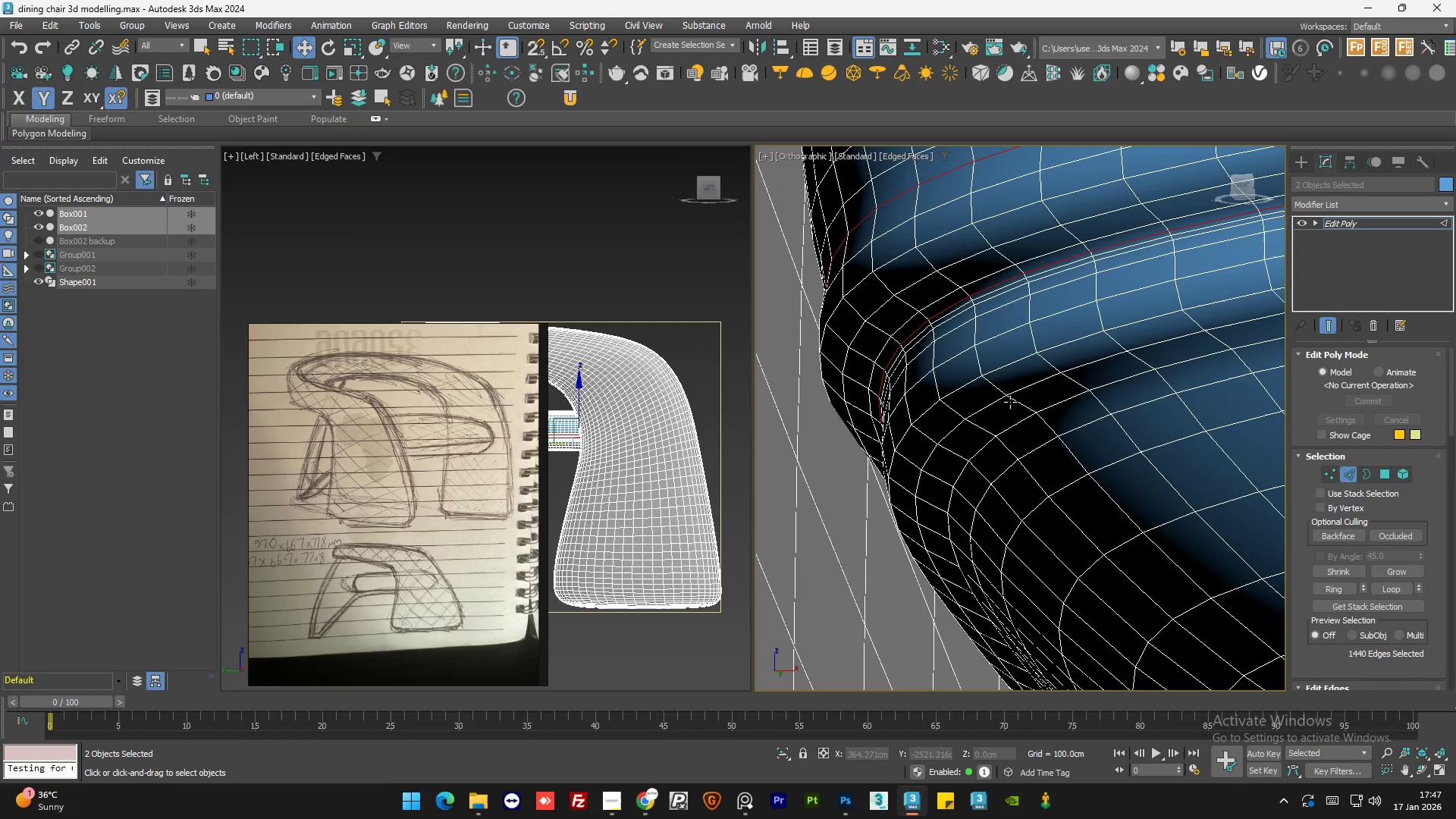 
hold_key(key=ControlLeft, duration=1.33)
left_click([1044, 408])
 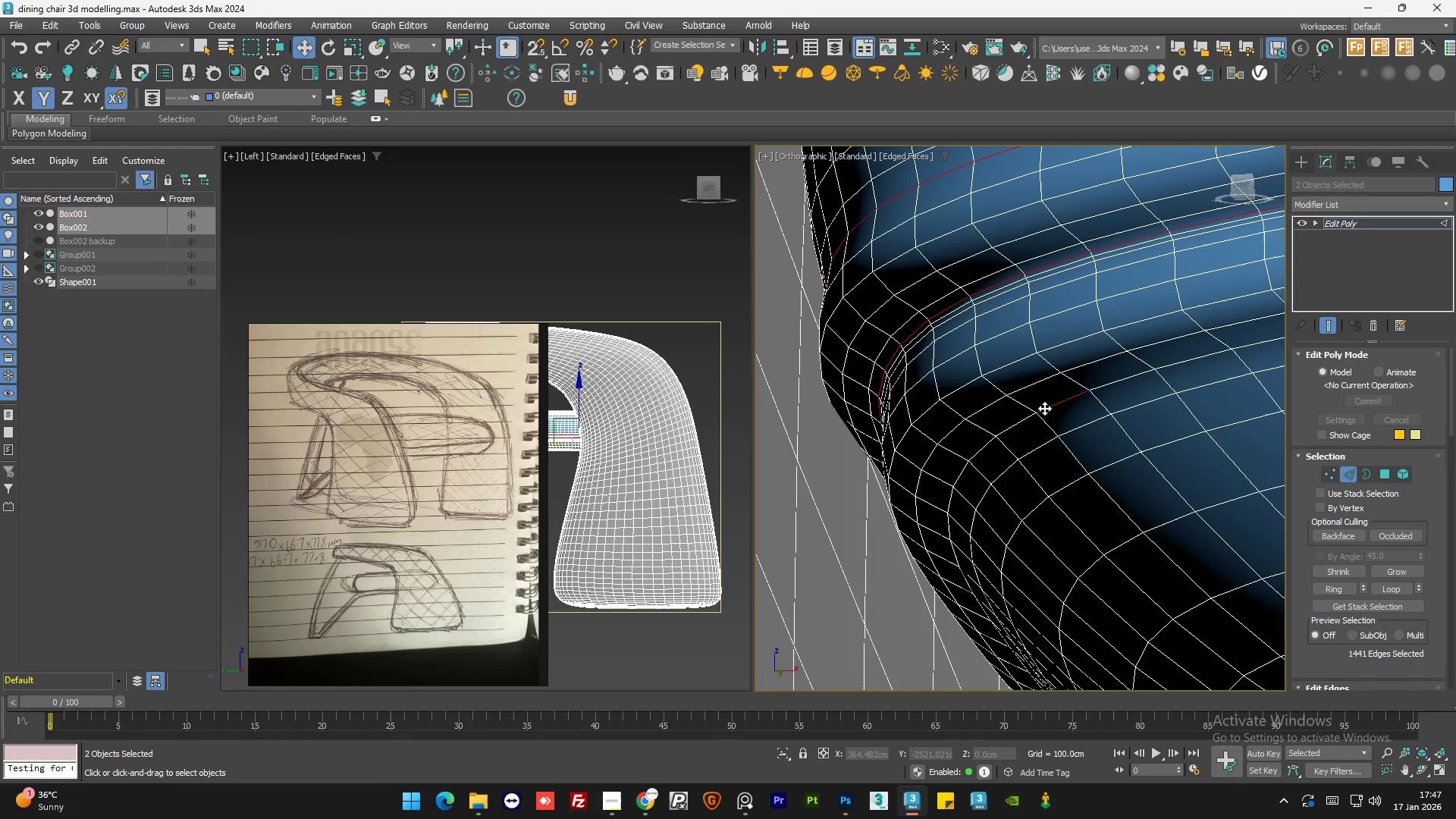 
double_click([1044, 408])
 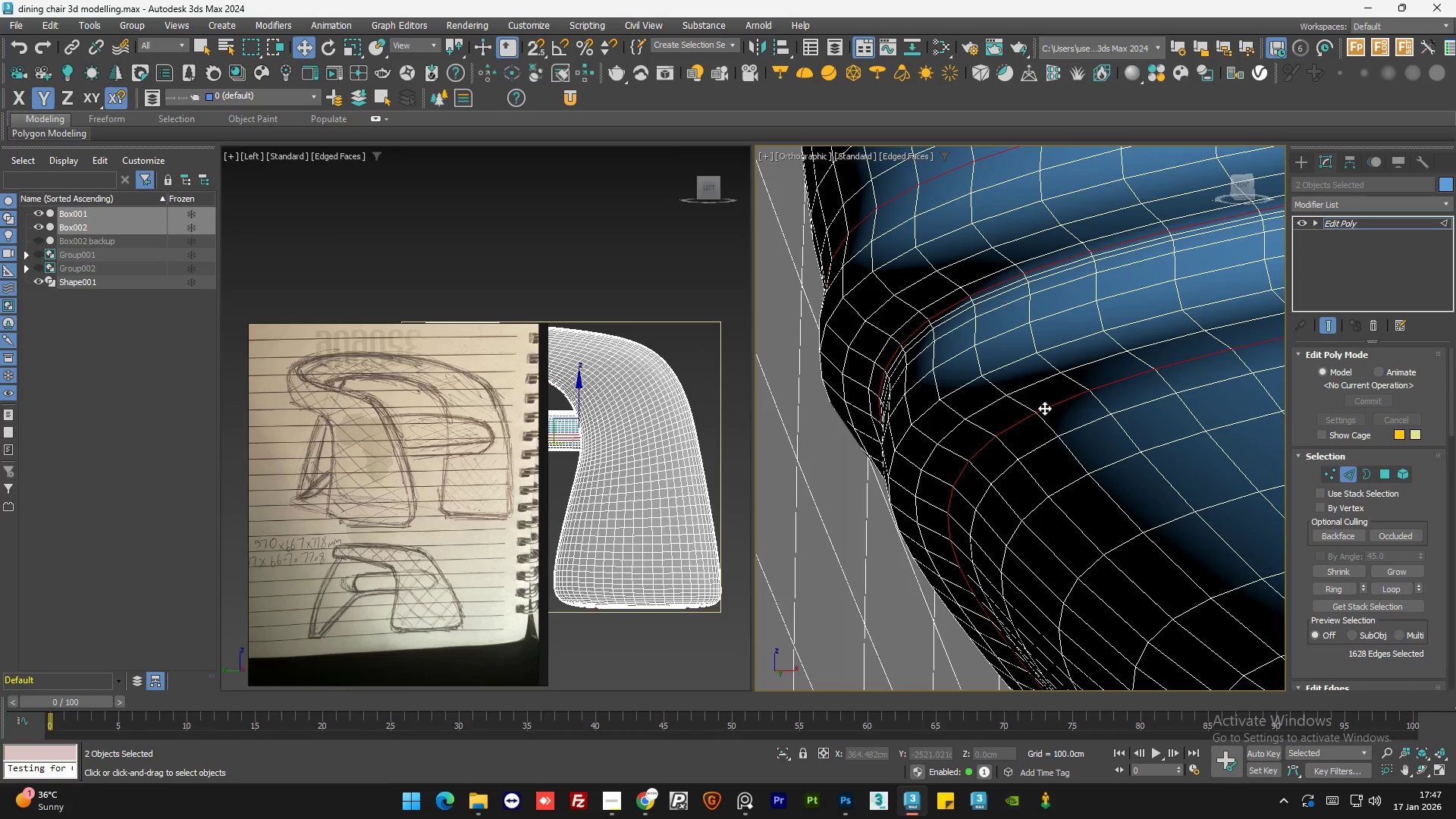 
key(F4)
 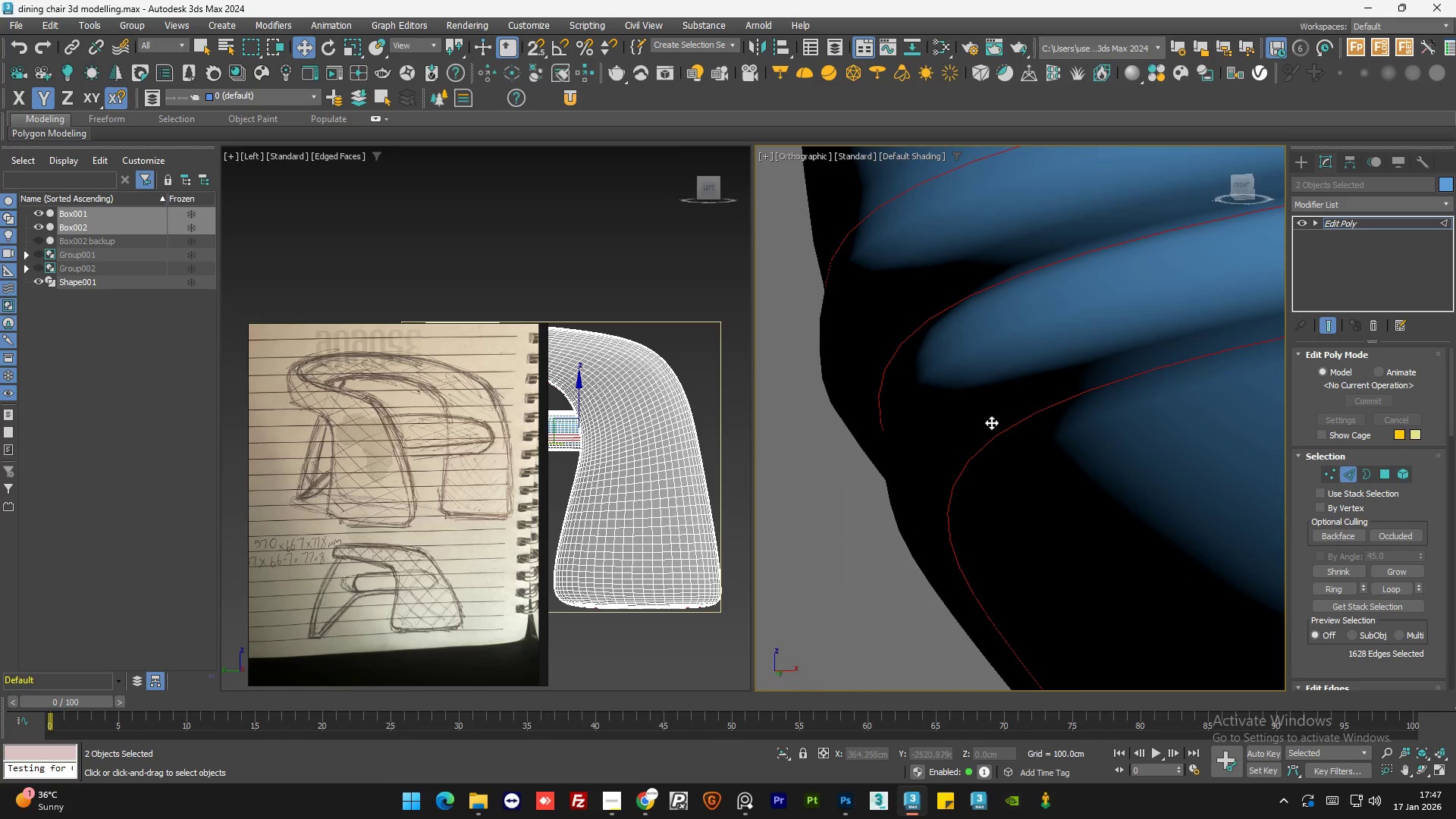 
hold_key(key=AltLeft, duration=0.64)
 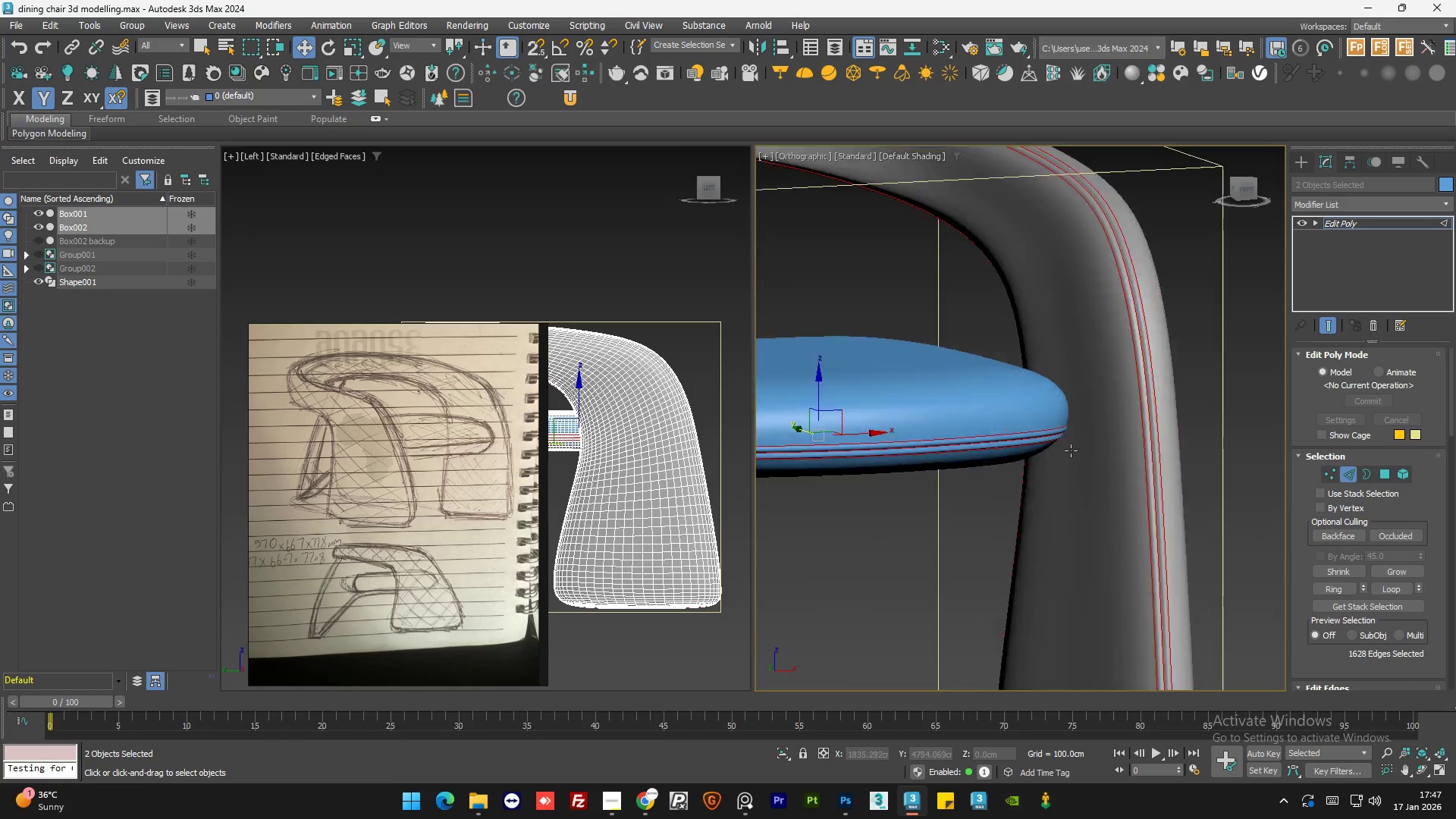 
scroll: coordinate [955, 443], scroll_direction: down, amount: 12.0
 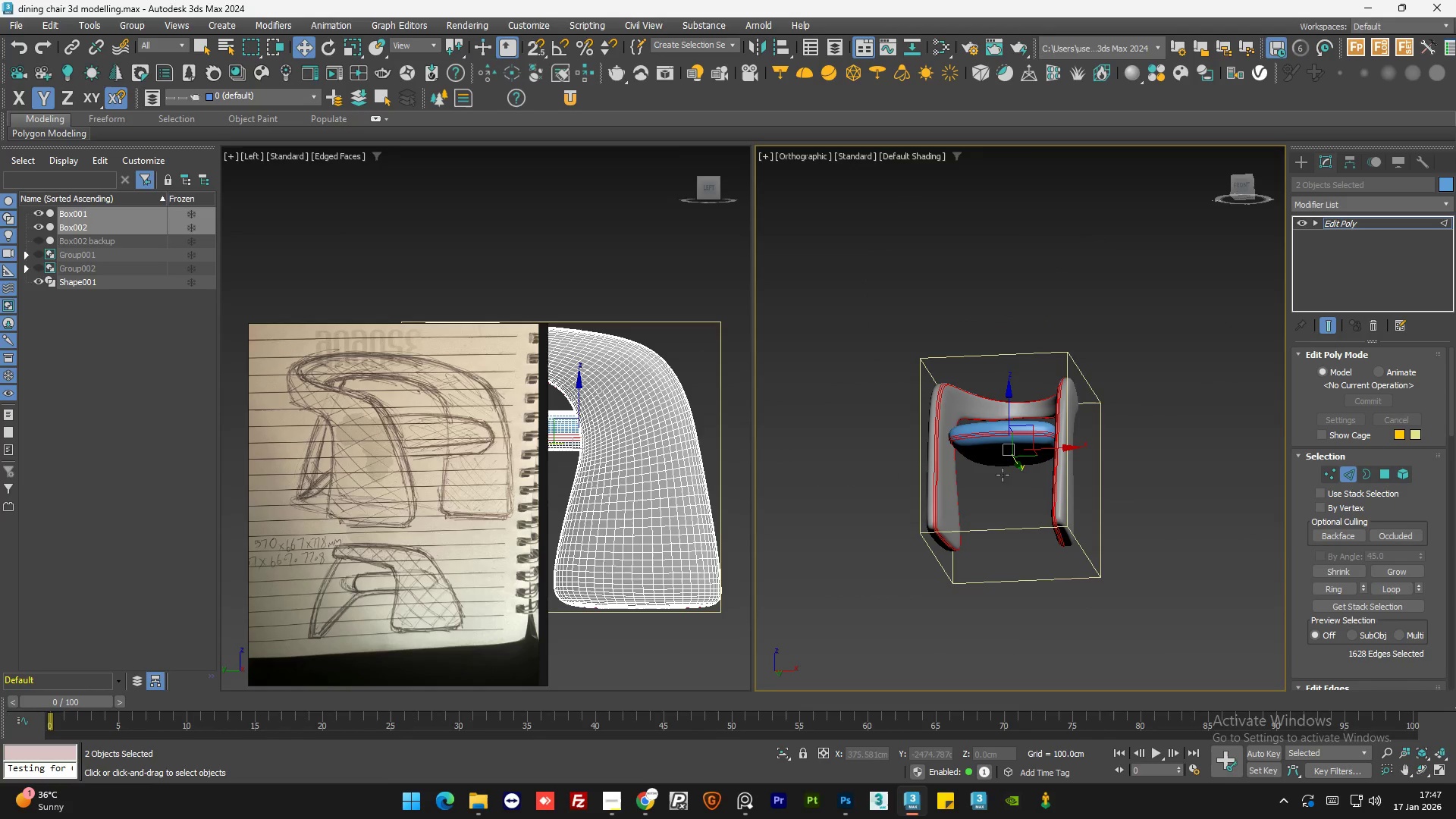 
hold_key(key=AltLeft, duration=2.02)
scroll: coordinate [1051, 409], scroll_direction: up, amount: 10.0
 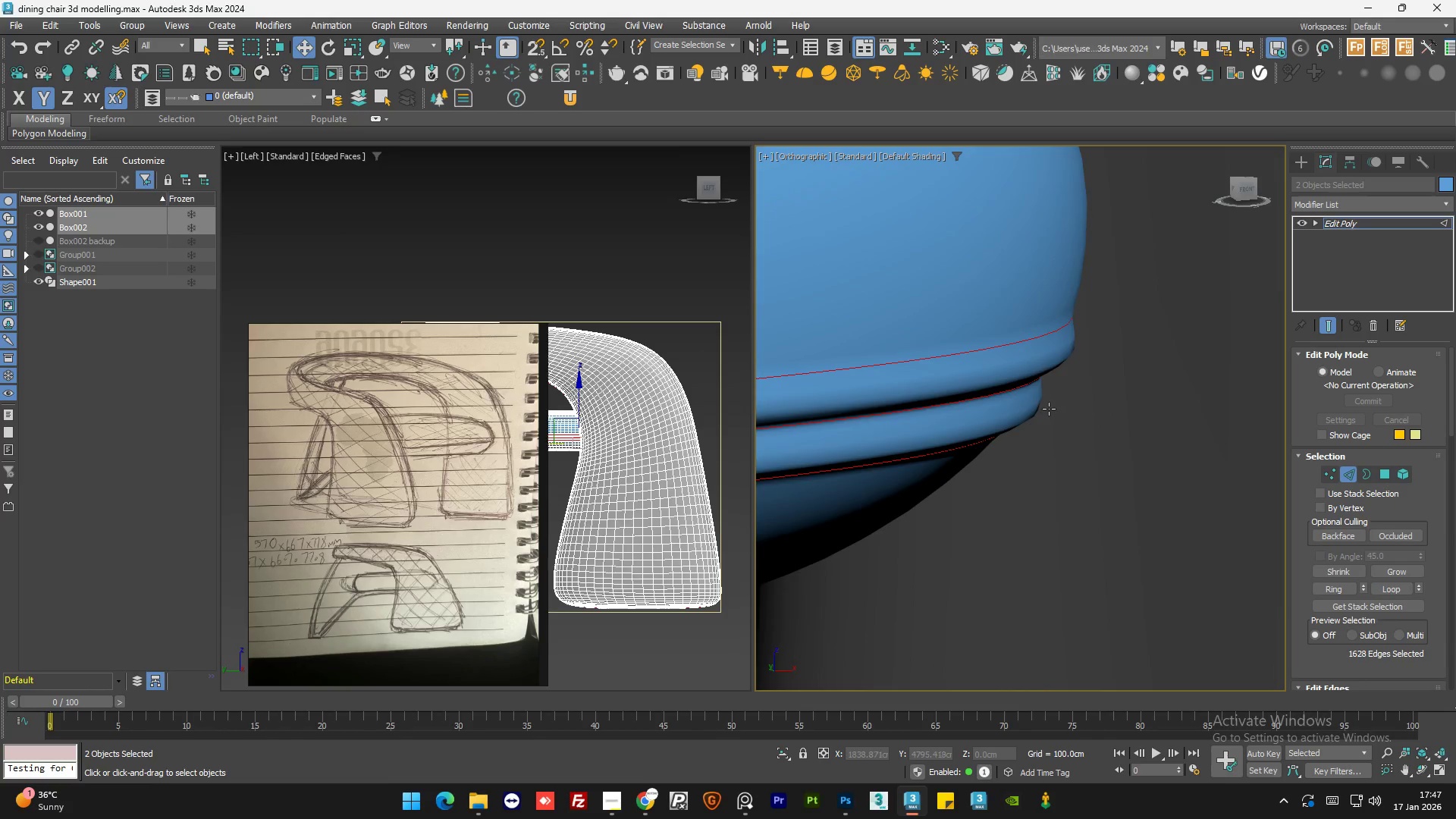 
hold_key(key=AltLeft, duration=1.36)
 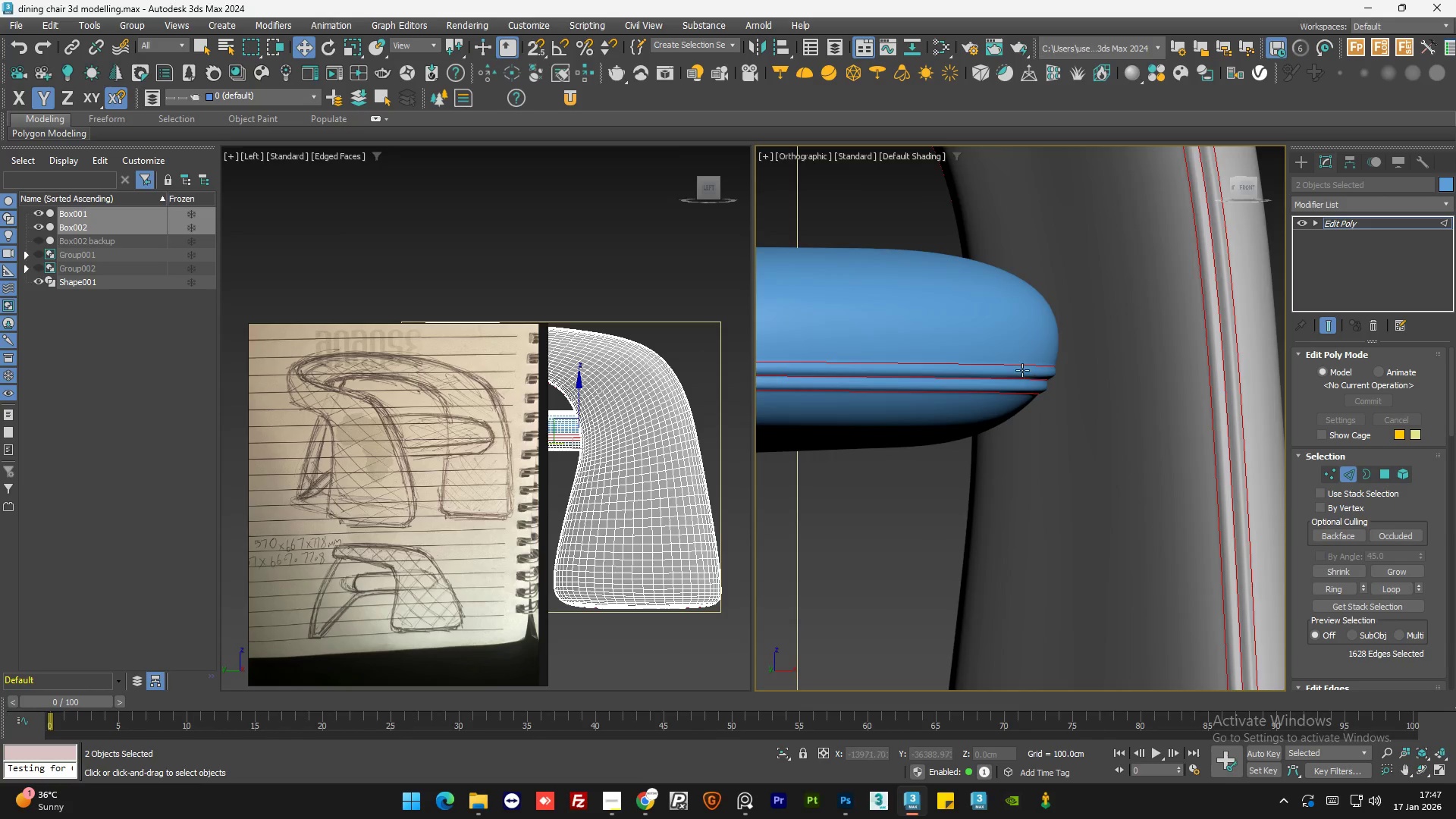 
scroll: coordinate [1049, 413], scroll_direction: down, amount: 4.0
 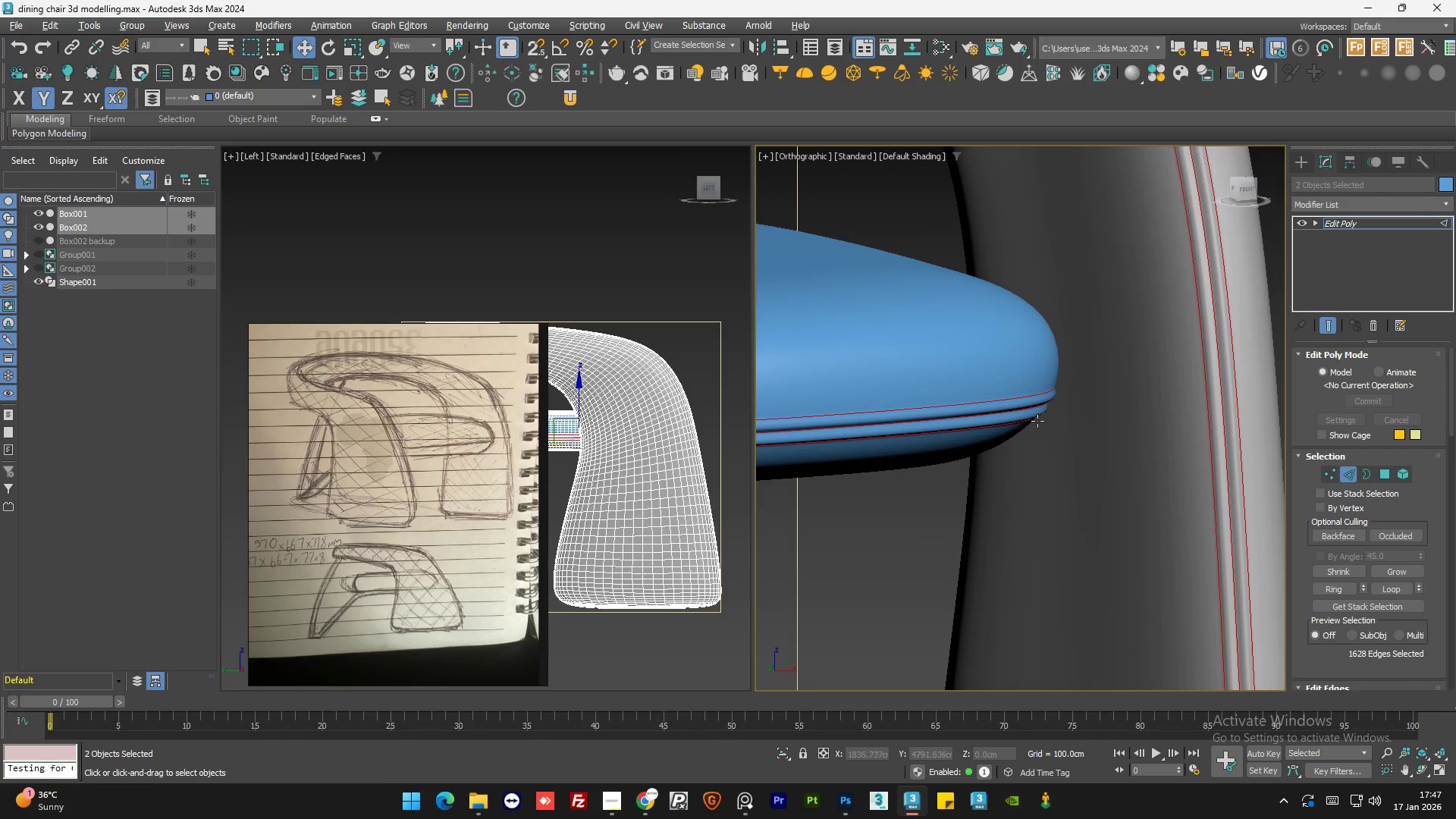 
scroll: coordinate [1016, 367], scroll_direction: up, amount: 6.0
 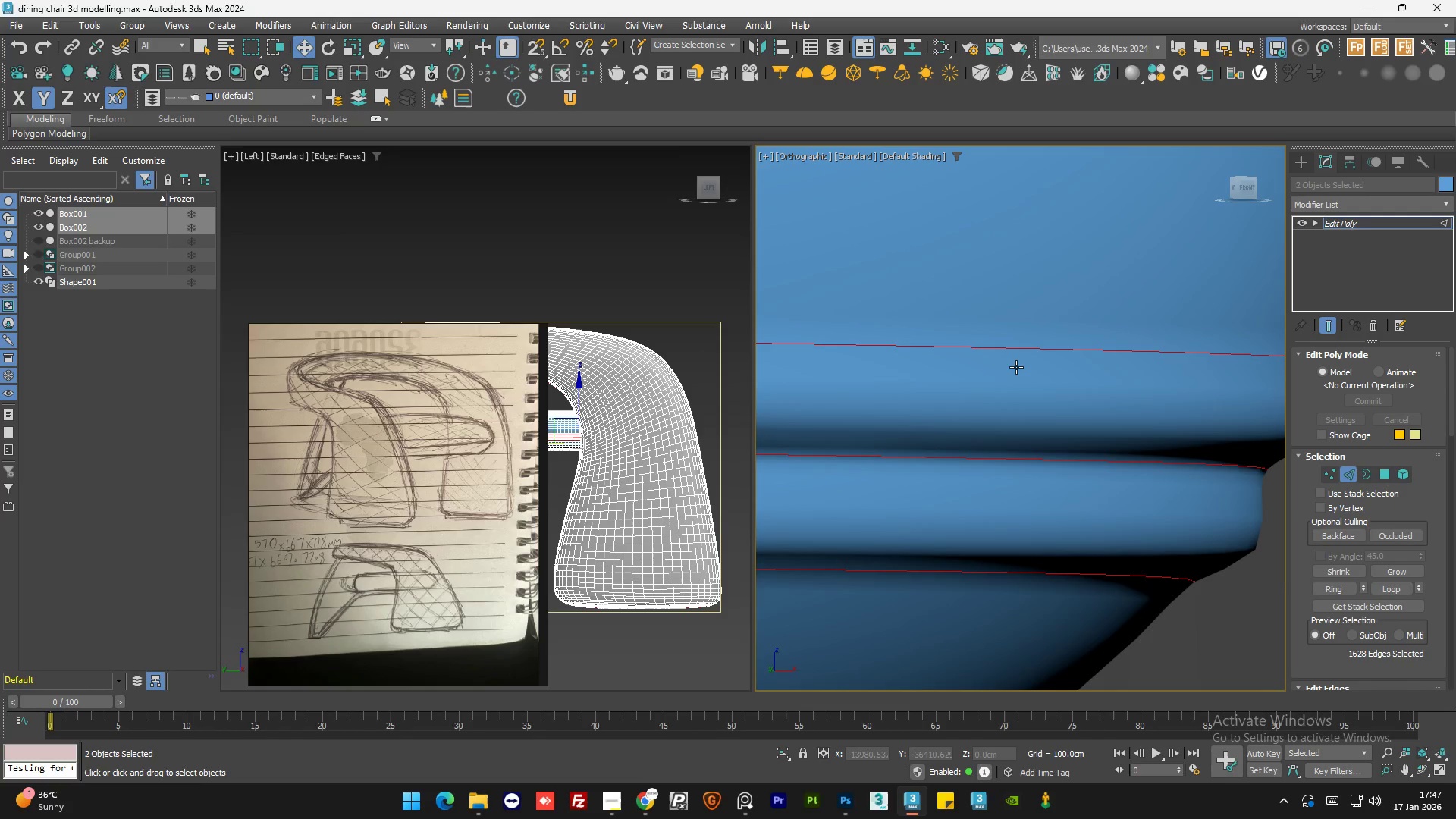 
scroll: coordinate [1017, 378], scroll_direction: none, amount: 0.0
 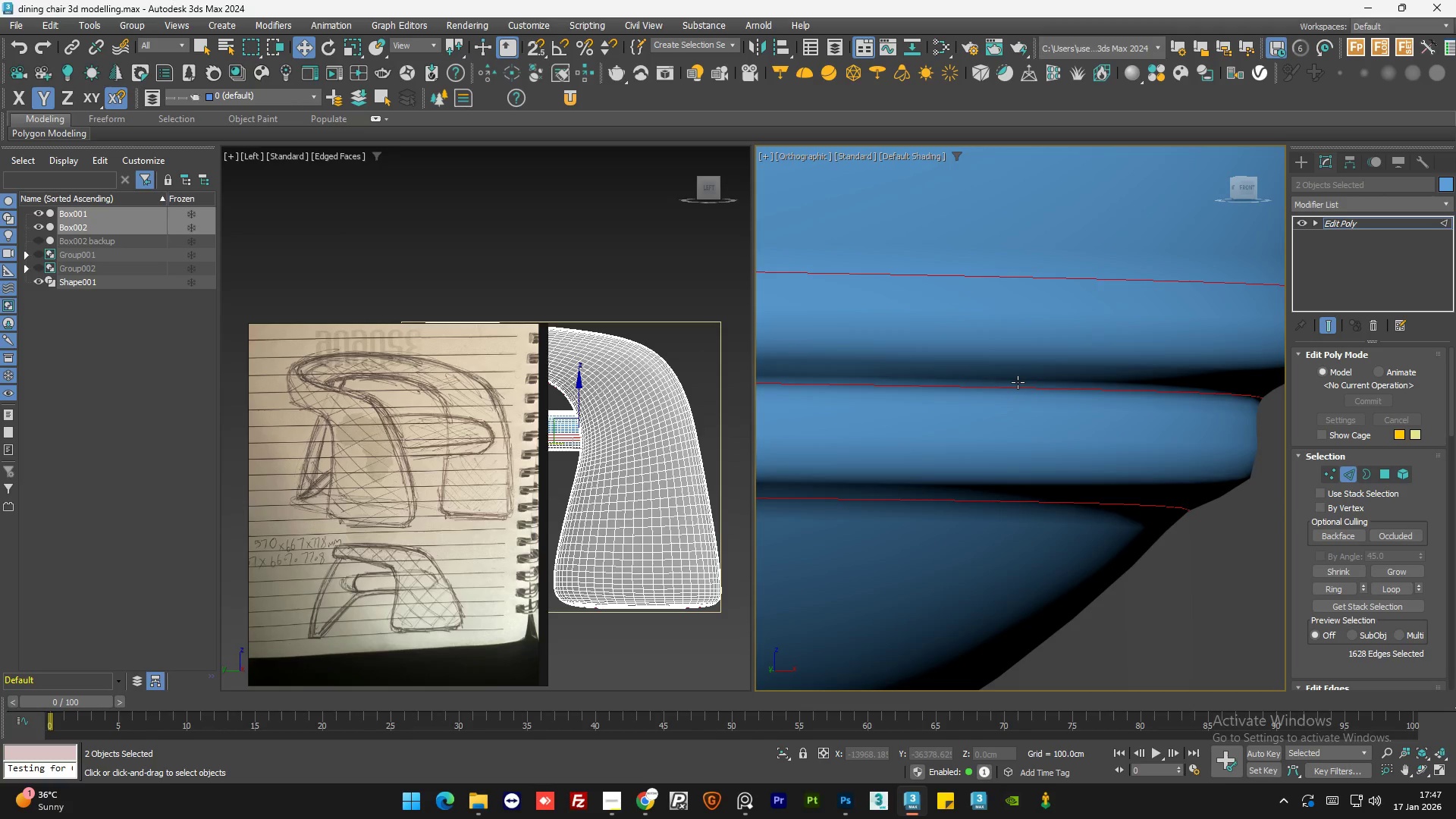 
key(F4)
 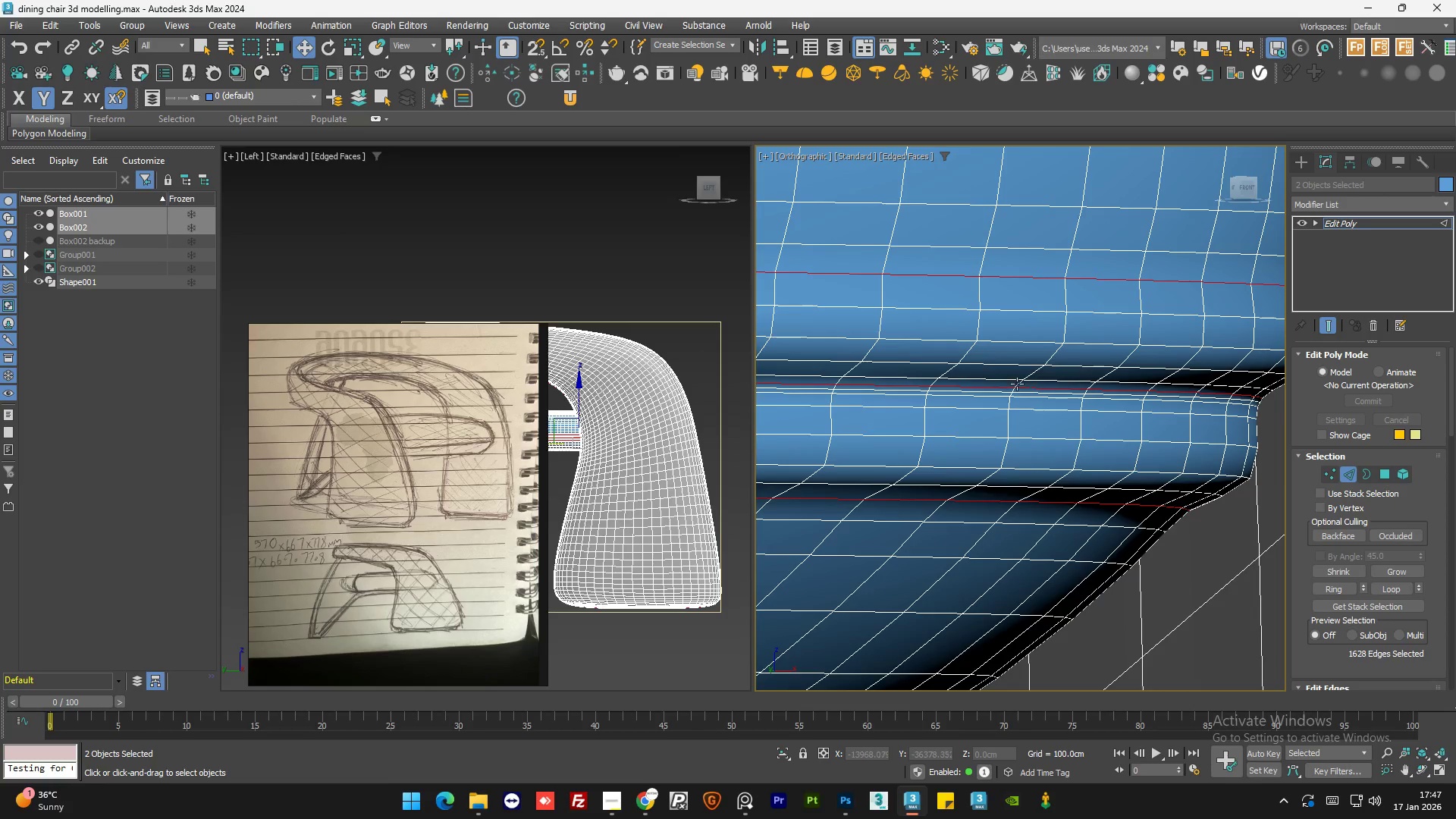 
scroll: coordinate [1014, 384], scroll_direction: up, amount: 3.0
 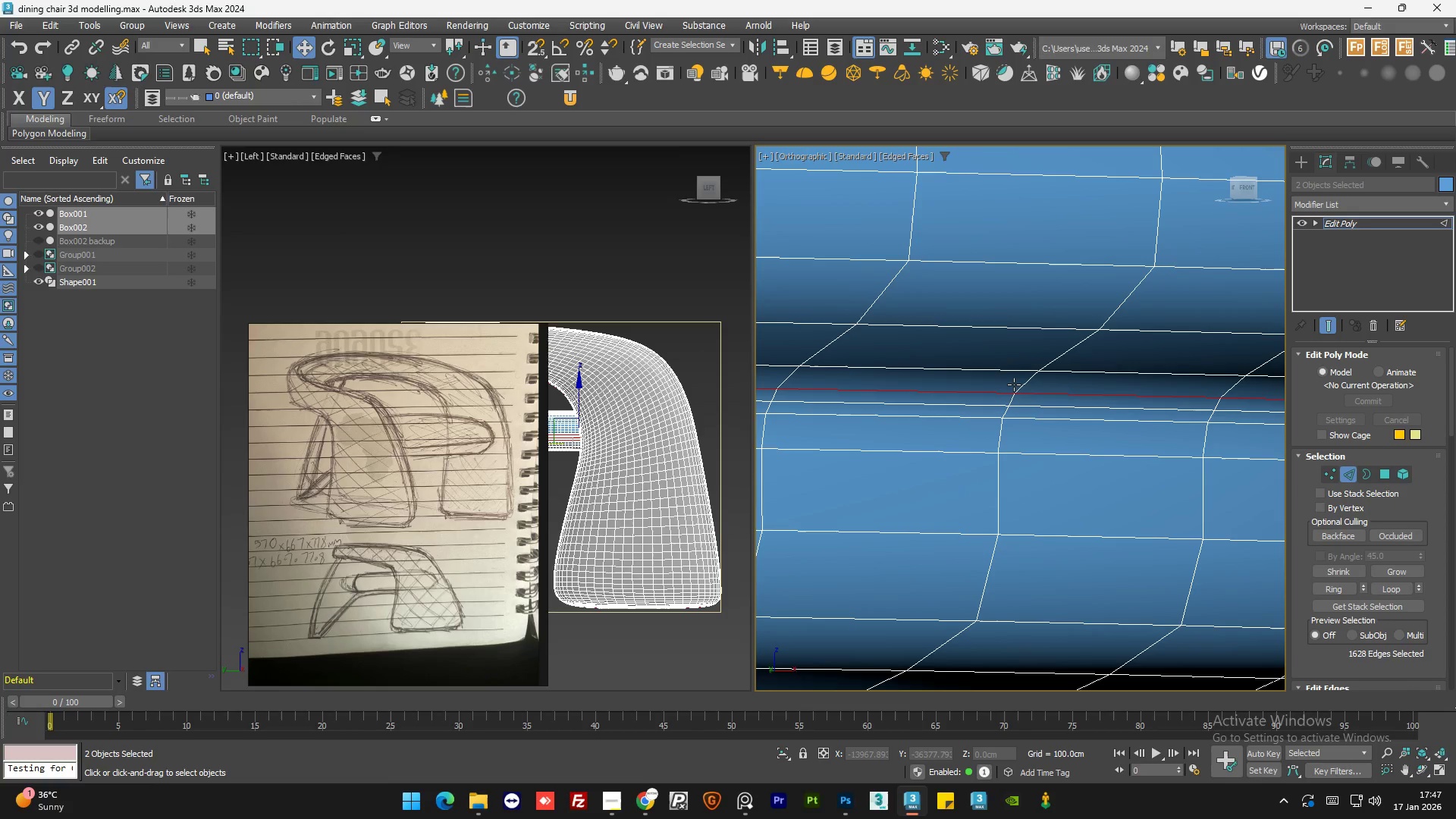 
key(F4)
 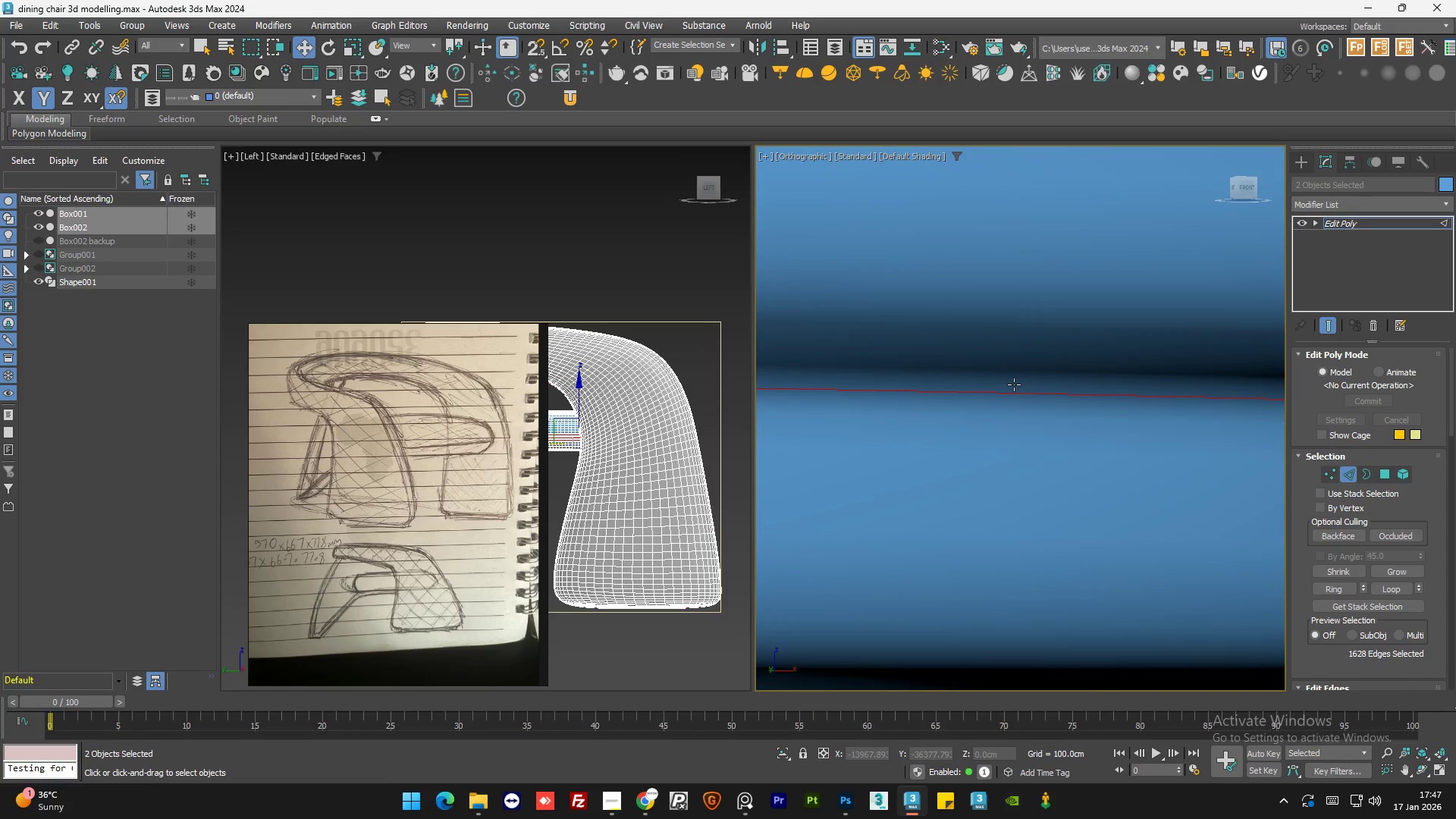 
key(F4)
 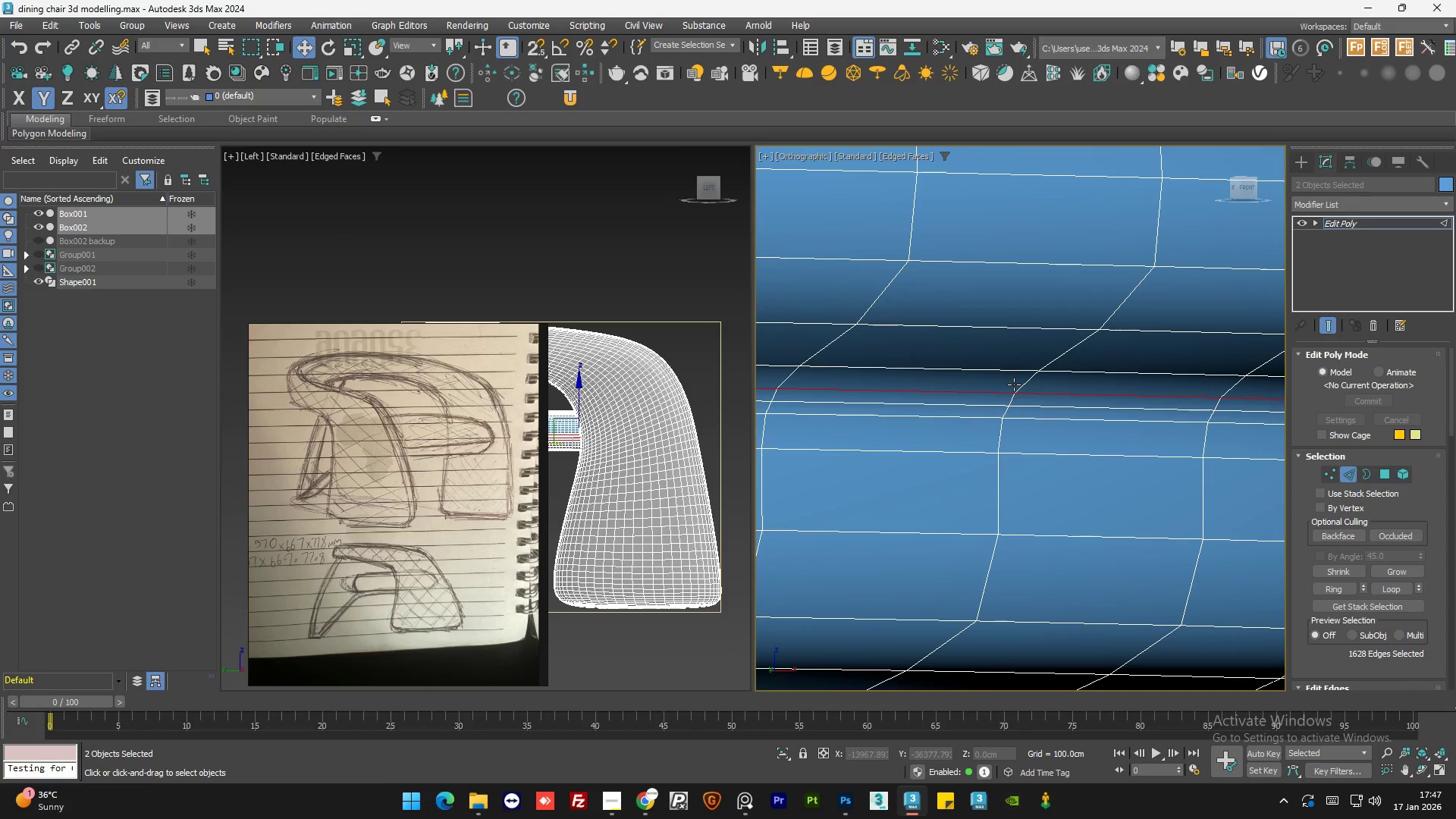 
scroll: coordinate [1014, 384], scroll_direction: down, amount: 2.0
 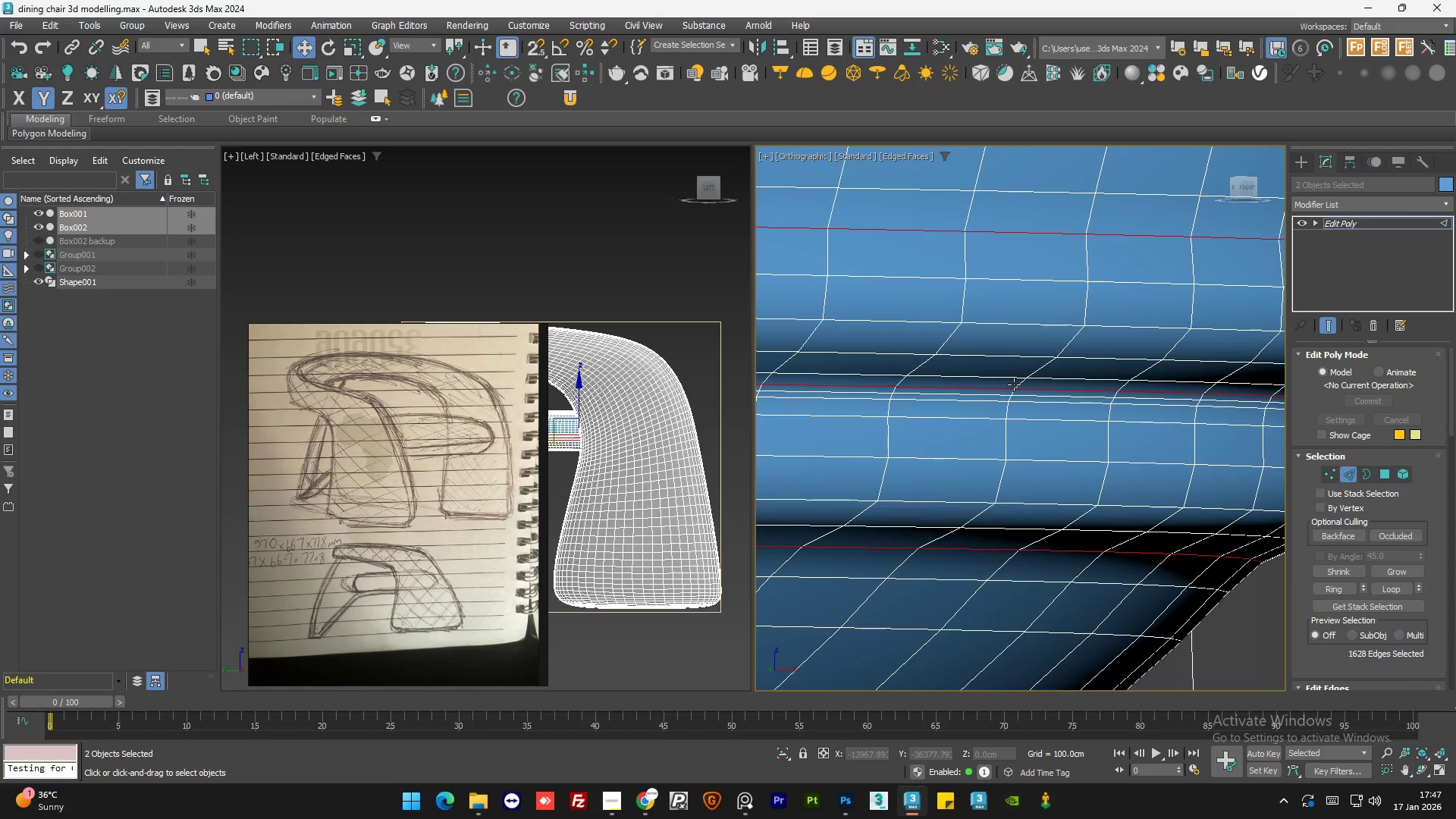 
key(F4)
 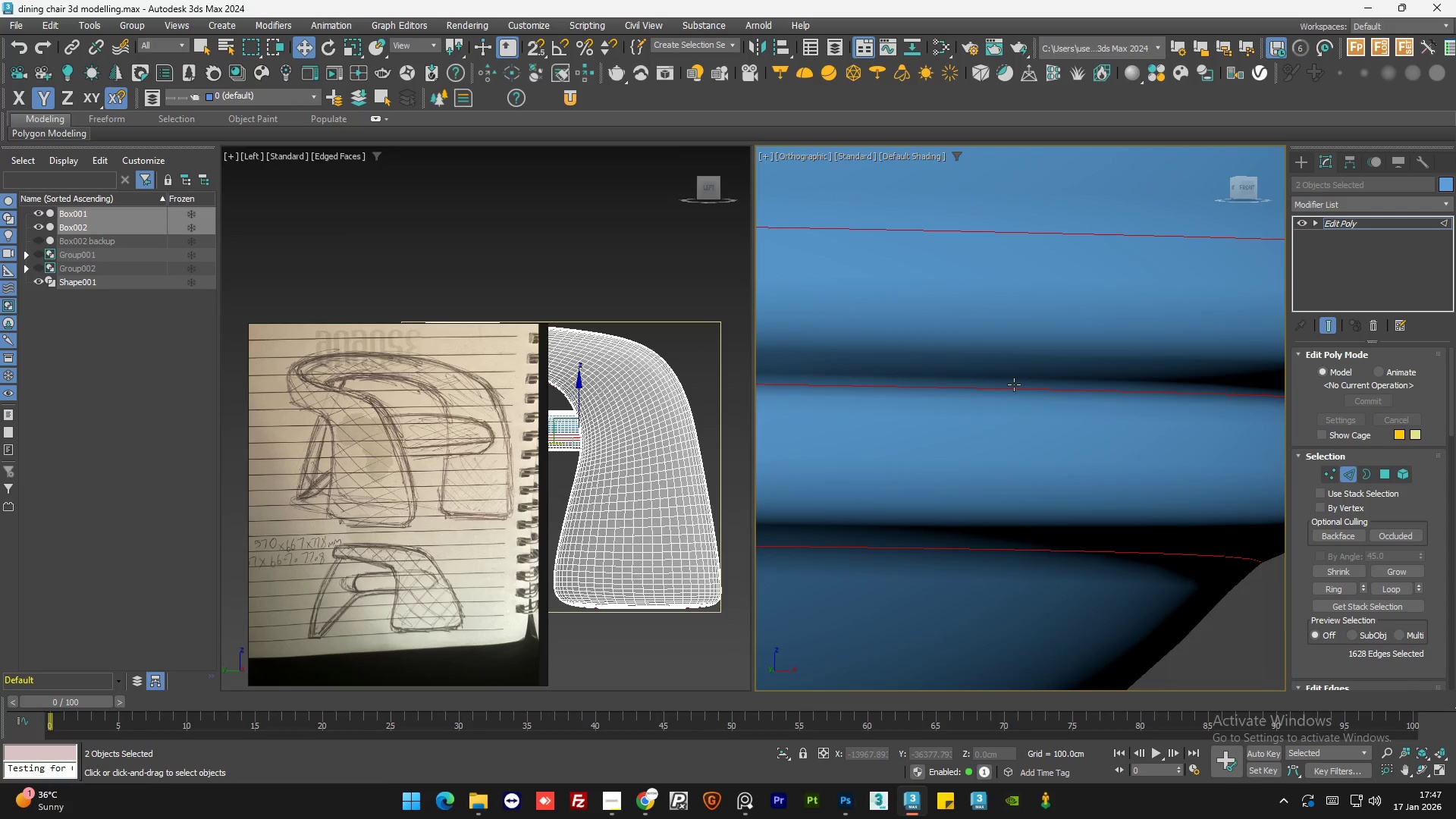 
hold_key(key=AltLeft, duration=1.47)
 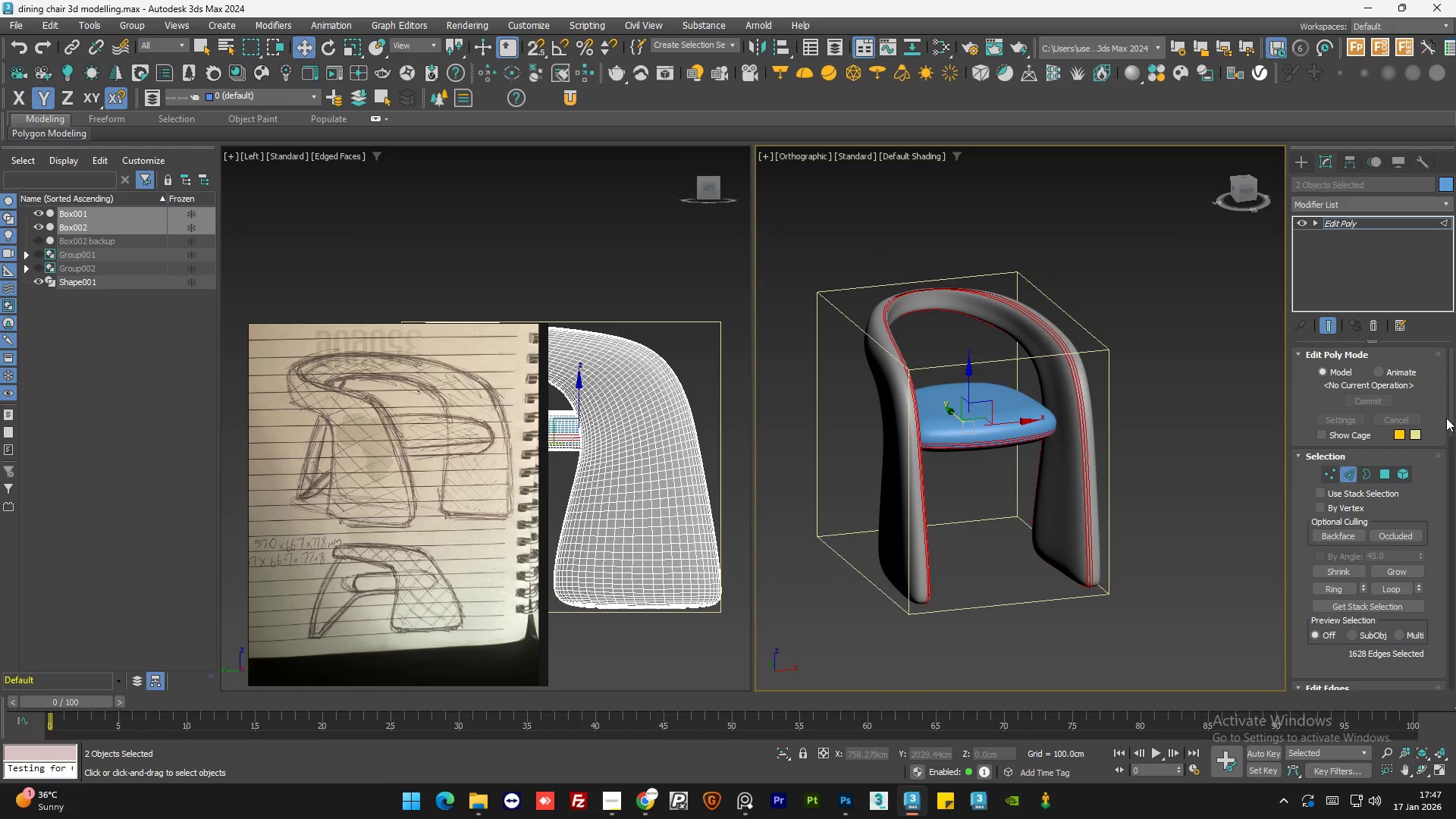 
scroll: coordinate [1059, 428], scroll_direction: down, amount: 12.0
 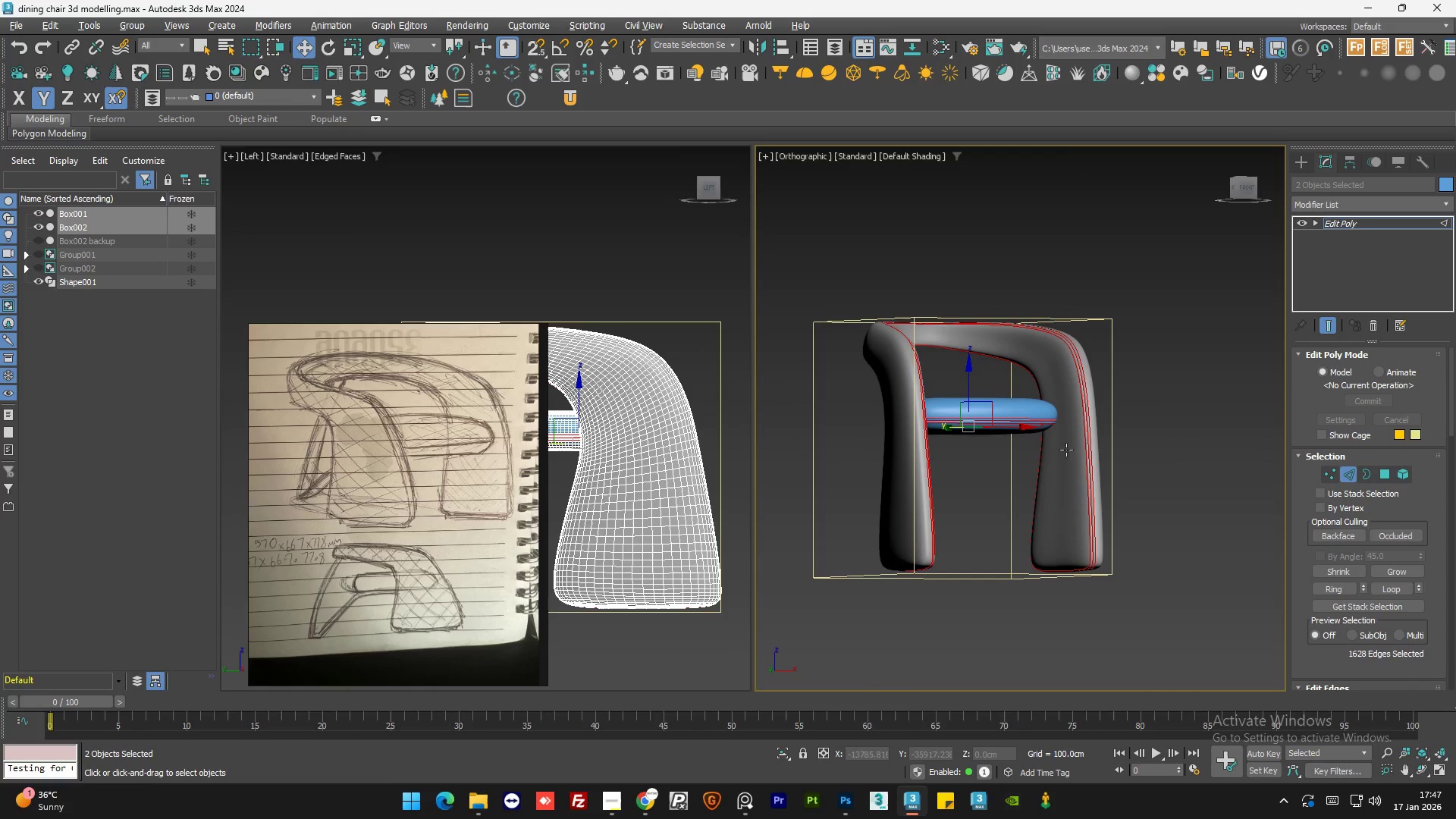 
left_click_drag(start_coordinate=[1448, 416], to_coordinate=[1454, 483])
 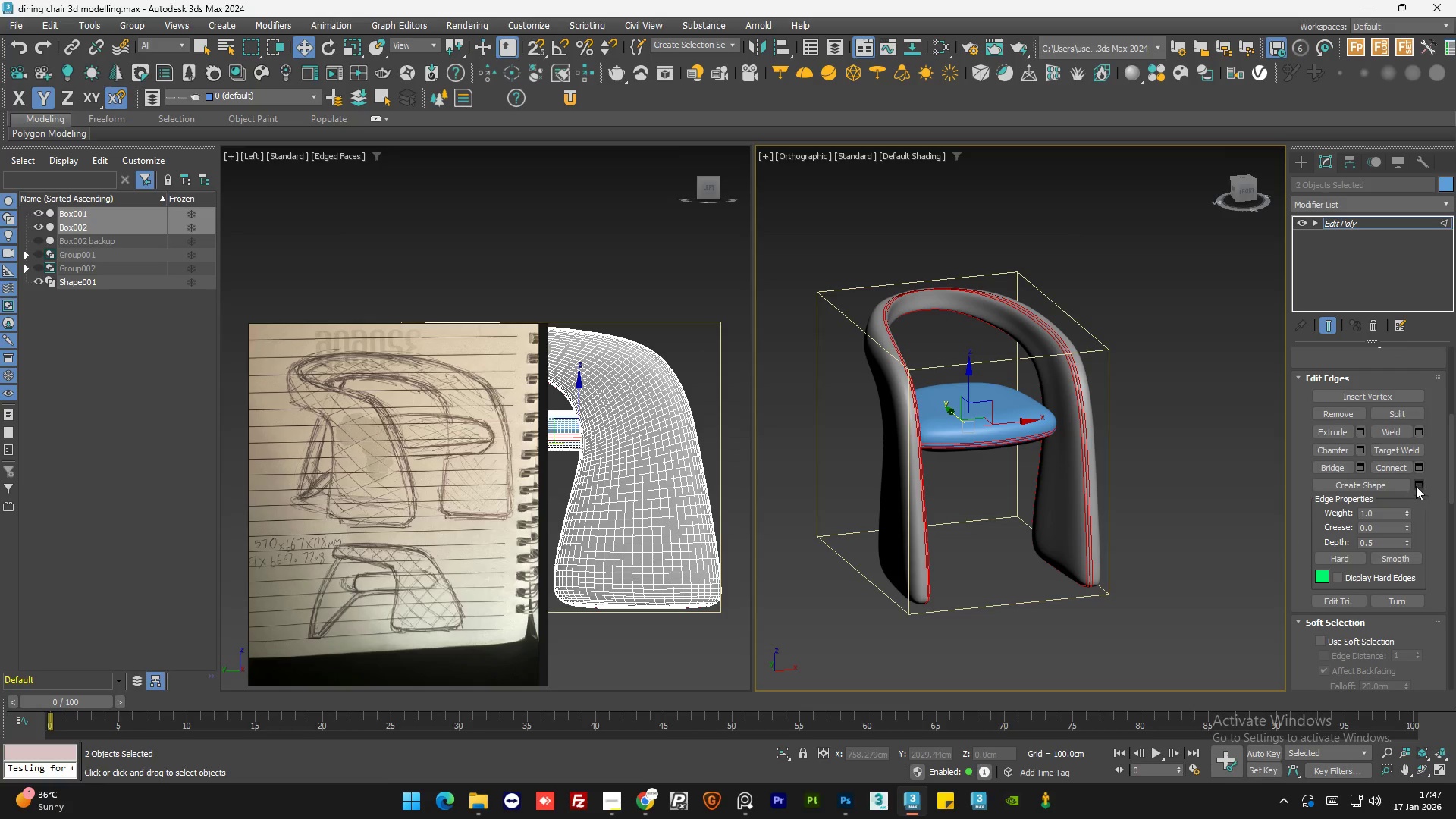 
left_click([1417, 484])
 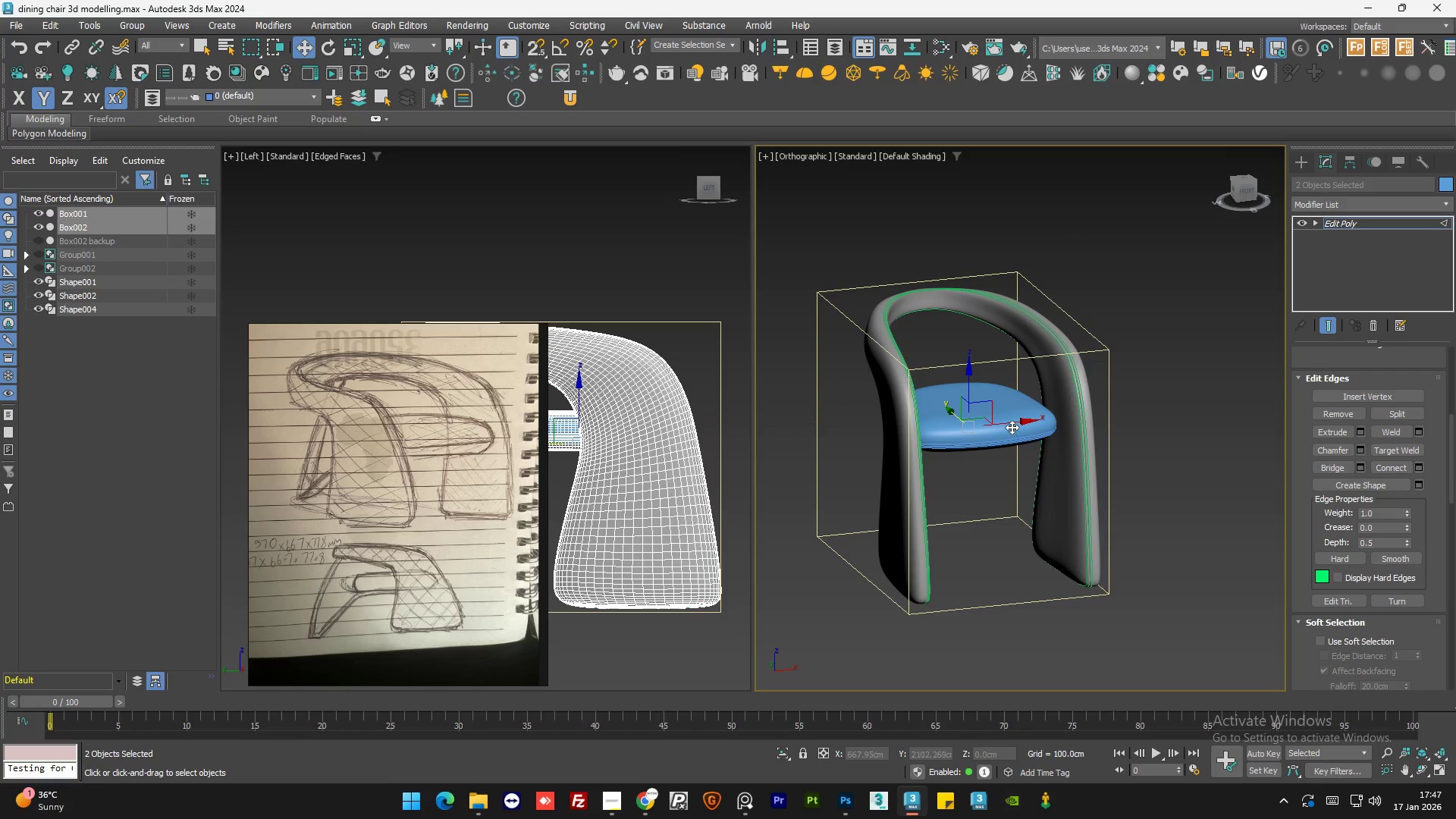 
scroll: coordinate [1056, 427], scroll_direction: up, amount: 5.0
 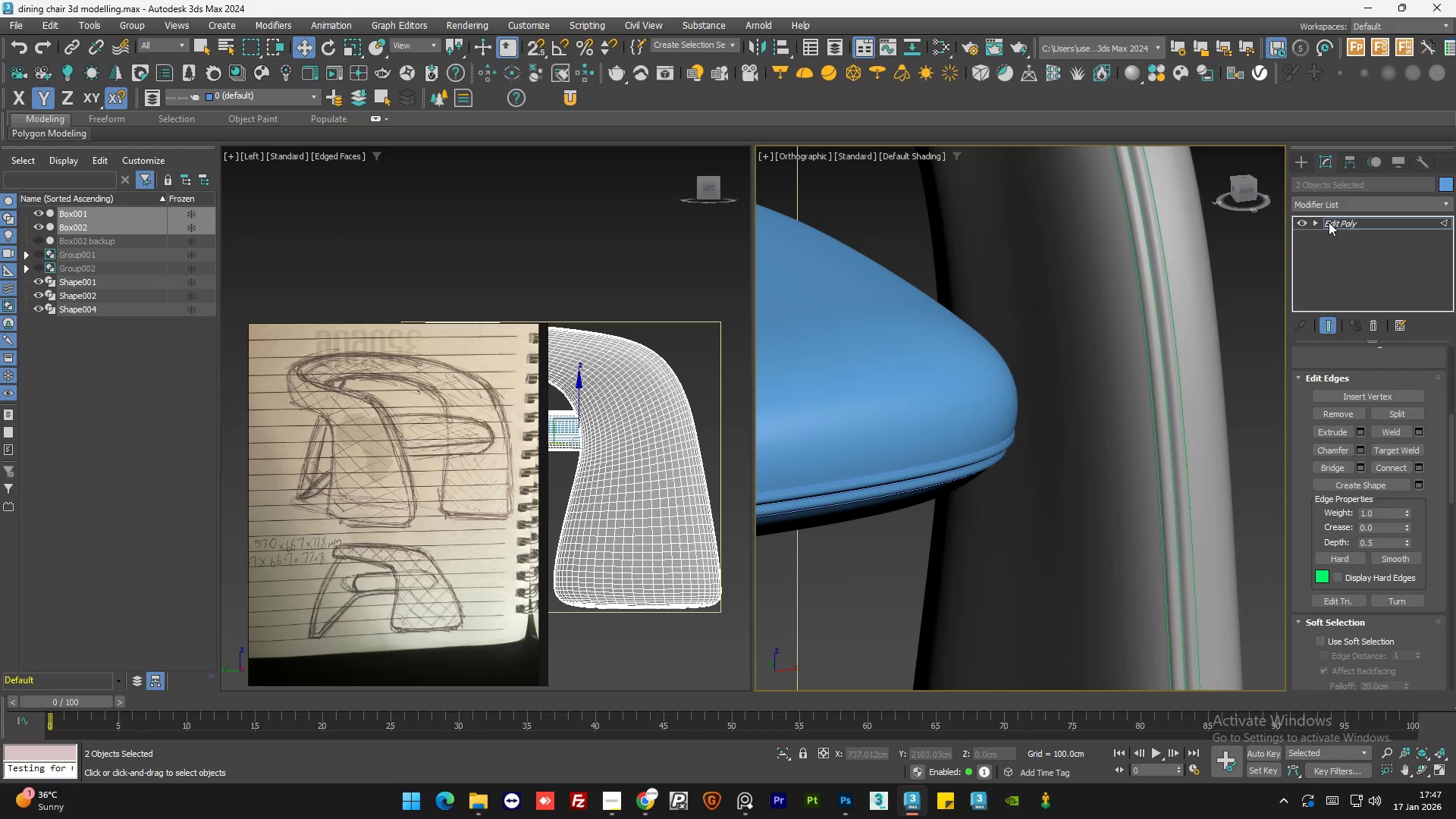 
left_click([1338, 225])
 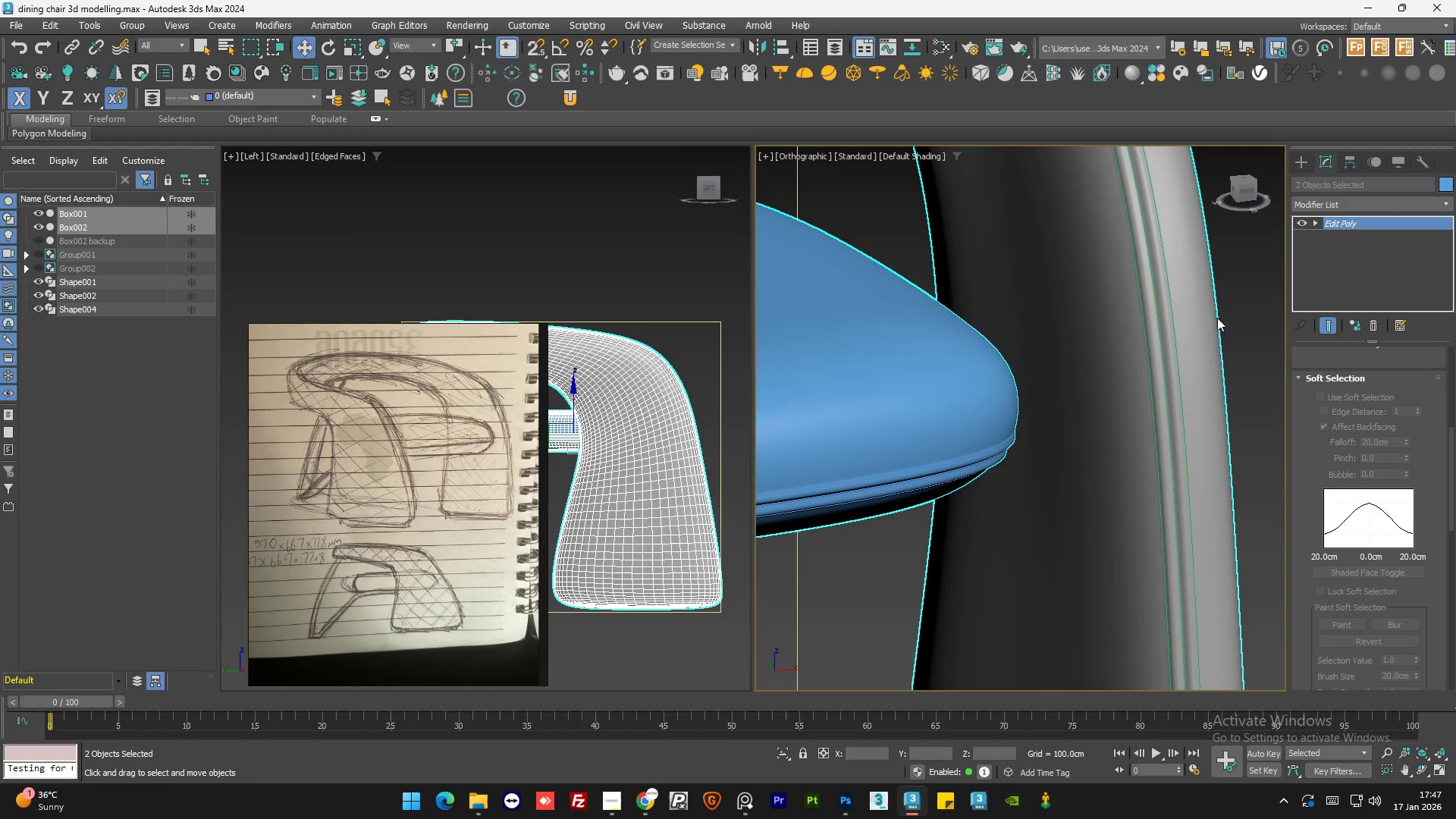 
left_click([1241, 308])
 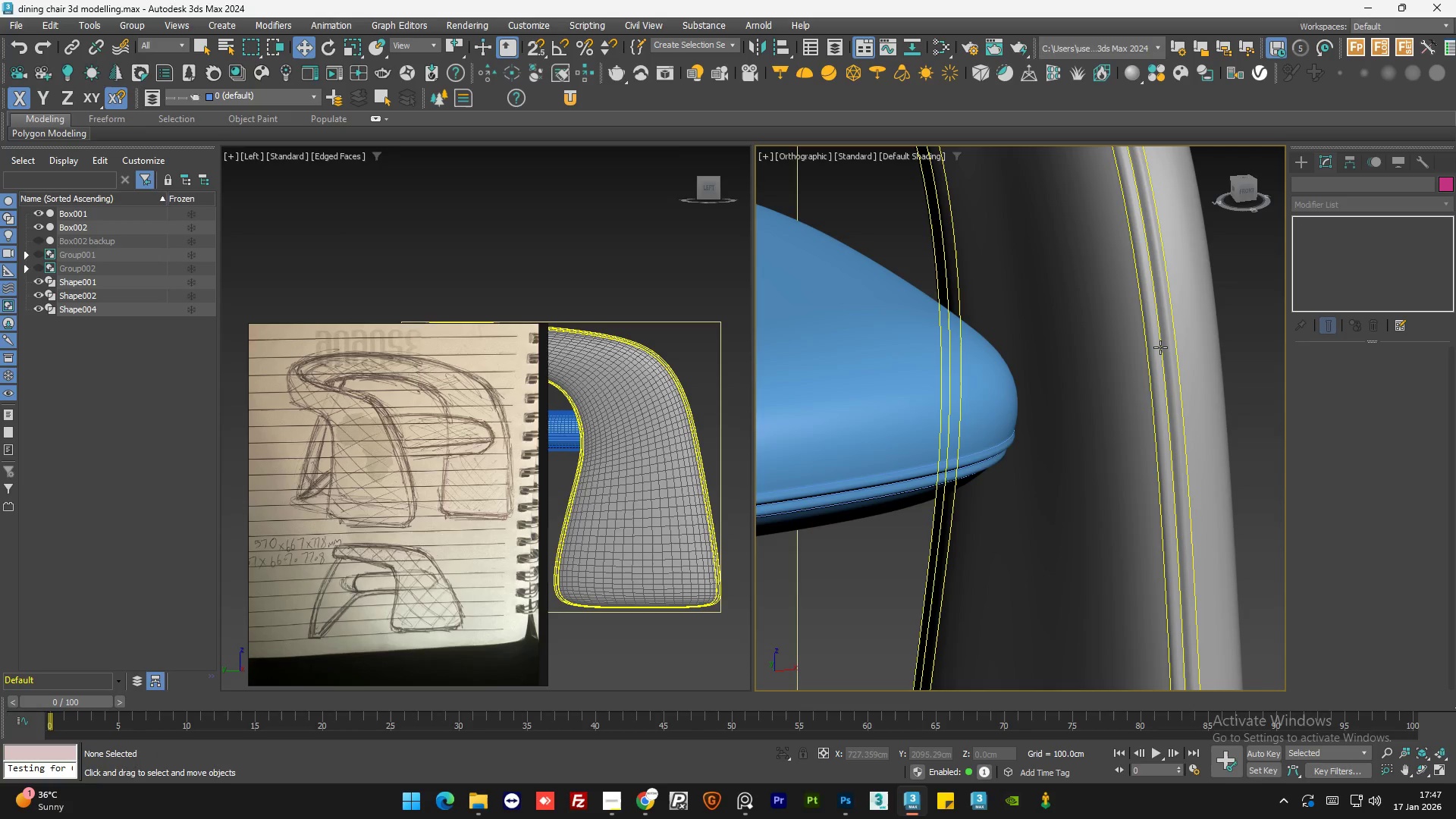 
left_click([1160, 347])
 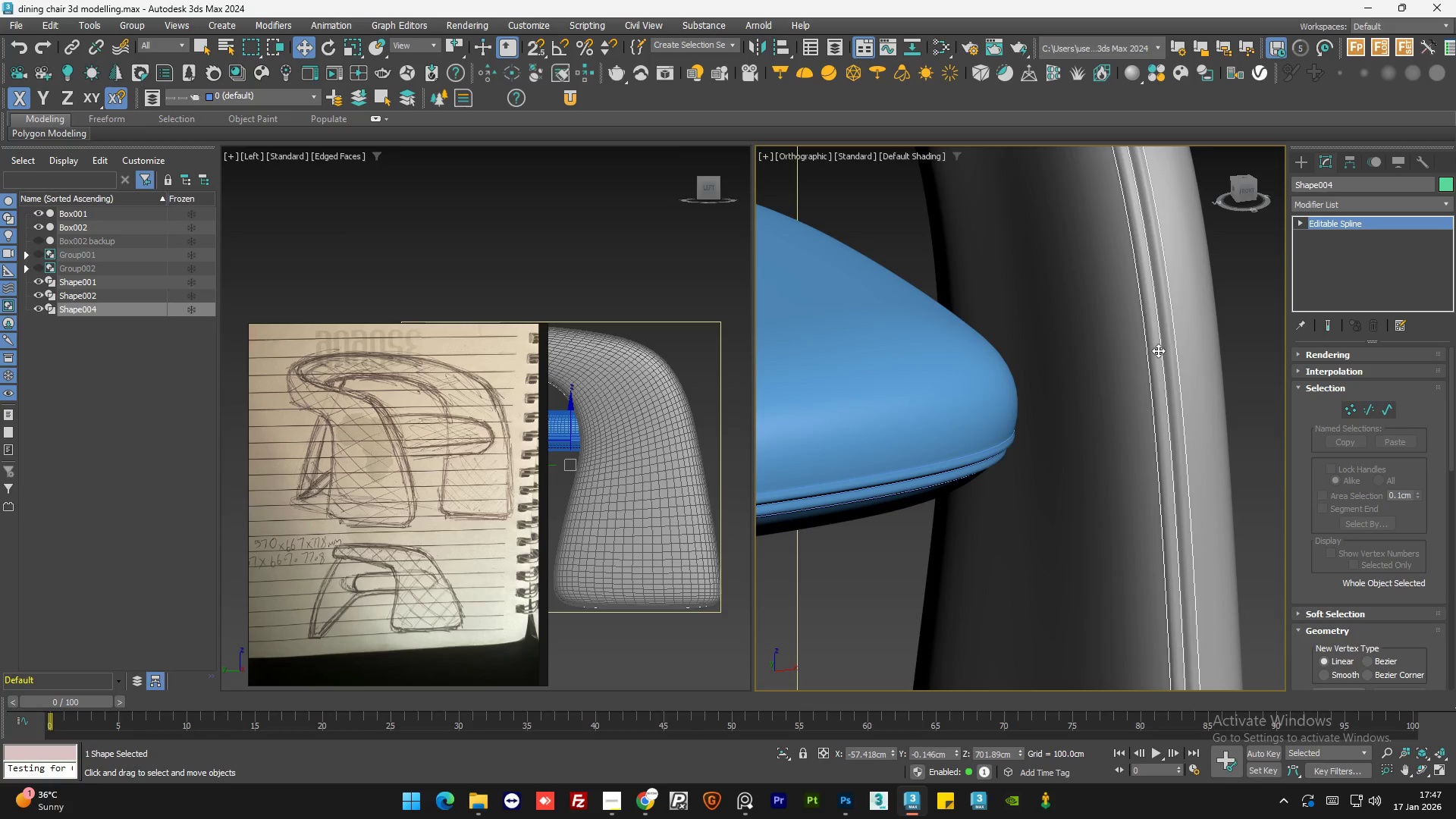 
scroll: coordinate [1158, 353], scroll_direction: down, amount: 3.0
 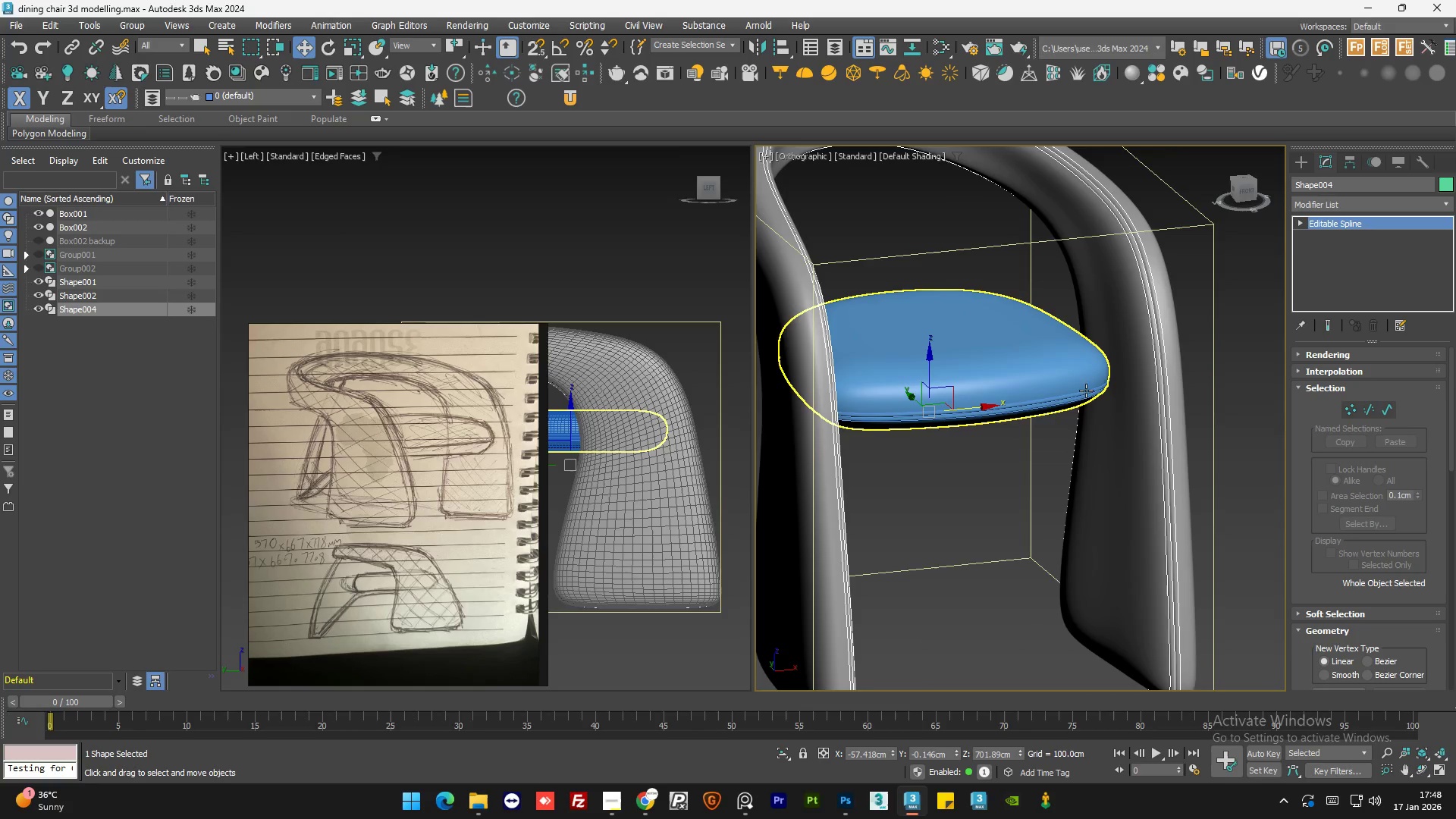 
hold_key(key=ControlLeft, duration=1.23)
 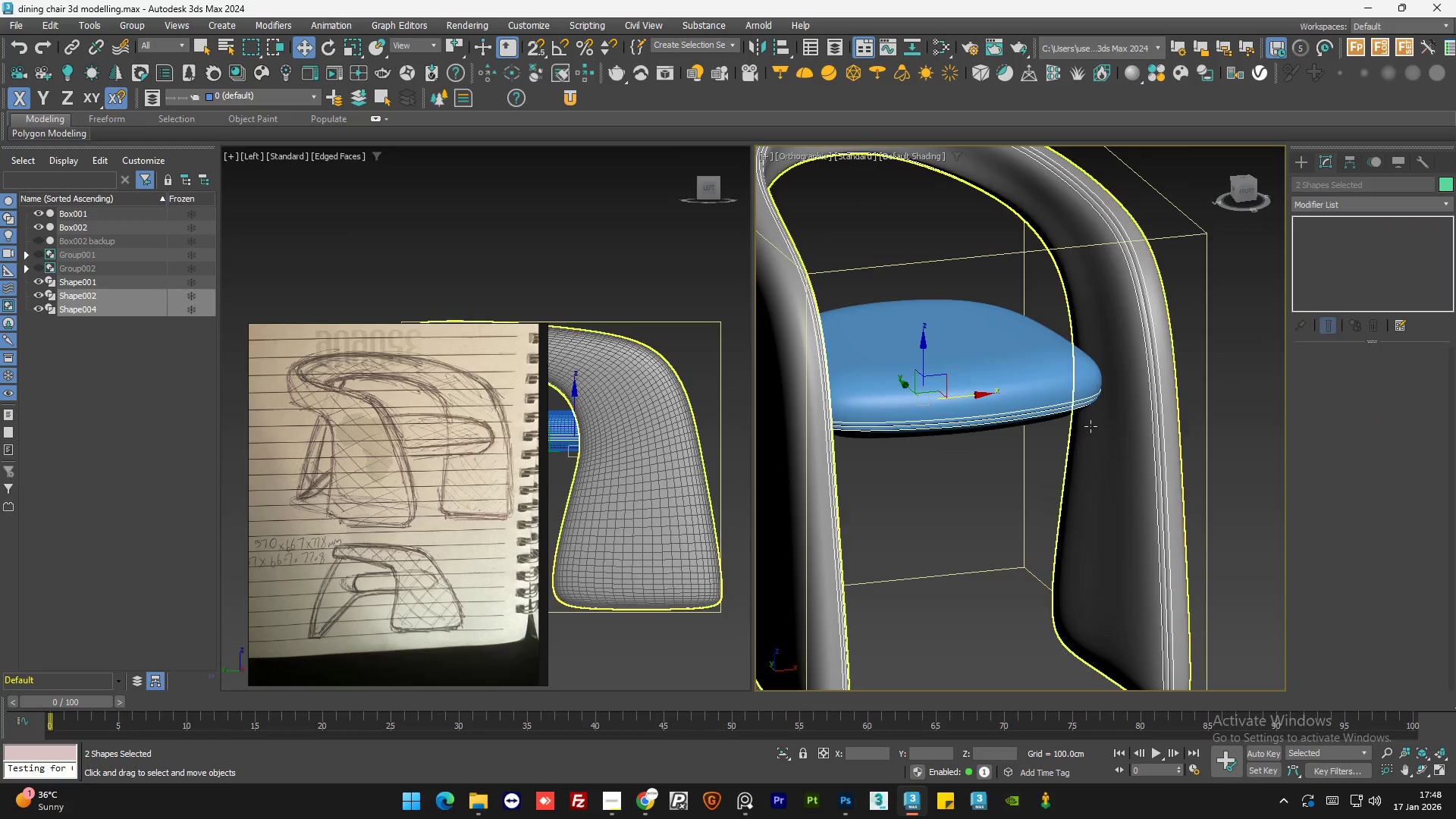 
scroll: coordinate [1084, 391], scroll_direction: up, amount: 3.0
 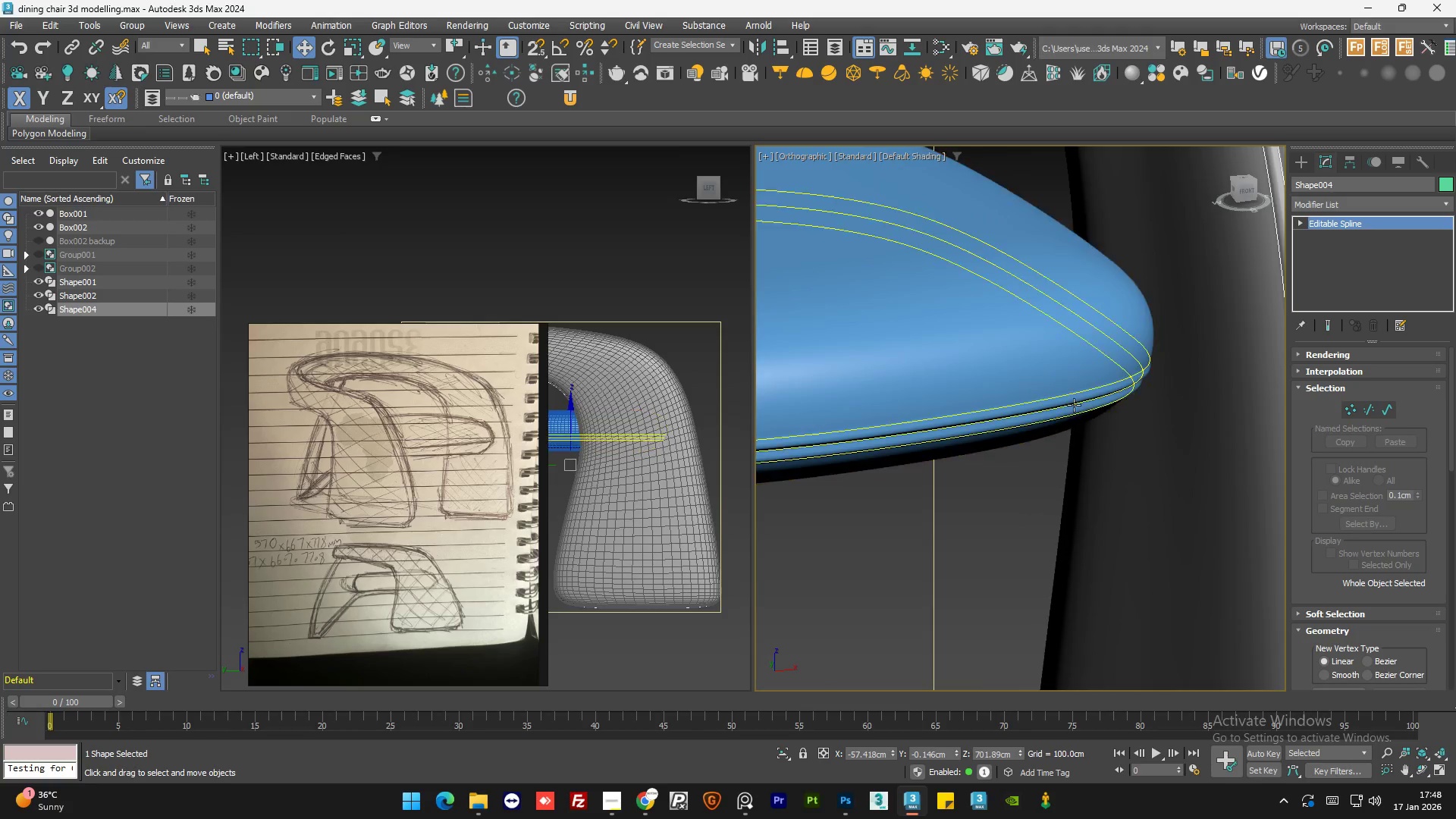 
left_click([1074, 406])
 